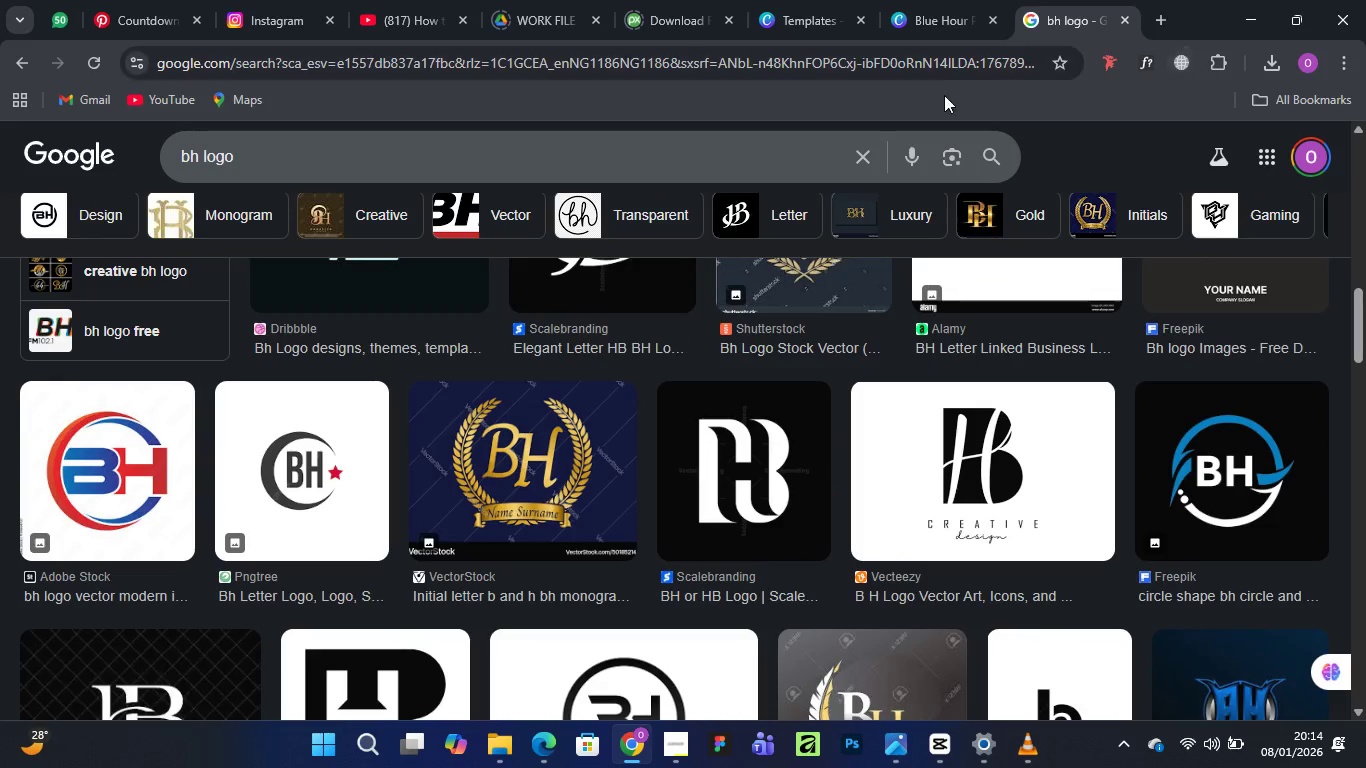 
left_click([939, 10])
 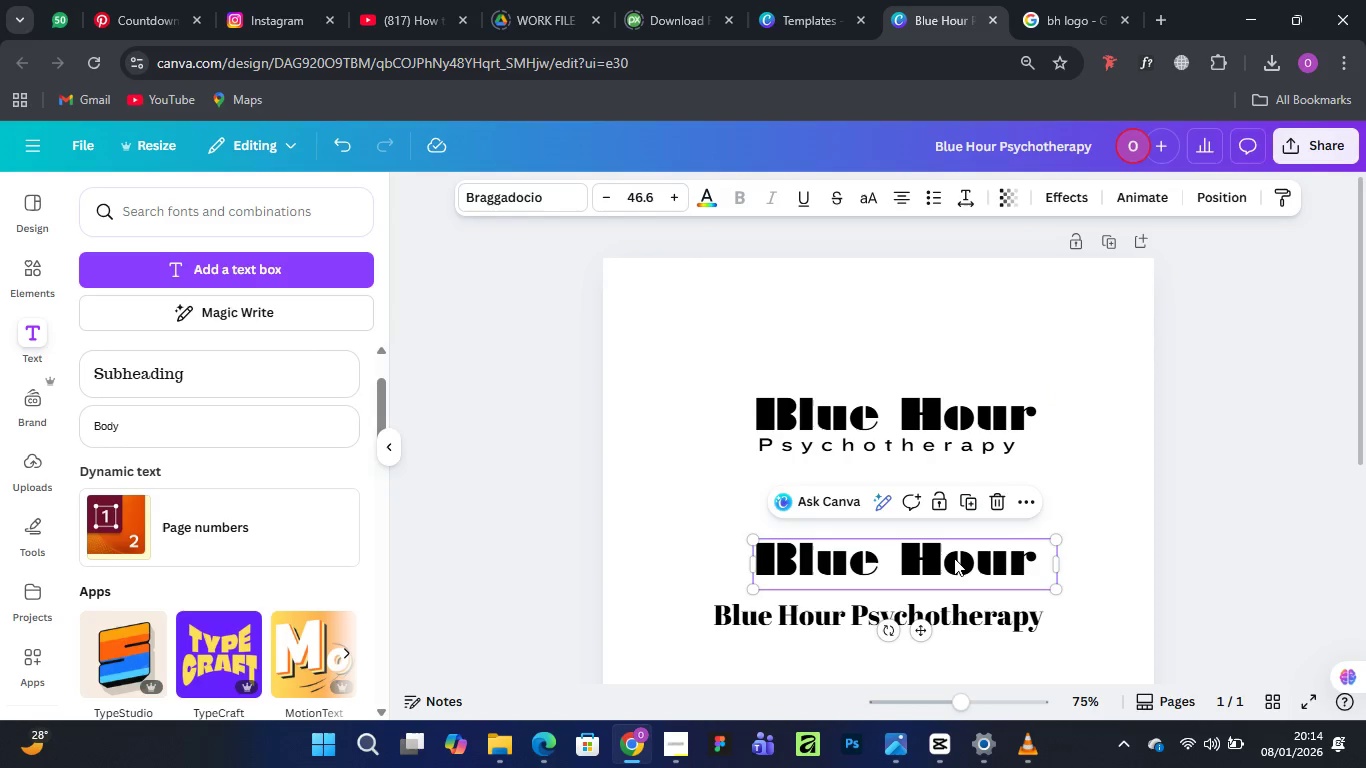 
double_click([954, 559])
 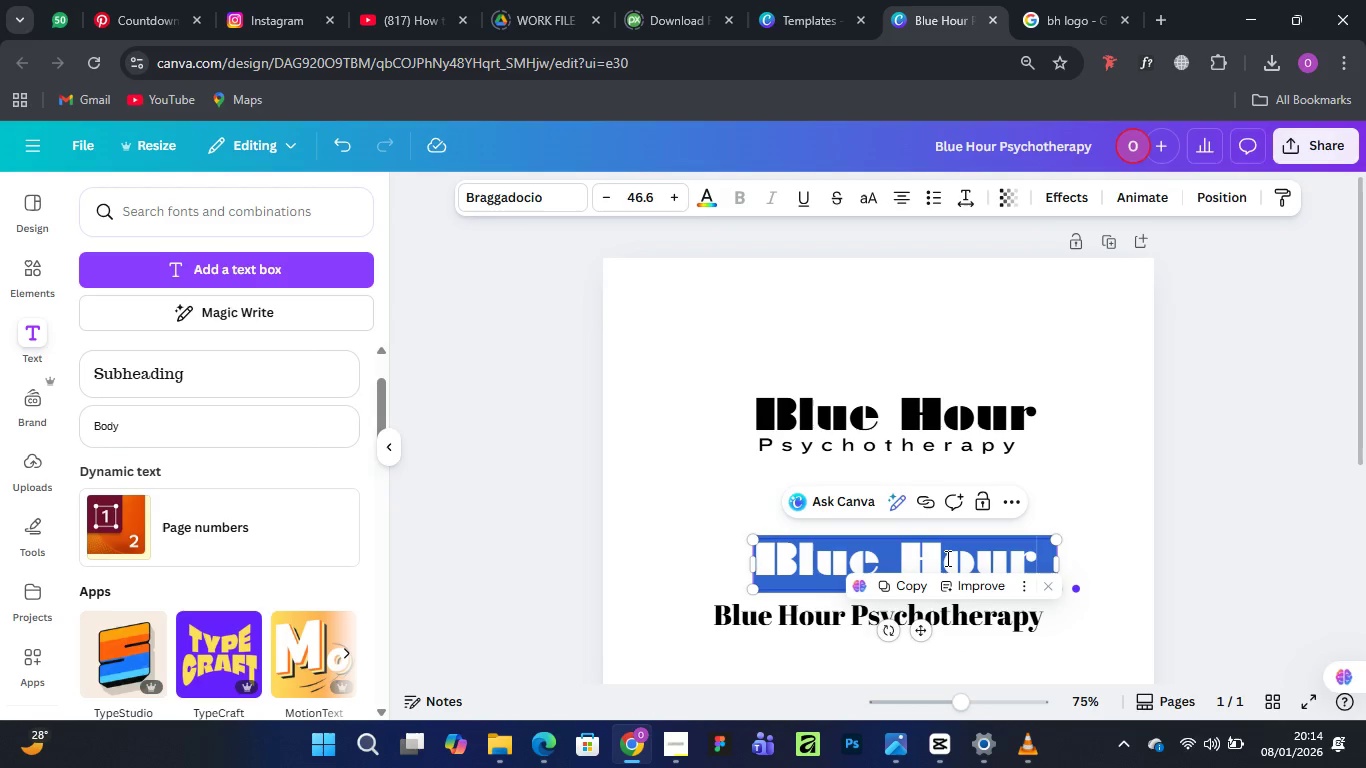 
left_click([946, 558])
 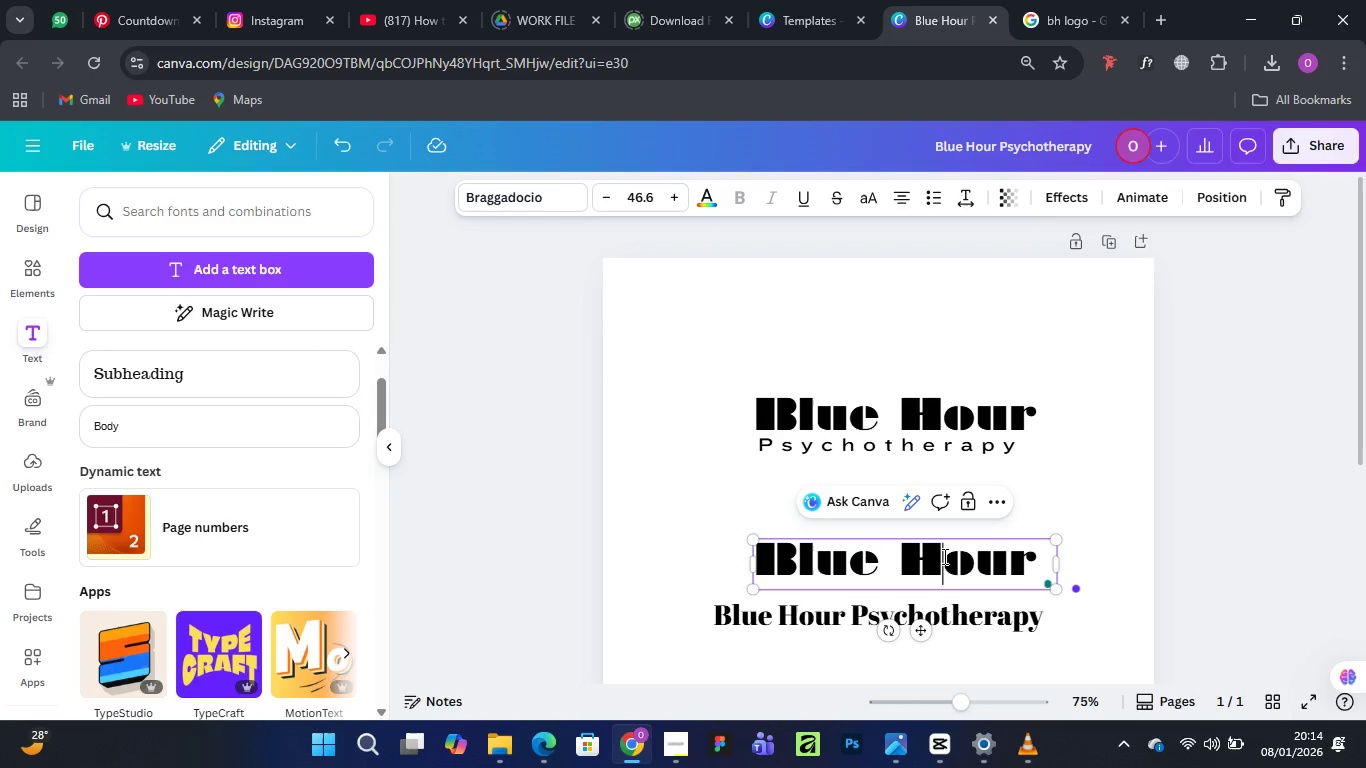 
left_click_drag(start_coordinate=[943, 556], to_coordinate=[1040, 553])
 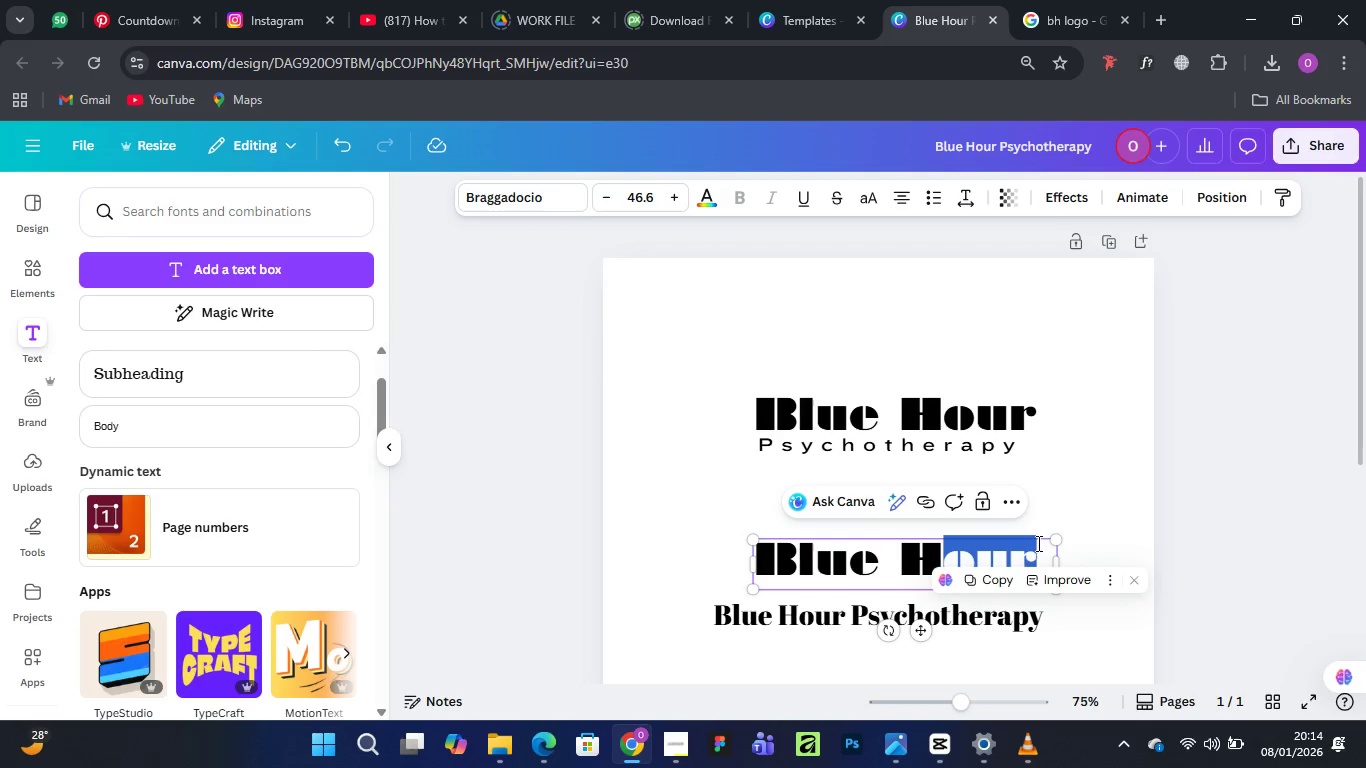 
key(Backspace)
 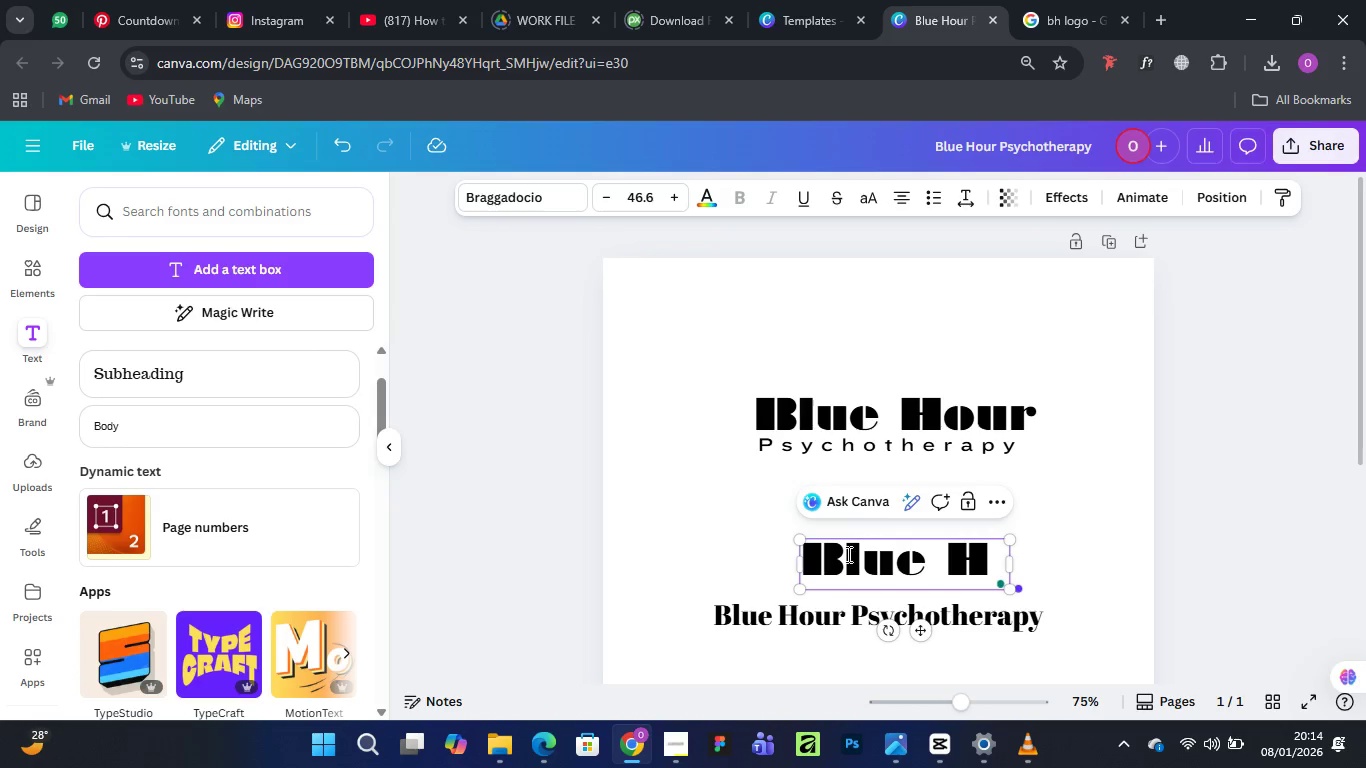 
left_click_drag(start_coordinate=[847, 554], to_coordinate=[919, 553])
 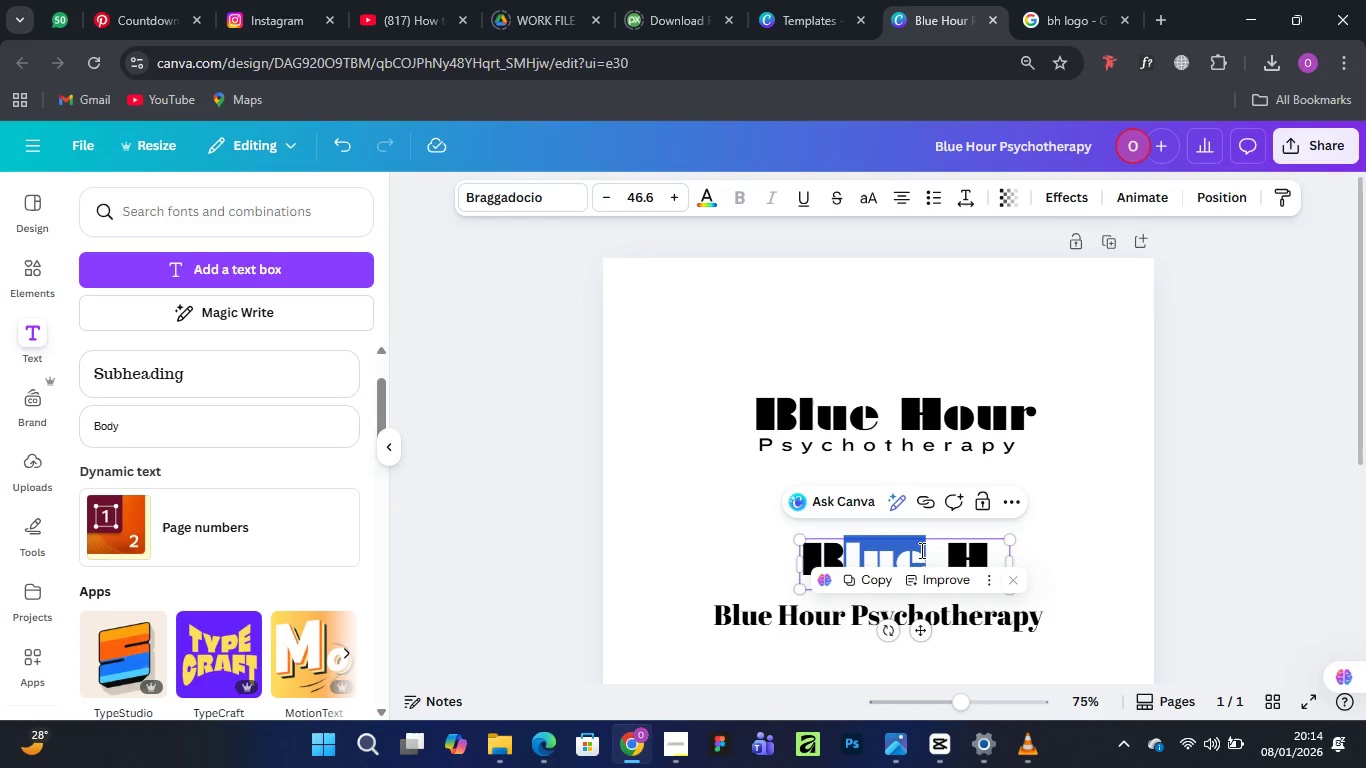 
key(Backspace)
 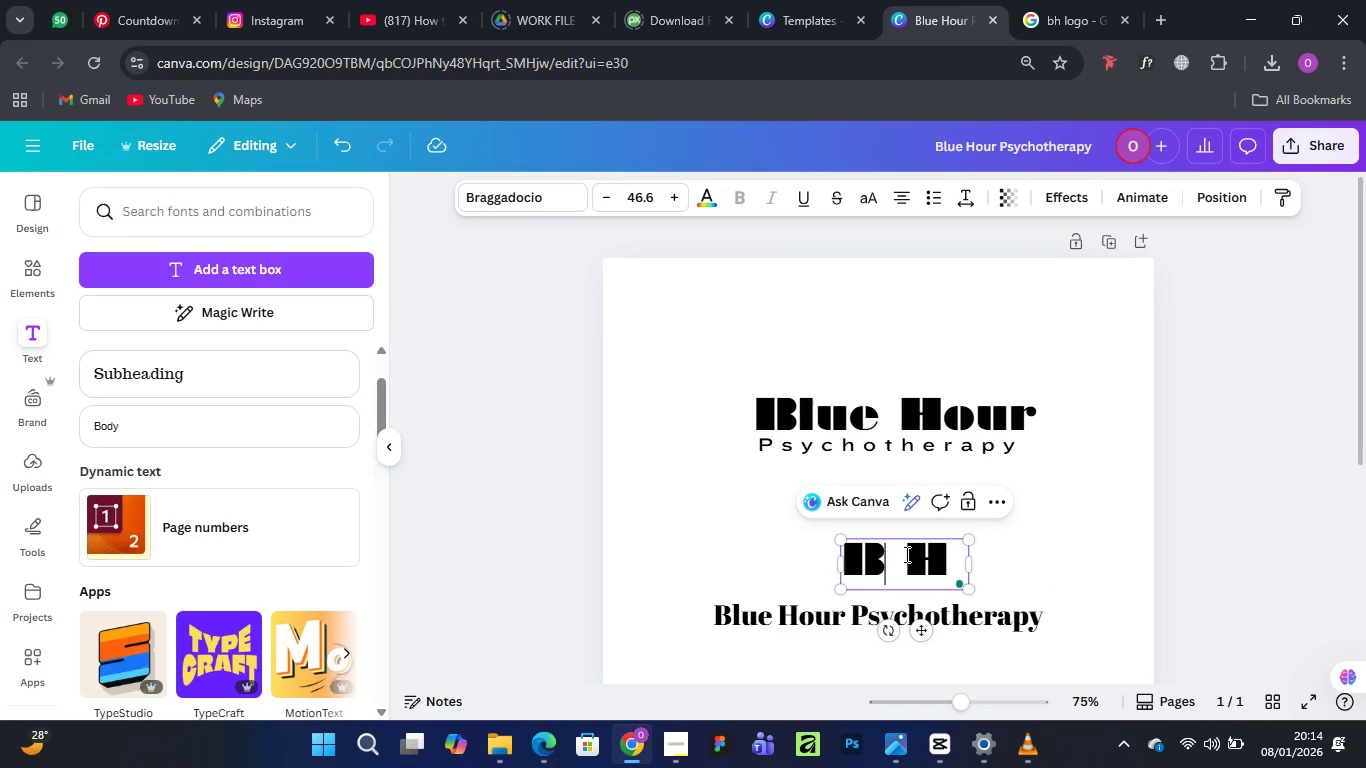 
left_click_drag(start_coordinate=[899, 554], to_coordinate=[816, 555])
 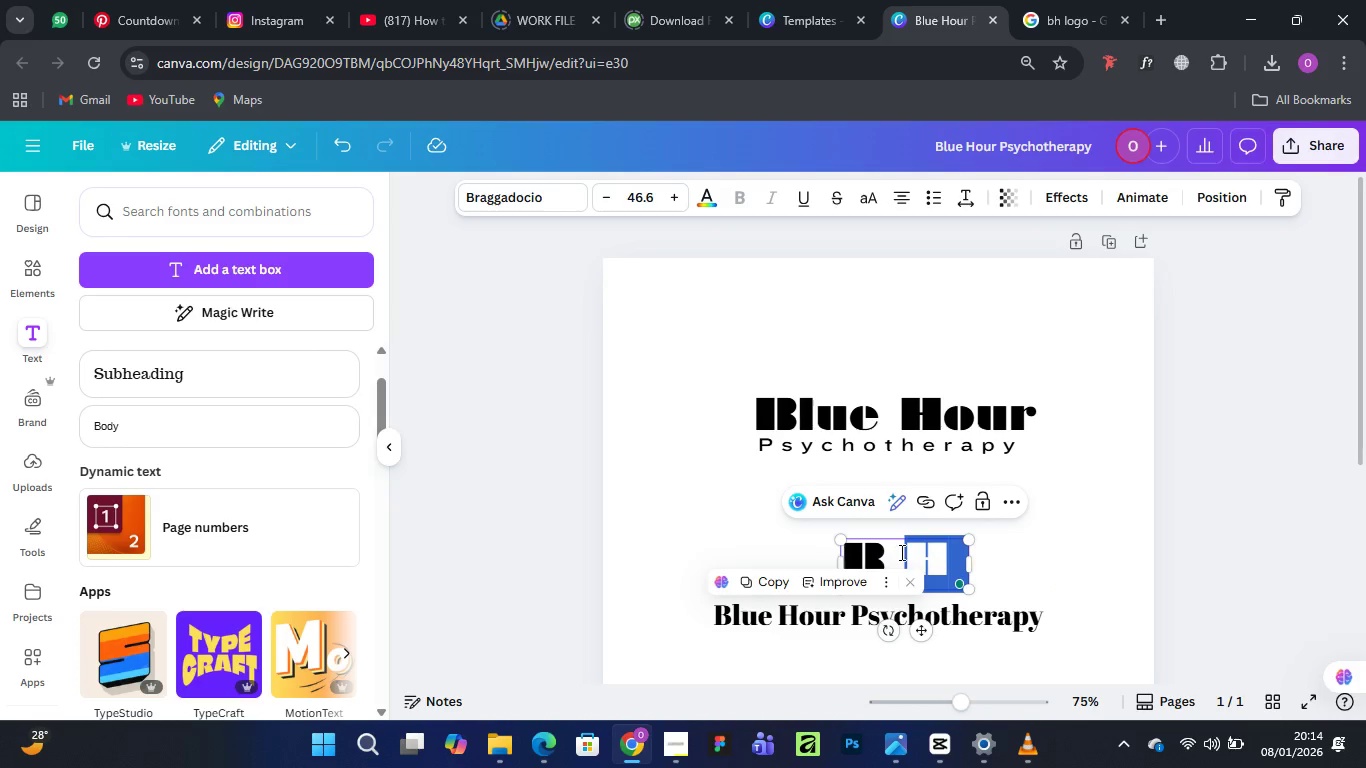 
left_click([900, 552])
 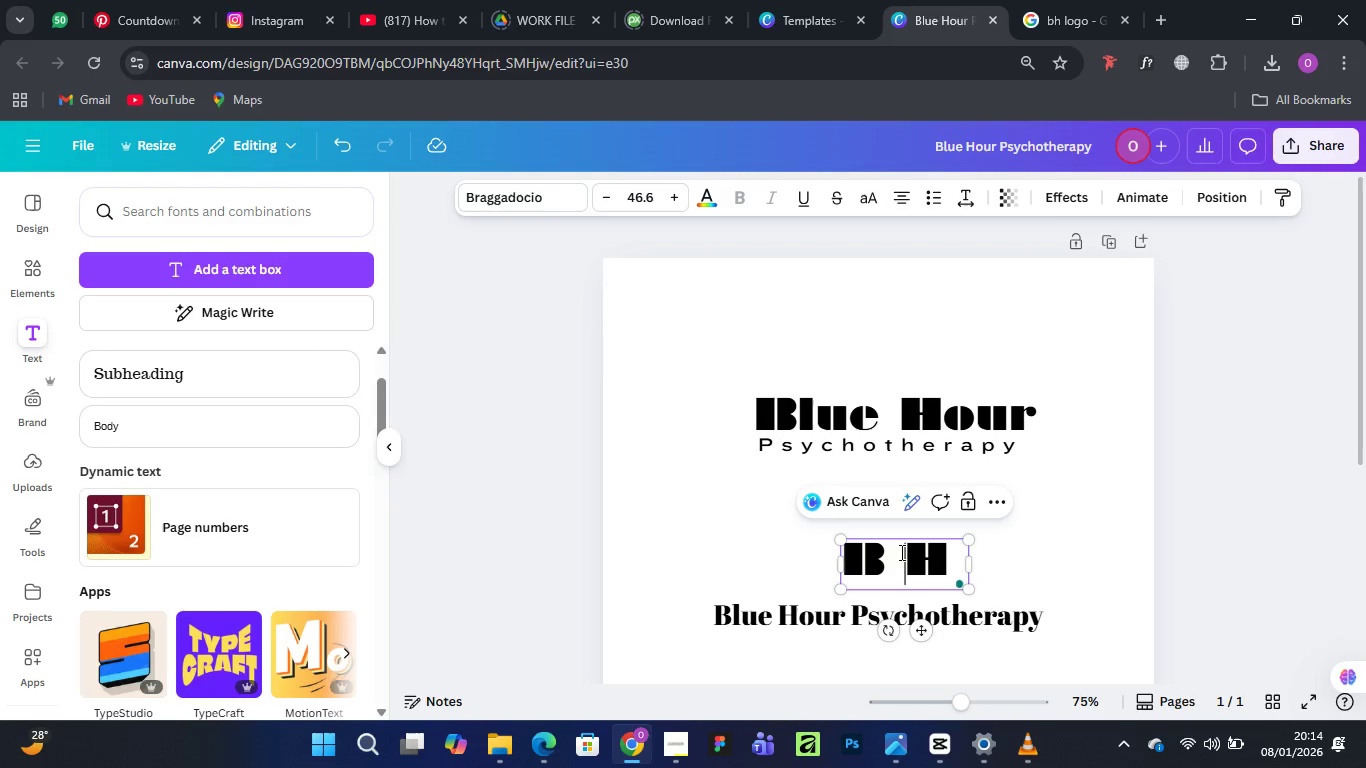 
left_click_drag(start_coordinate=[900, 552], to_coordinate=[862, 552])
 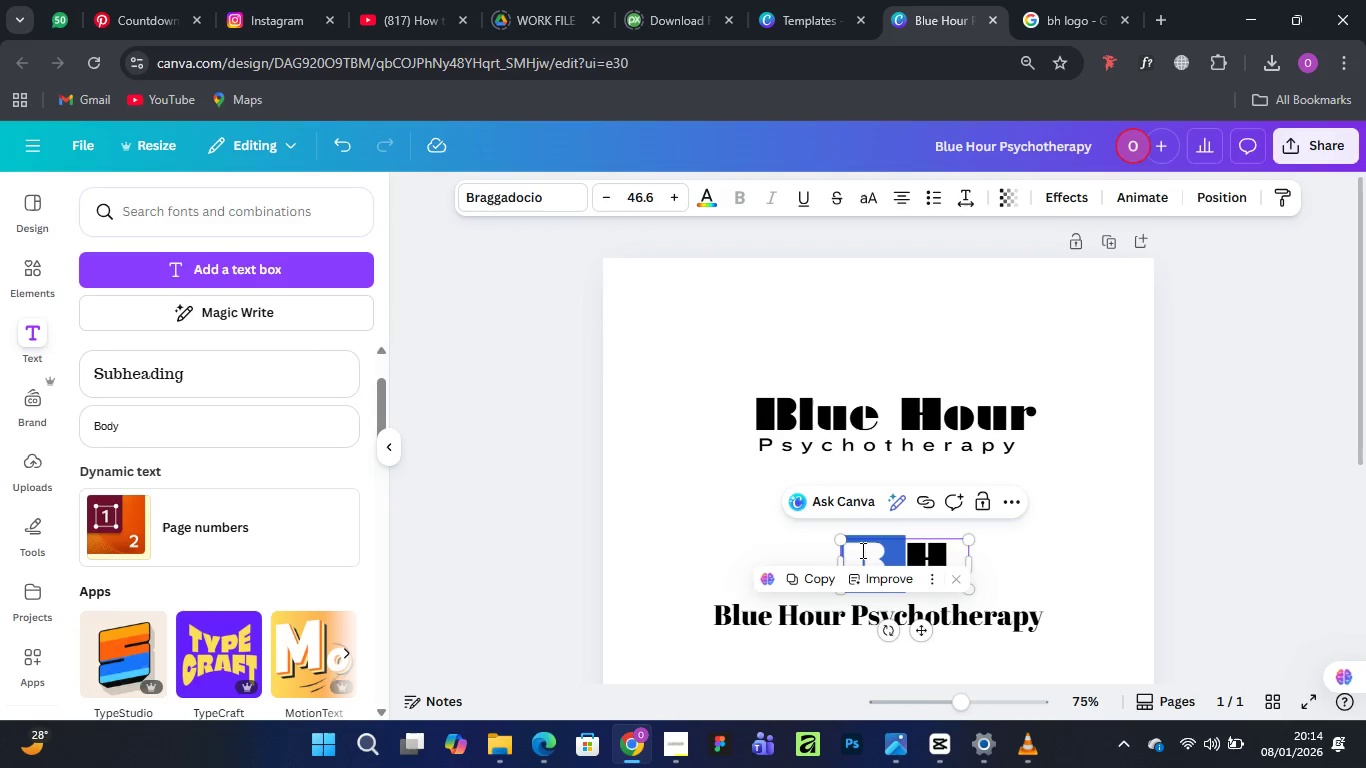 
key(Backspace)
 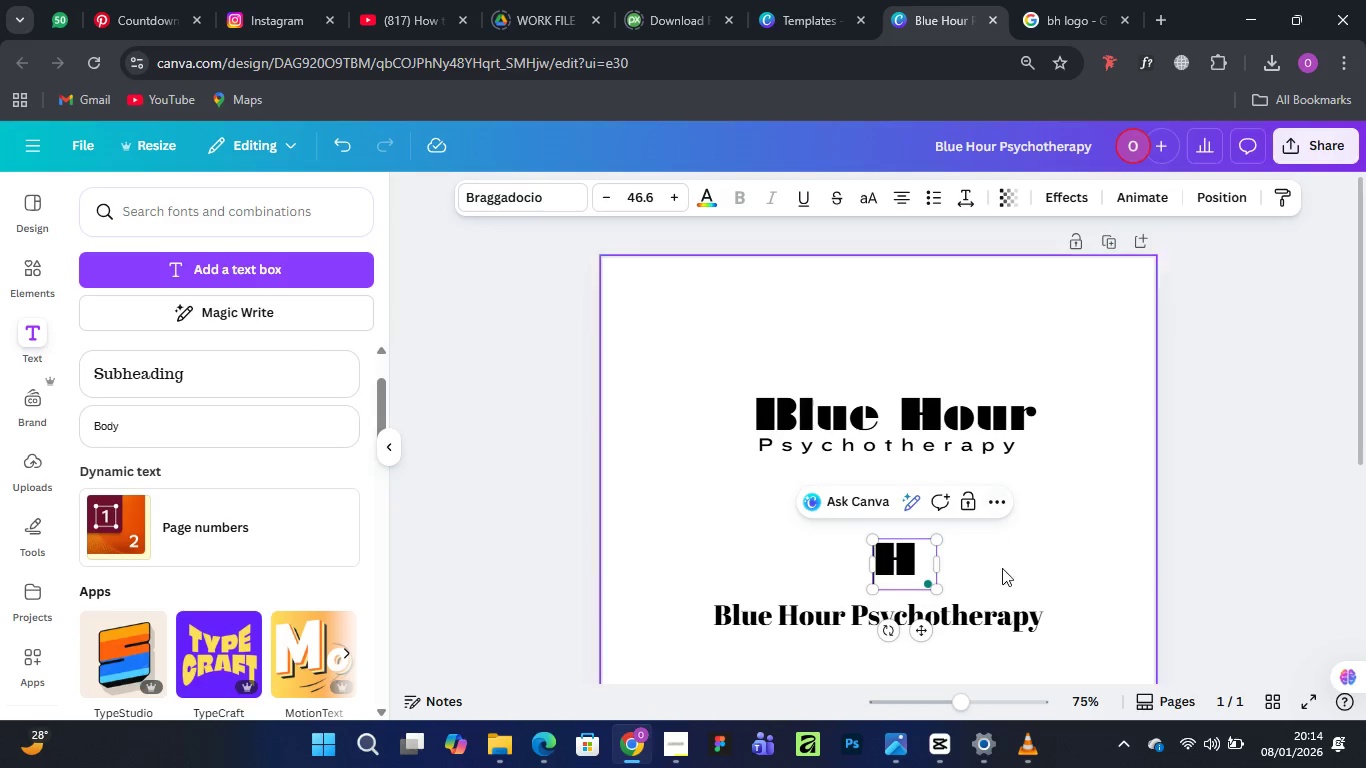 
left_click([1015, 558])
 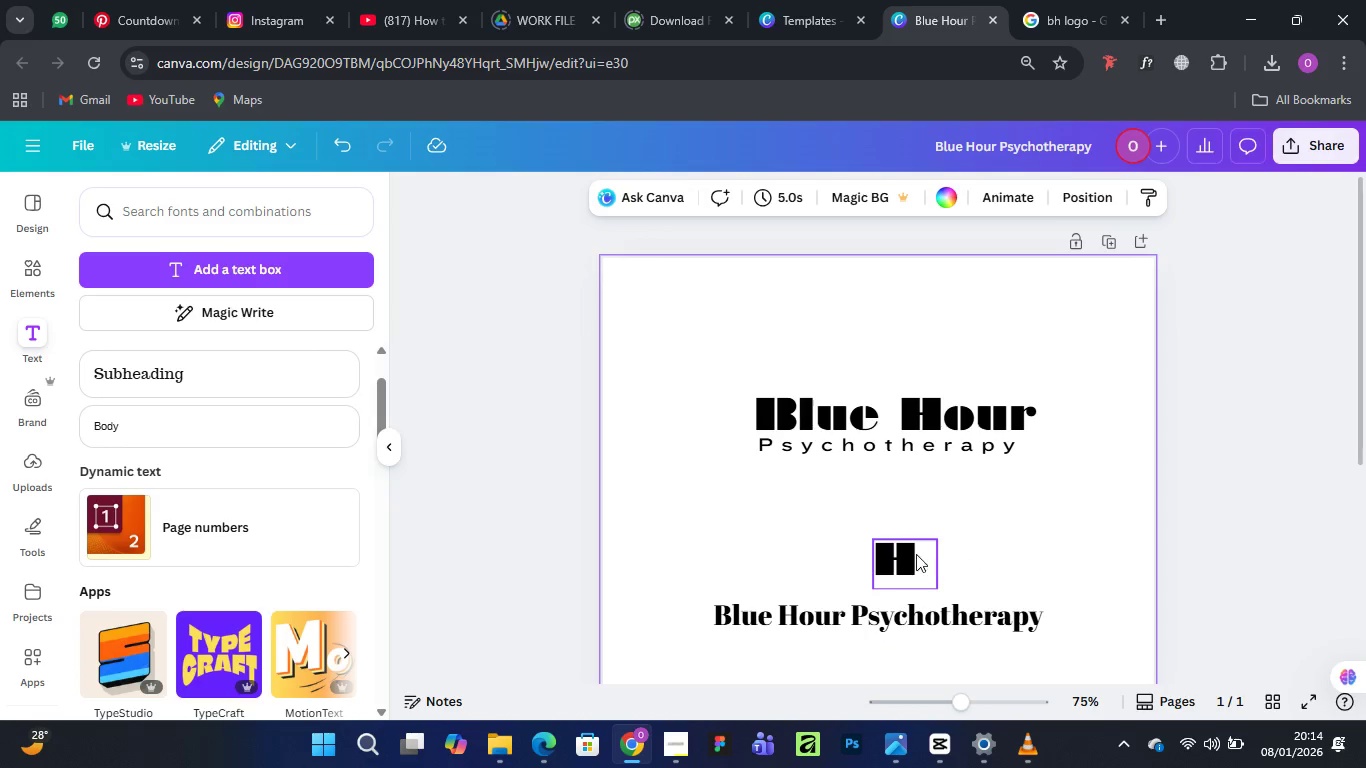 
left_click([916, 554])
 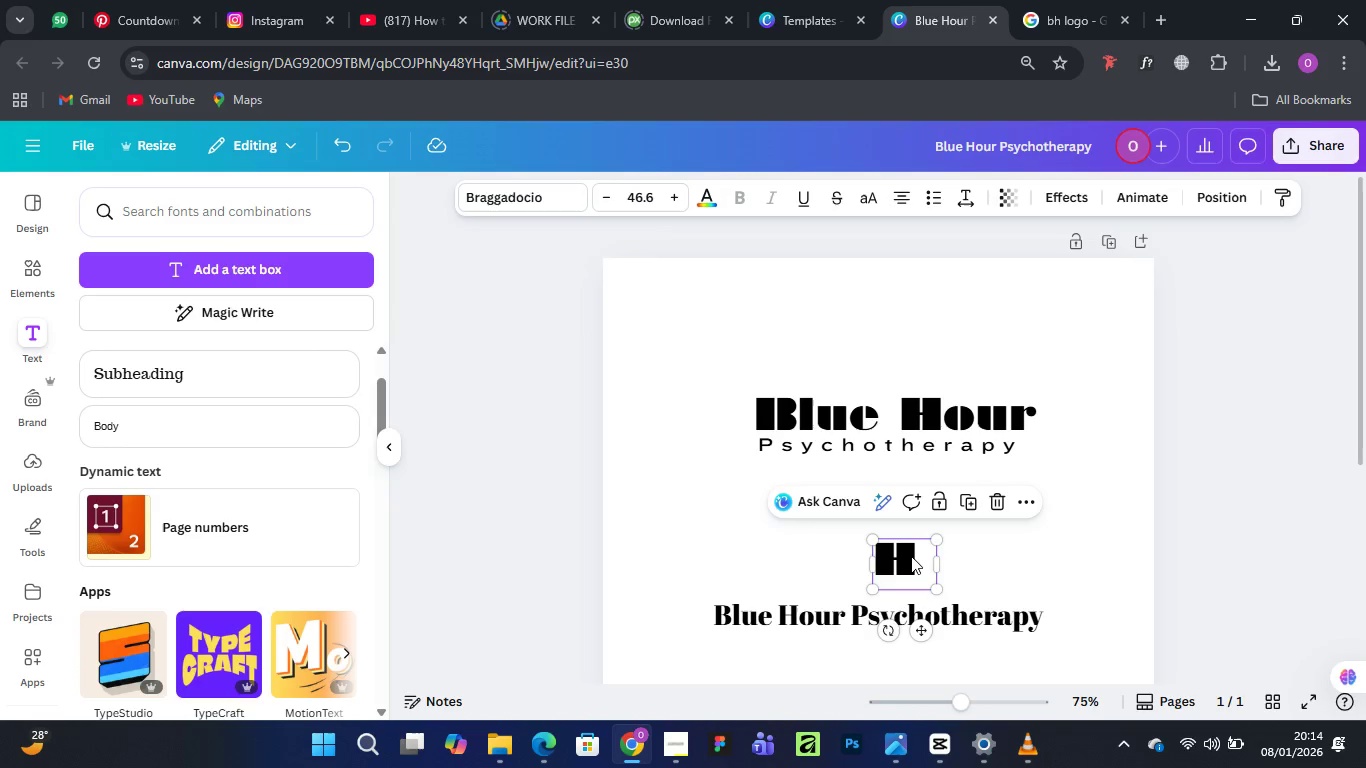 
hold_key(key=AltLeft, duration=0.88)
left_click_drag(start_coordinate=[911, 556], to_coordinate=[1025, 540])
 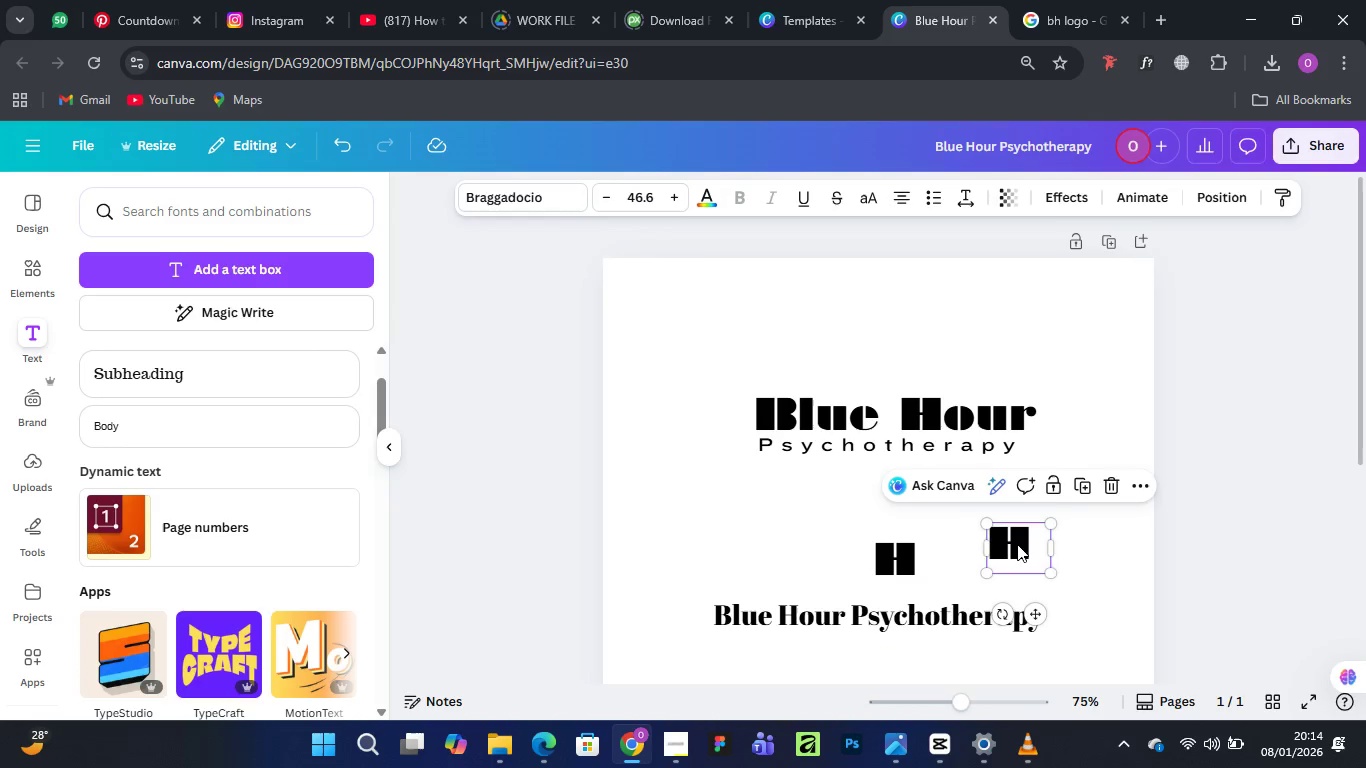 
double_click([1017, 544])
 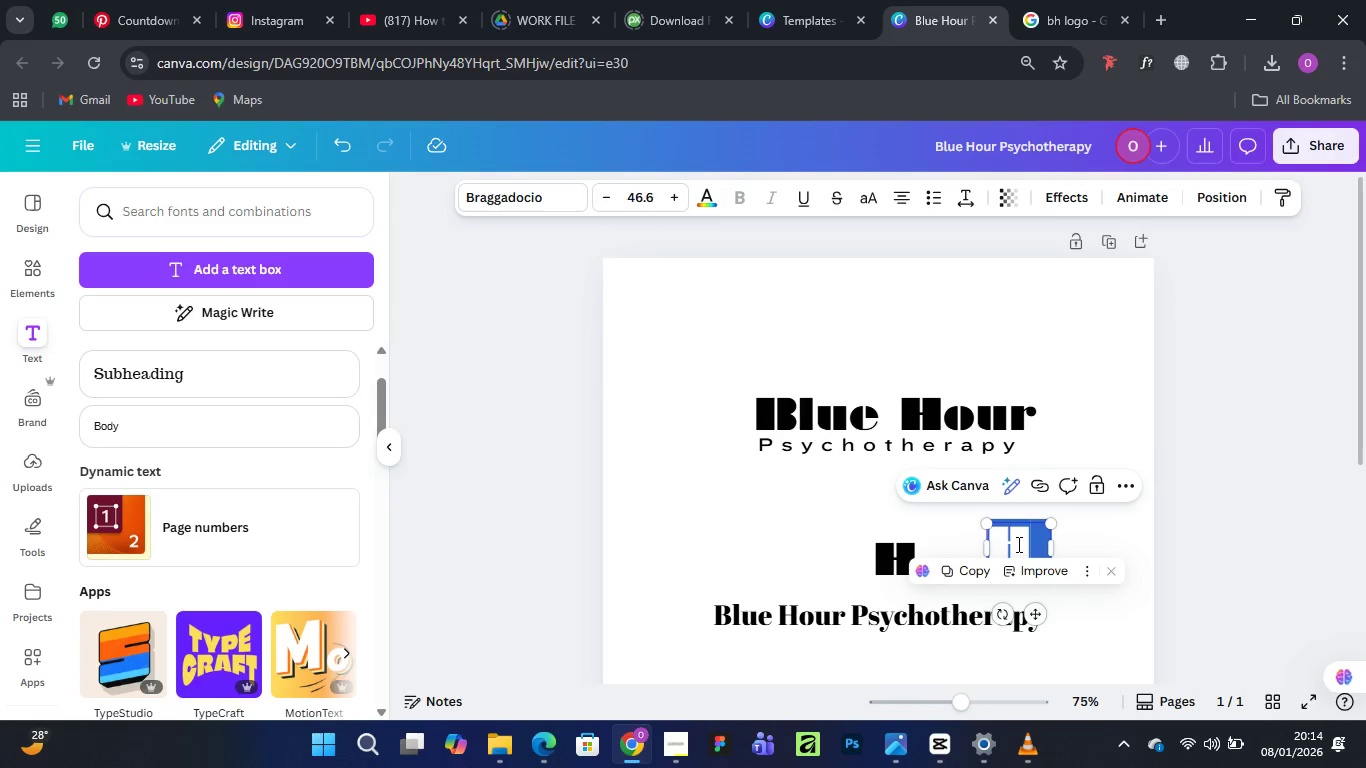 
key(B)
 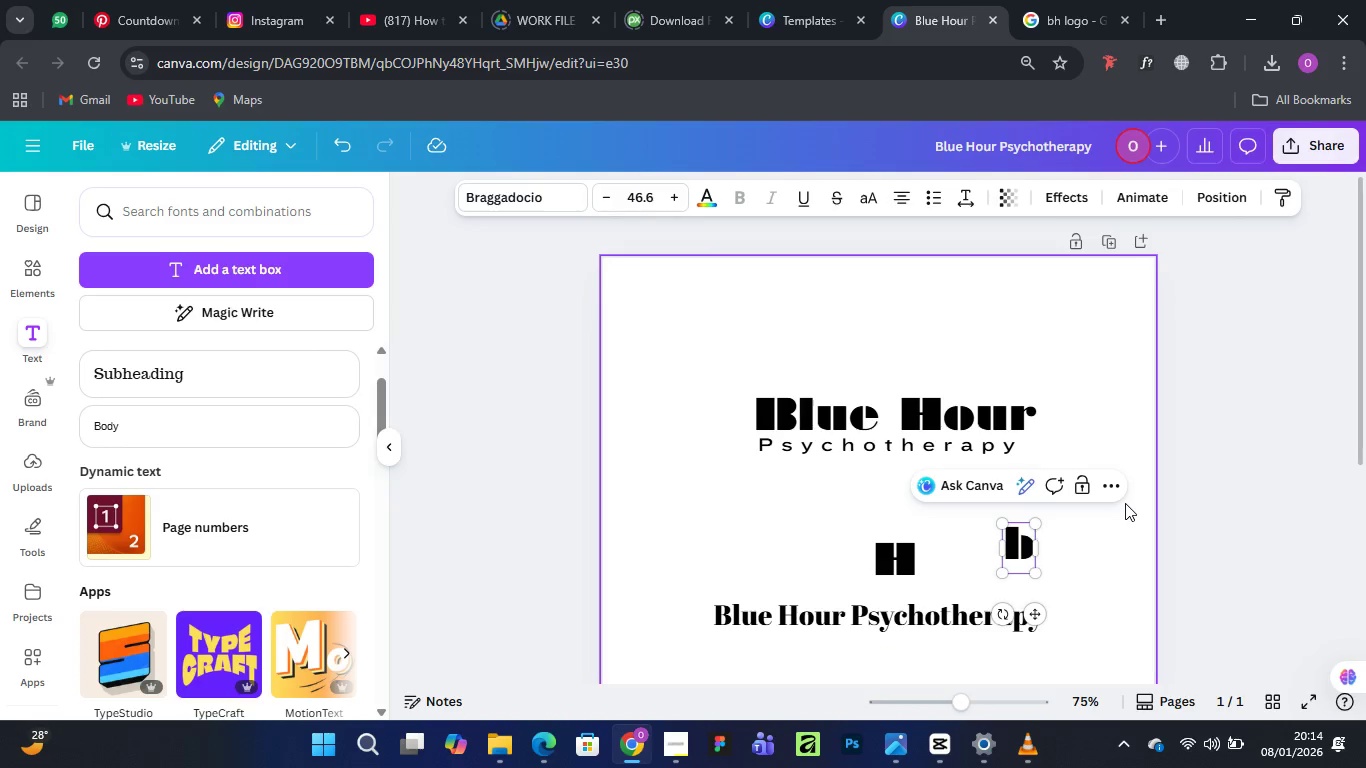 
key(Backspace)
 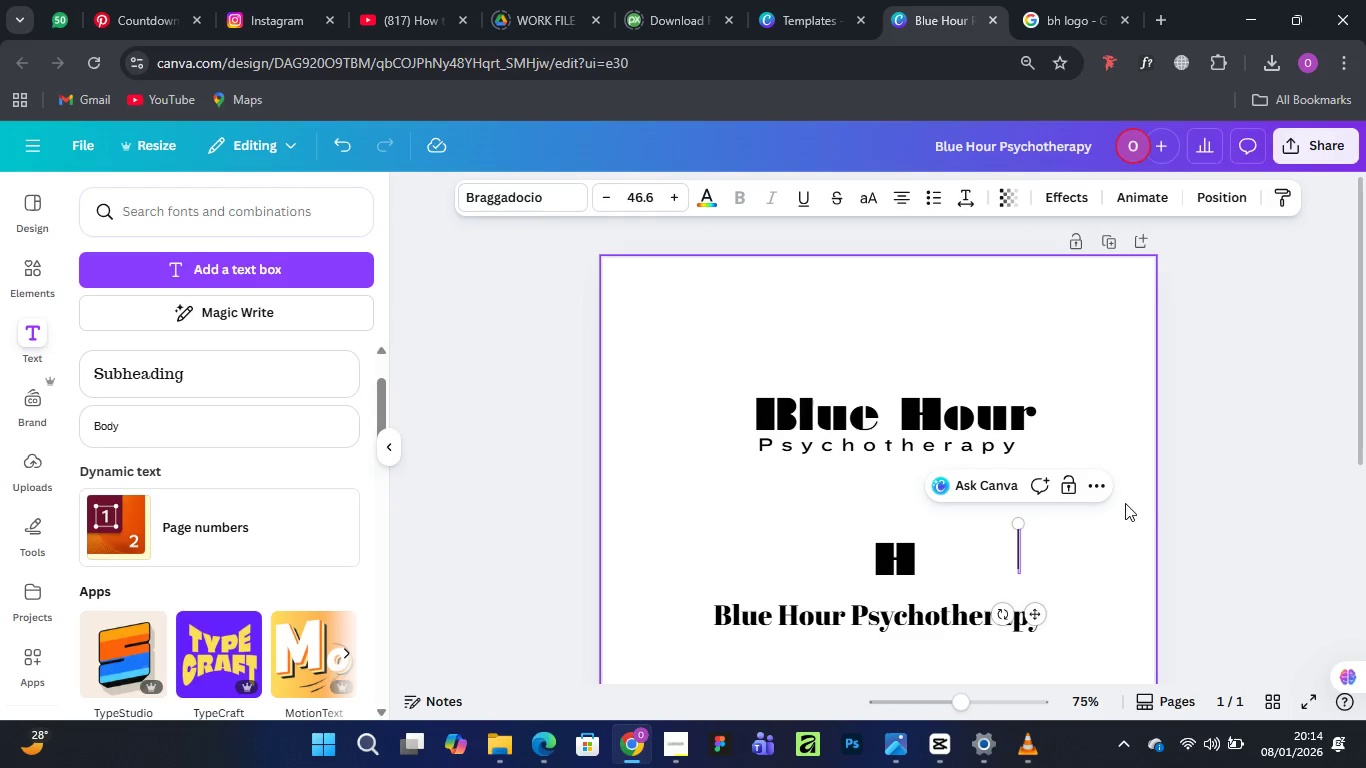 
key(CapsLock)
 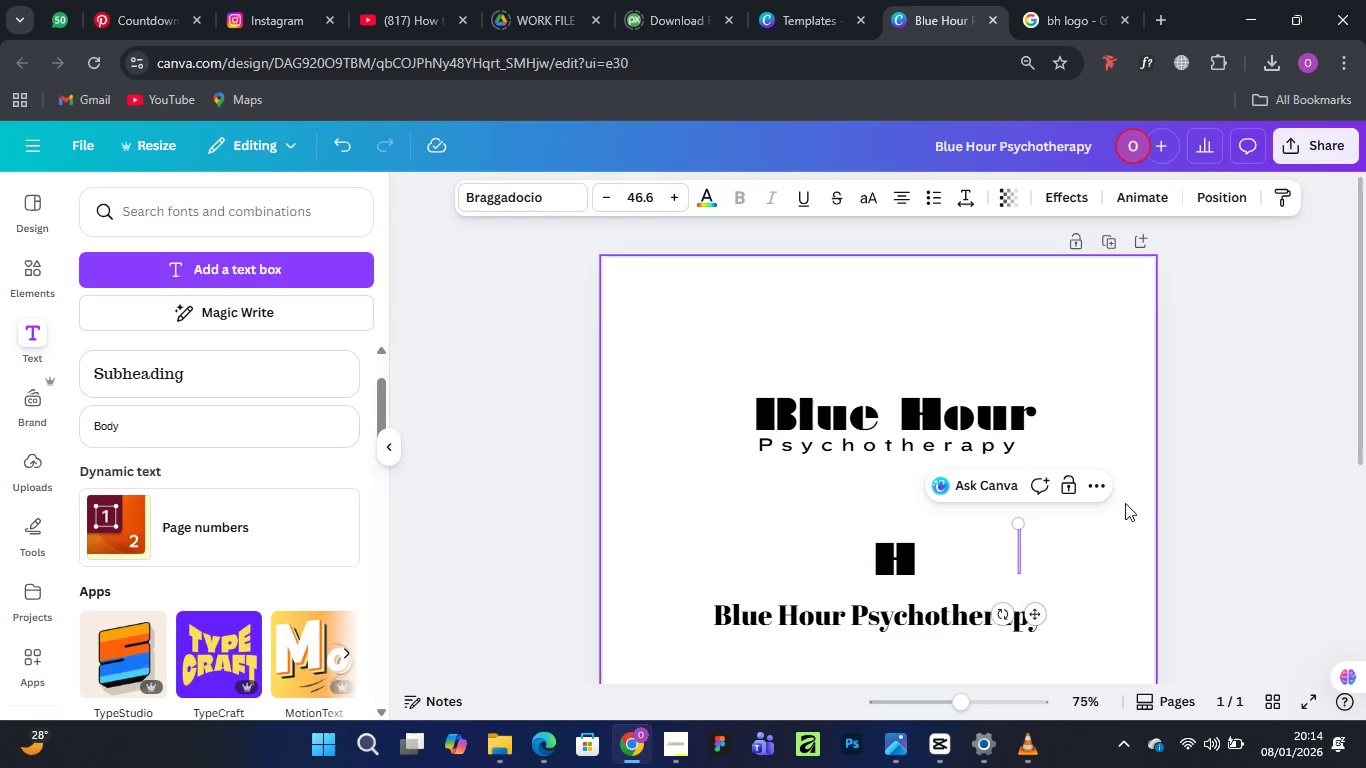 
key(B)
 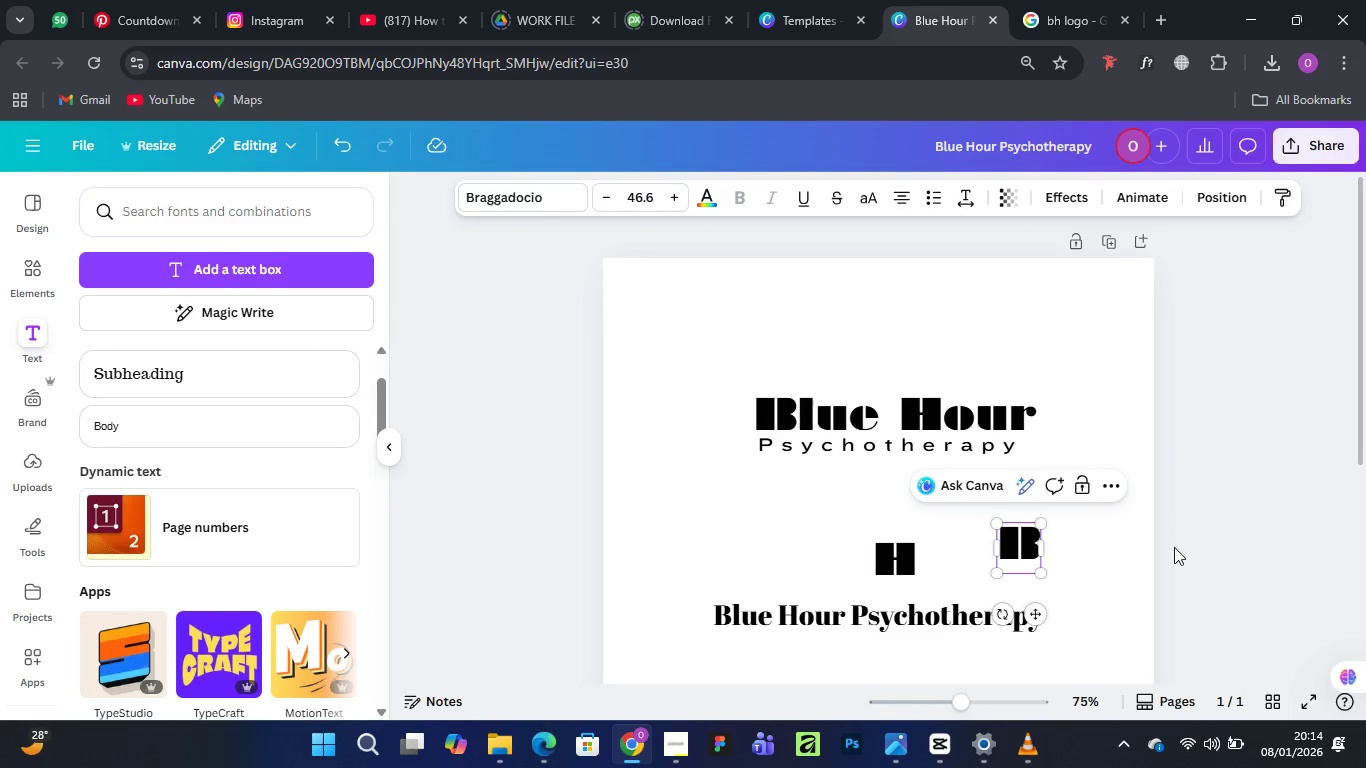 
left_click([1104, 542])
 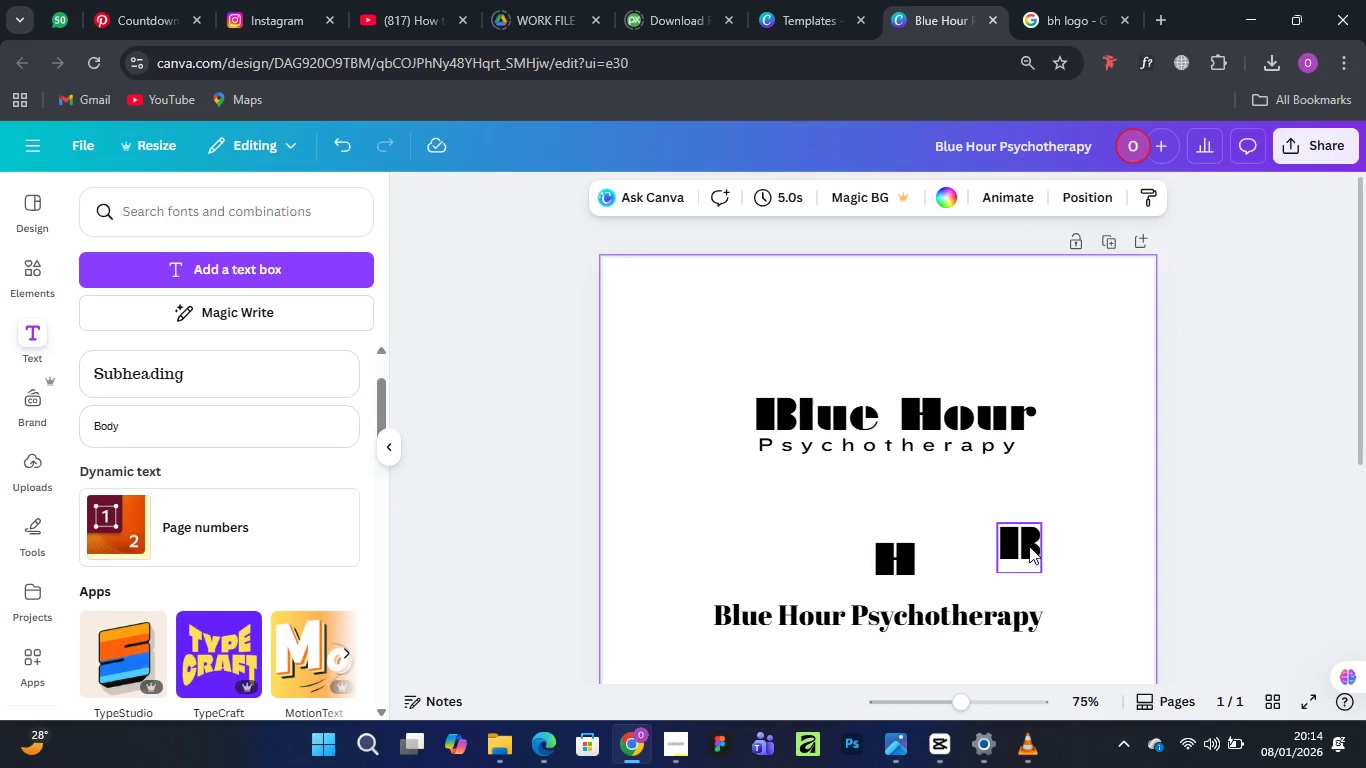 
left_click_drag(start_coordinate=[1024, 546], to_coordinate=[870, 563])
 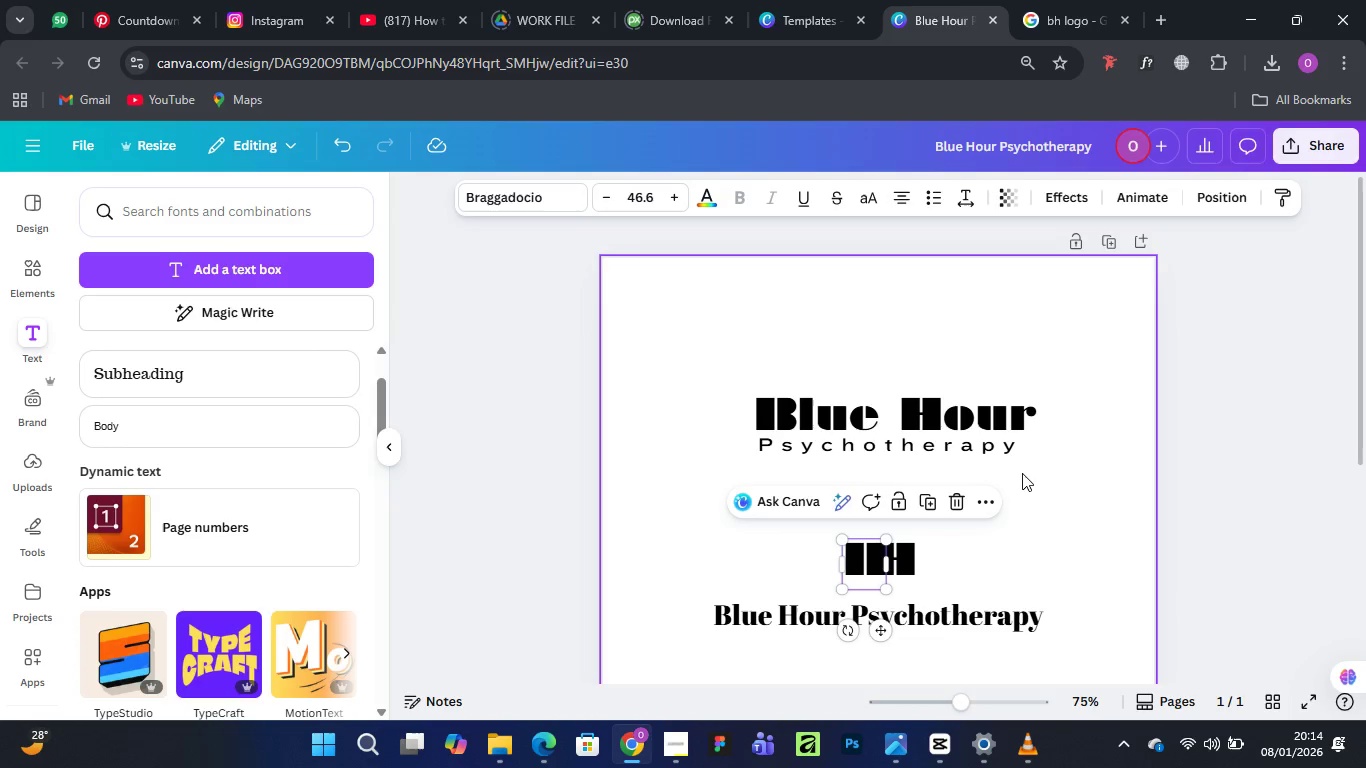 
key(Control+Equal)
 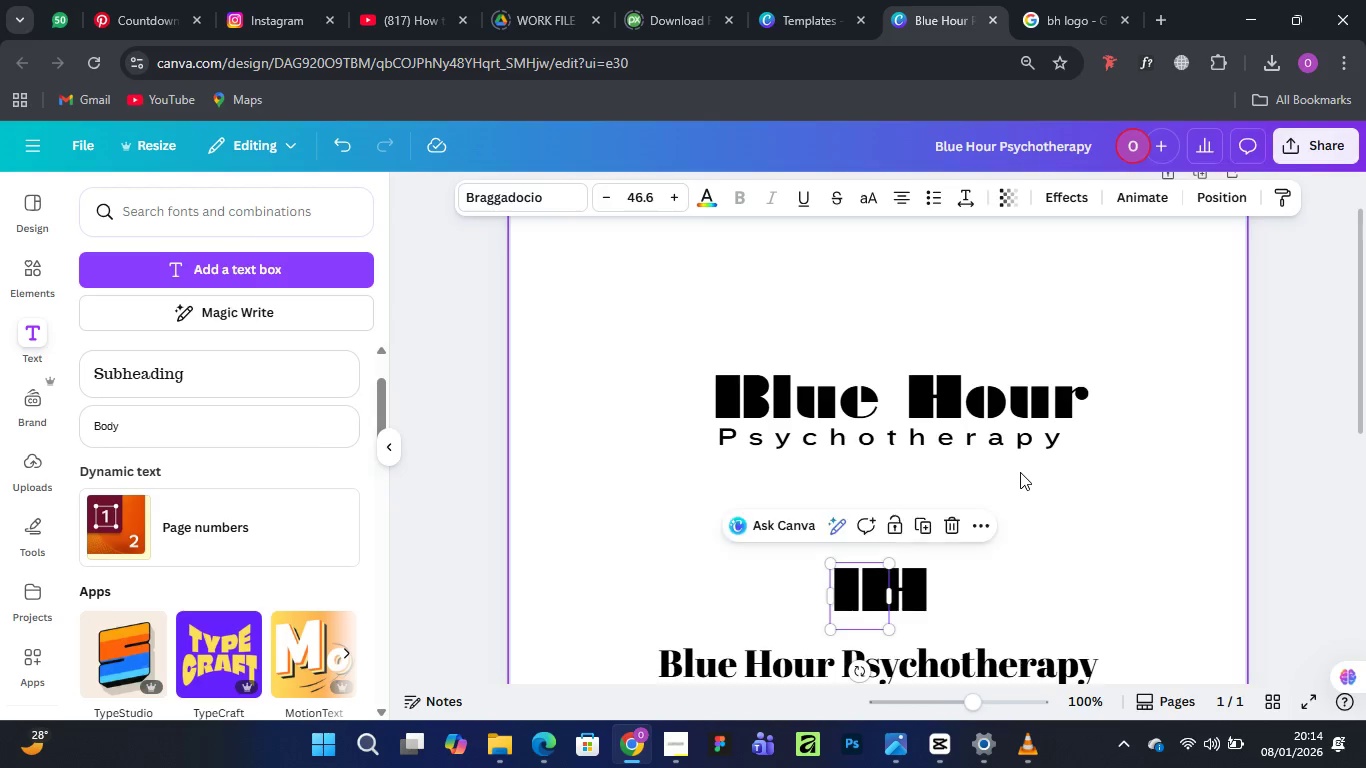 
key(Control+Equal)
 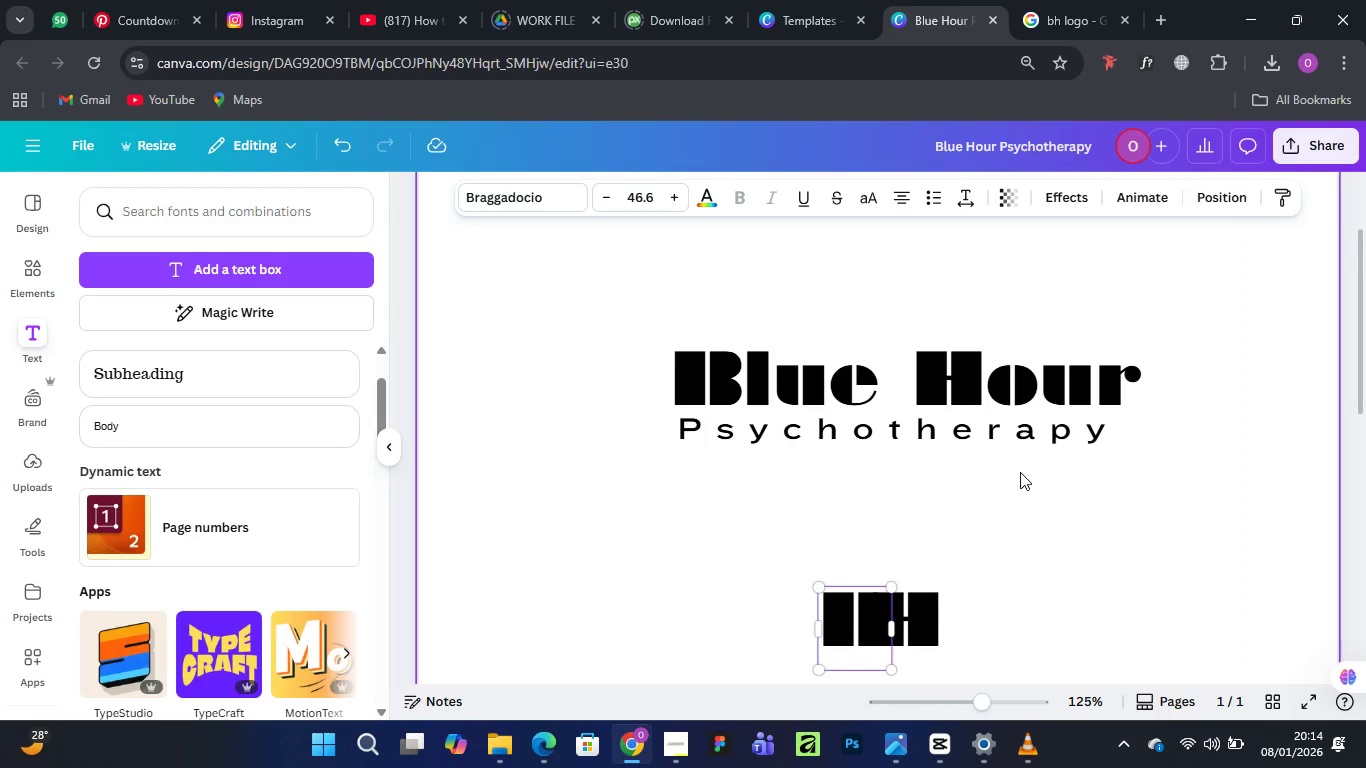 
key(Control+Equal)
 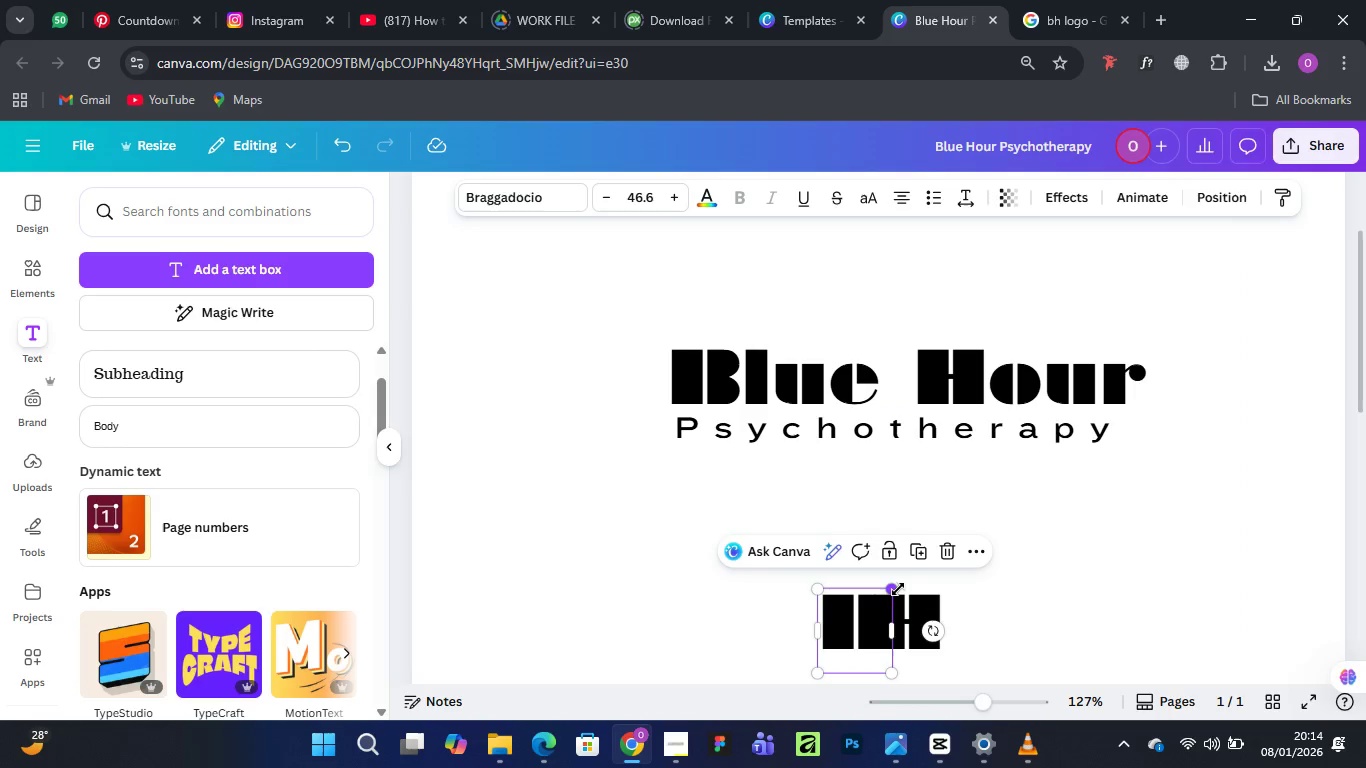 
left_click_drag(start_coordinate=[898, 589], to_coordinate=[889, 600])
 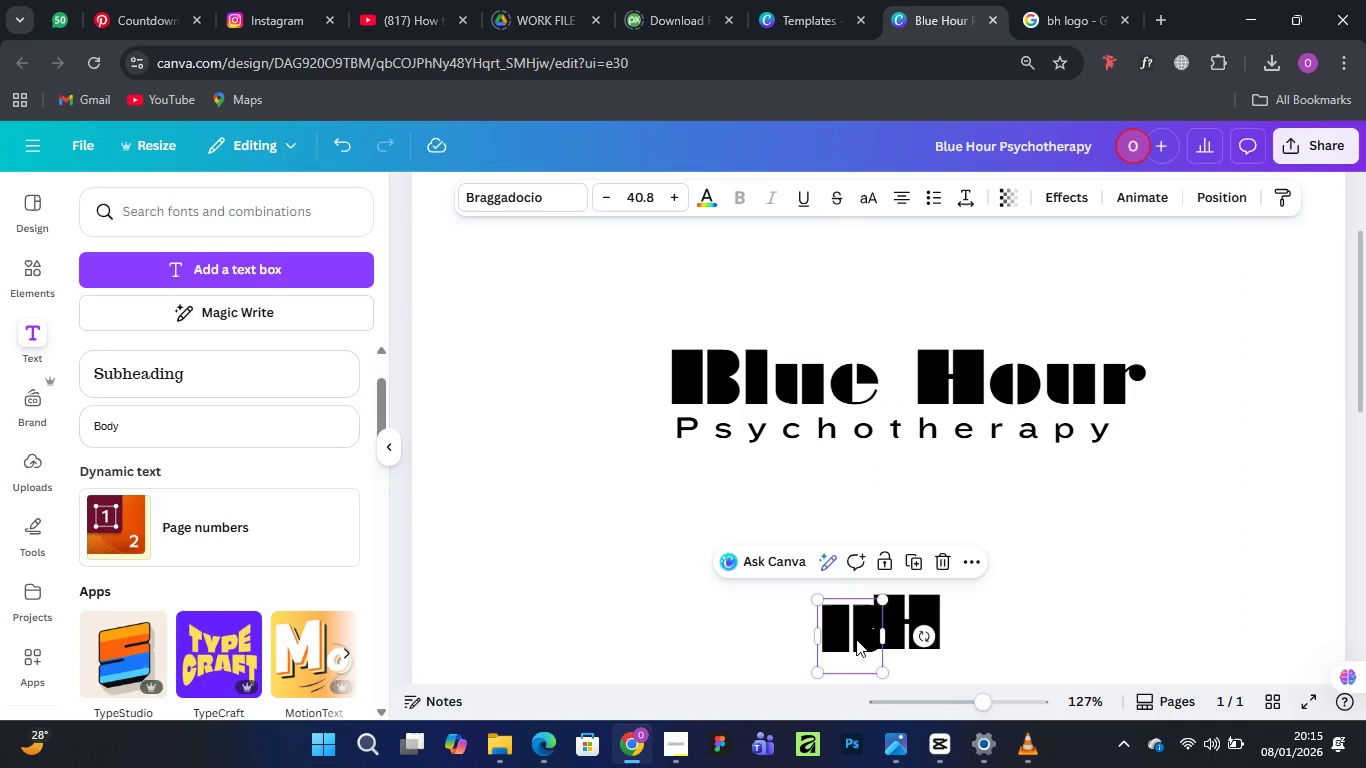 
hold_key(key=ShiftLeft, duration=1.5)
 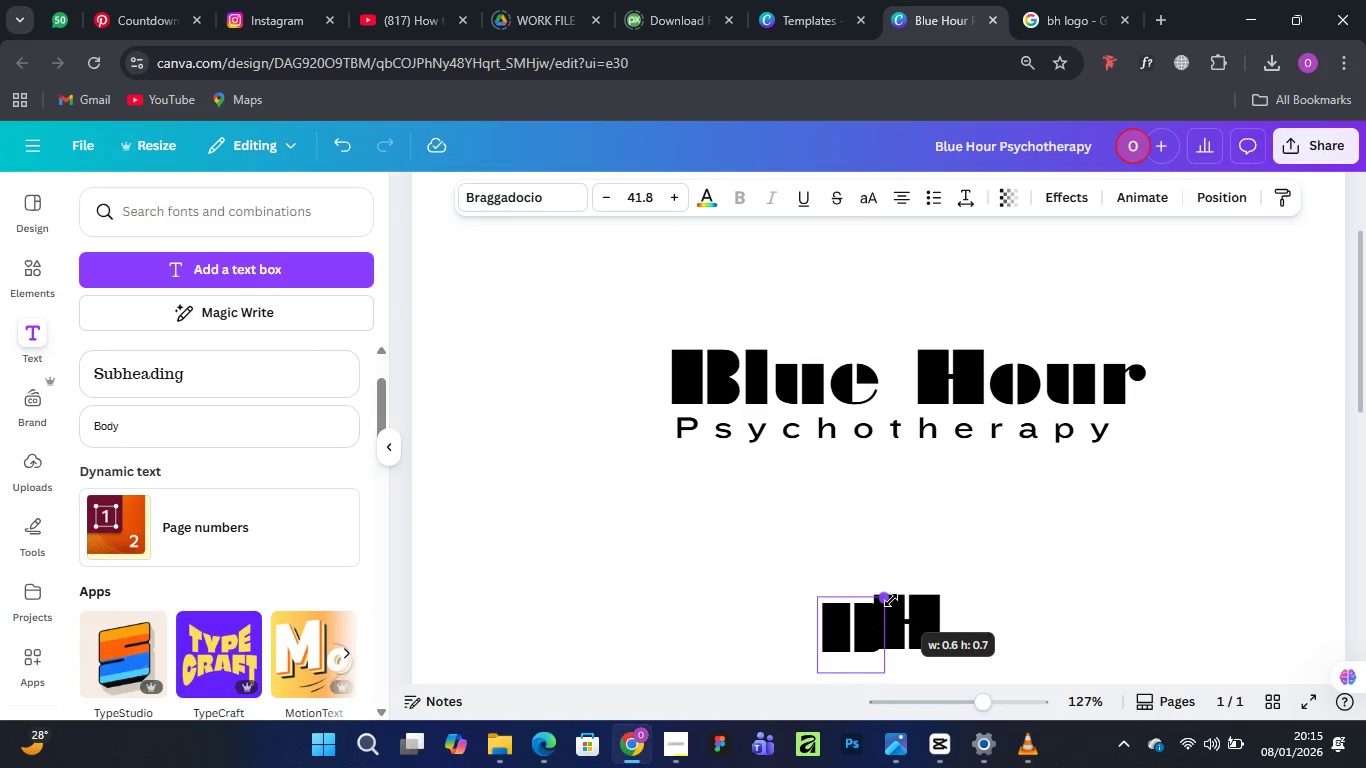 
hold_key(key=ShiftLeft, duration=1.34)
 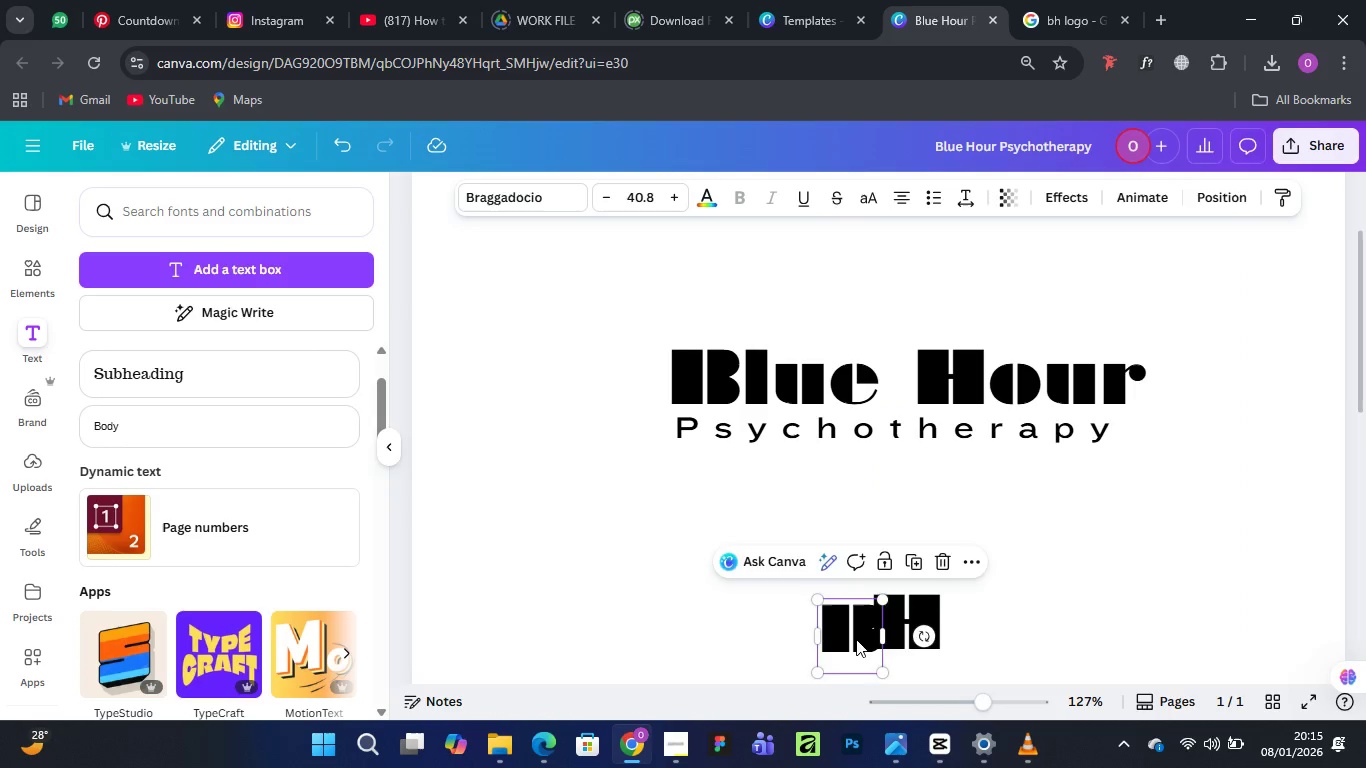 
left_click_drag(start_coordinate=[855, 639], to_coordinate=[867, 632])
 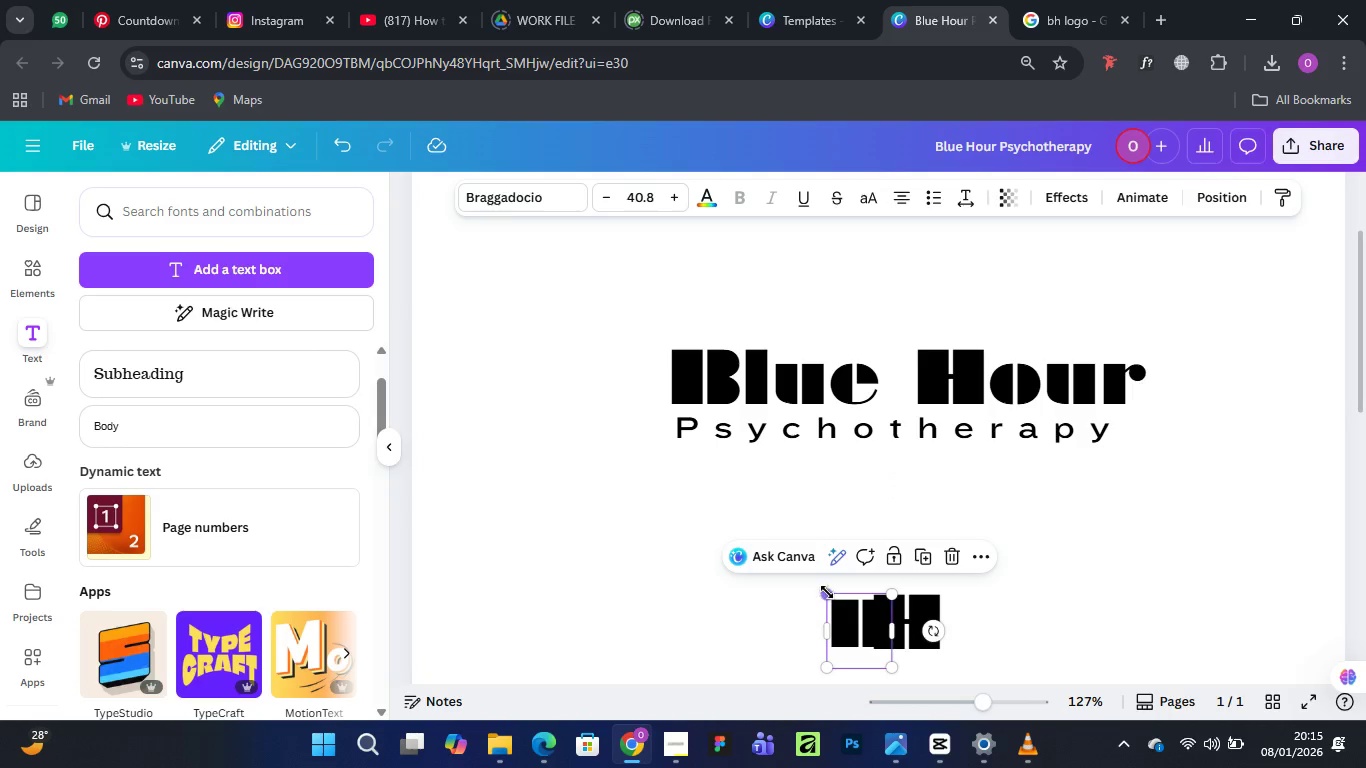 
left_click_drag(start_coordinate=[827, 592], to_coordinate=[819, 591])
 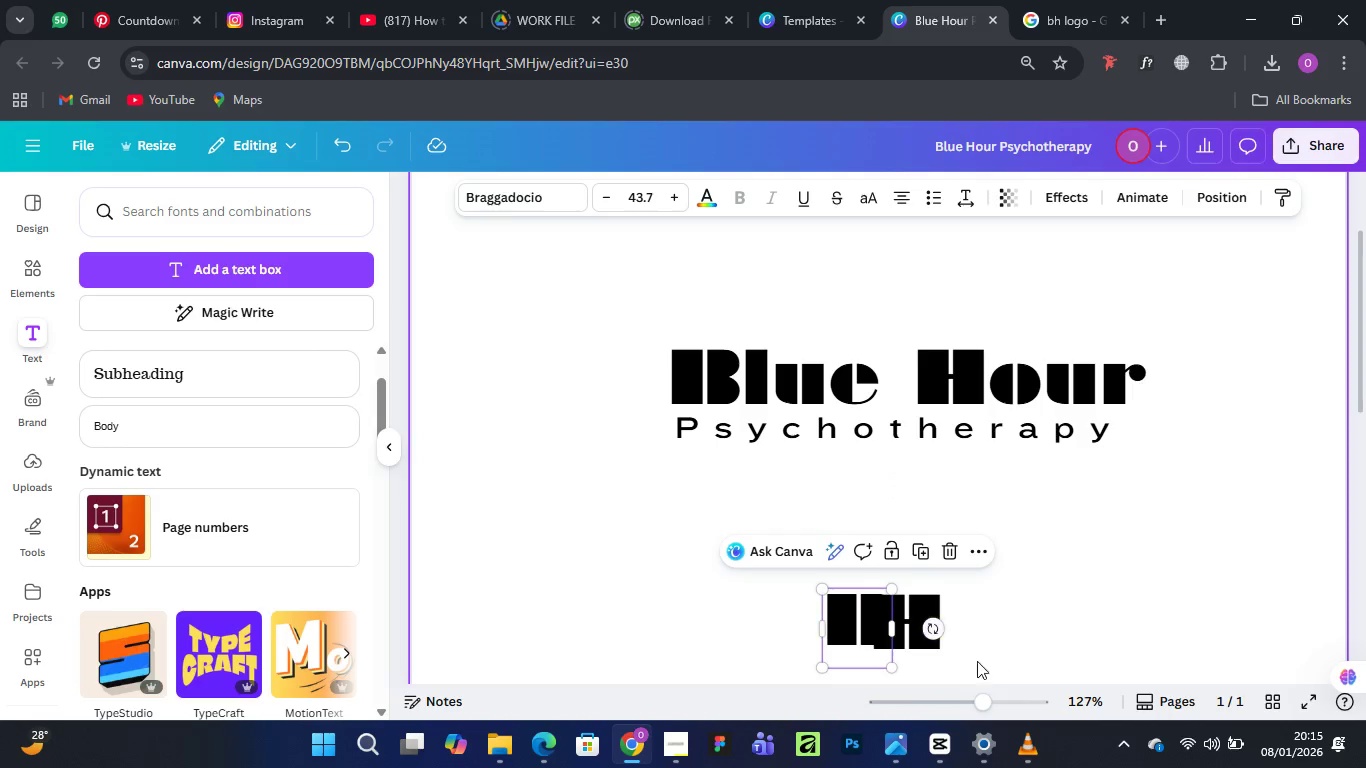 
hold_key(key=ShiftLeft, duration=1.0)
 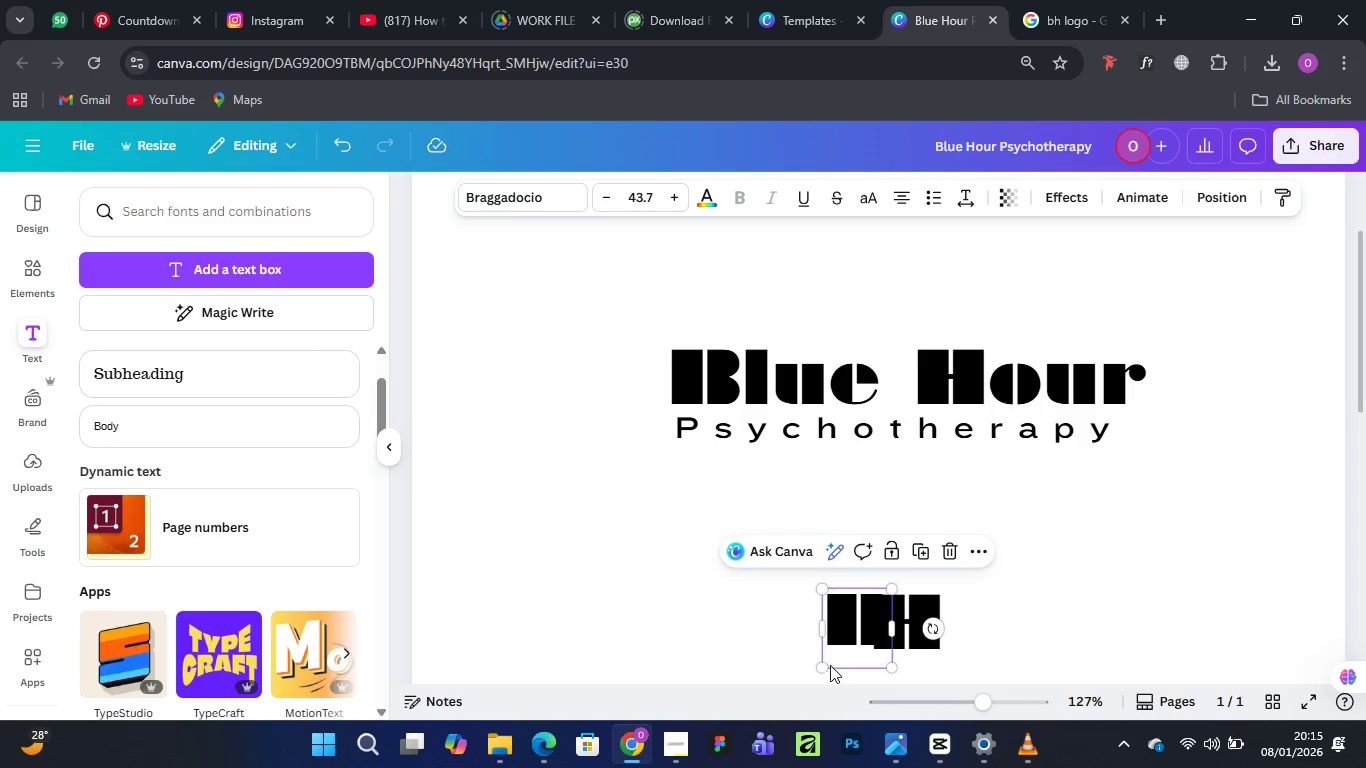 
hold_key(key=ShiftLeft, duration=1.03)
left_click_drag(start_coordinate=[823, 669], to_coordinate=[818, 675])
 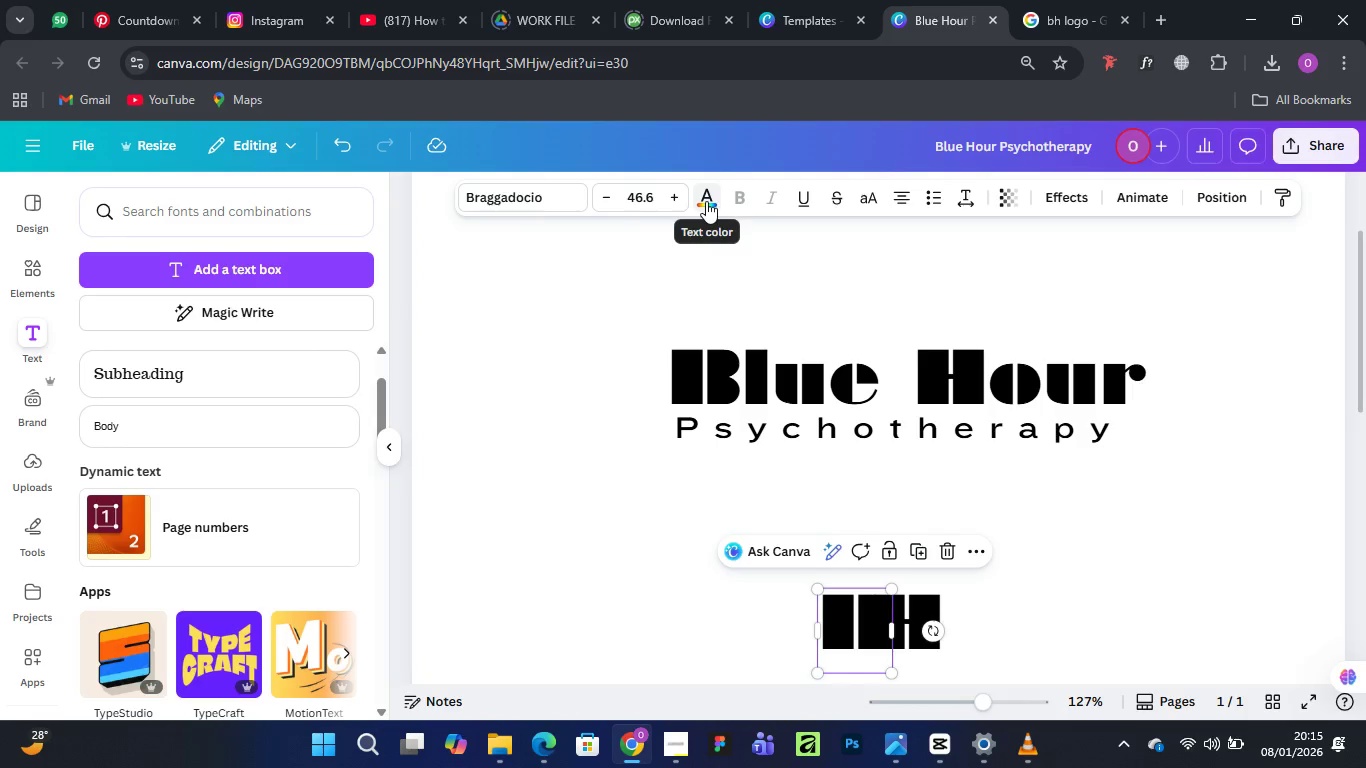 
wait(6.58)
 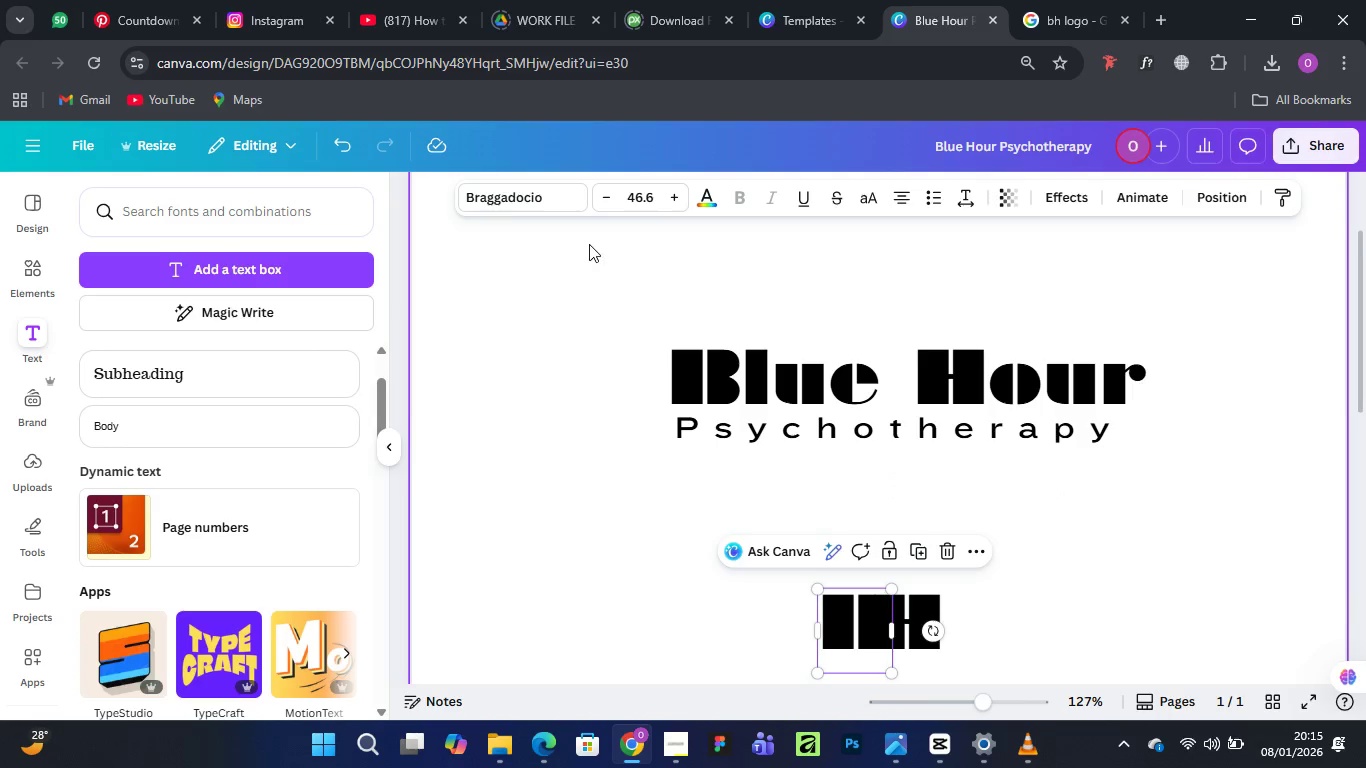 
left_click([706, 201])
 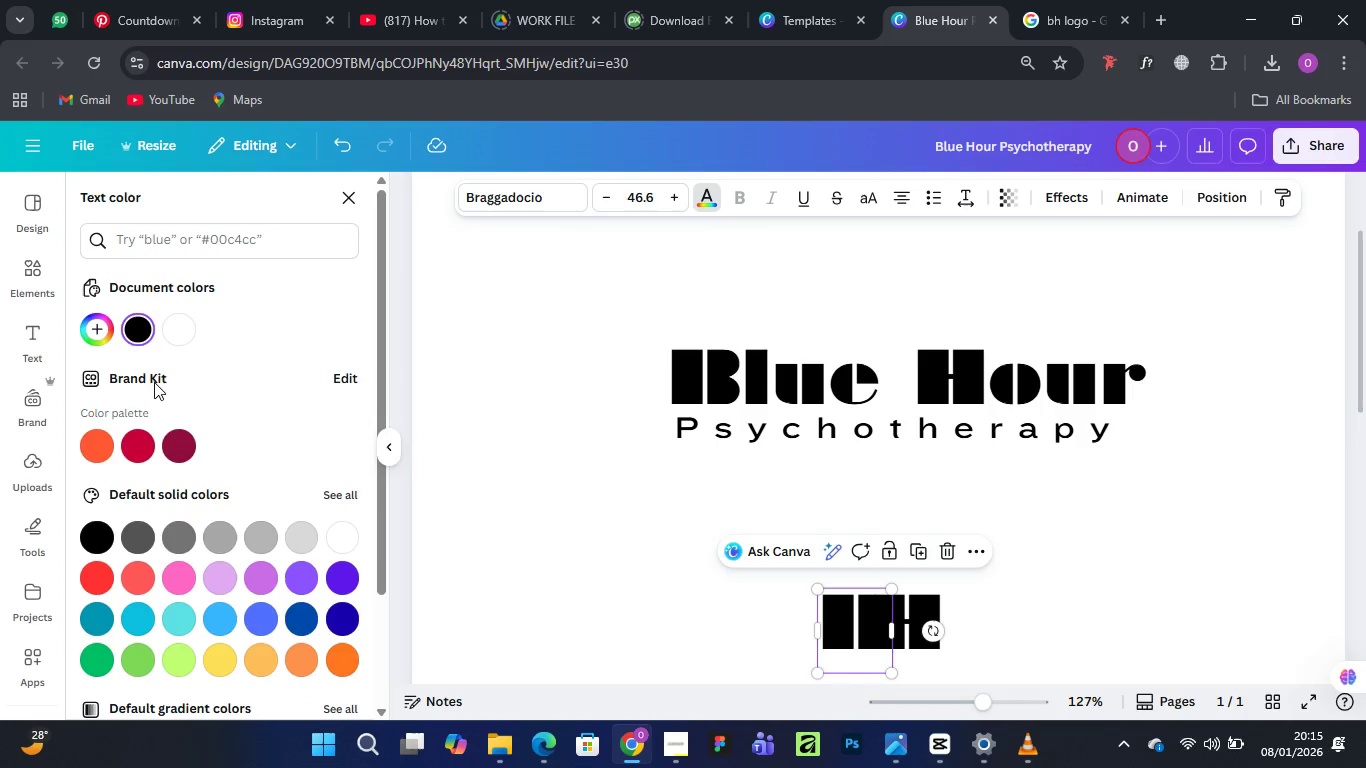 
left_click([177, 324])
 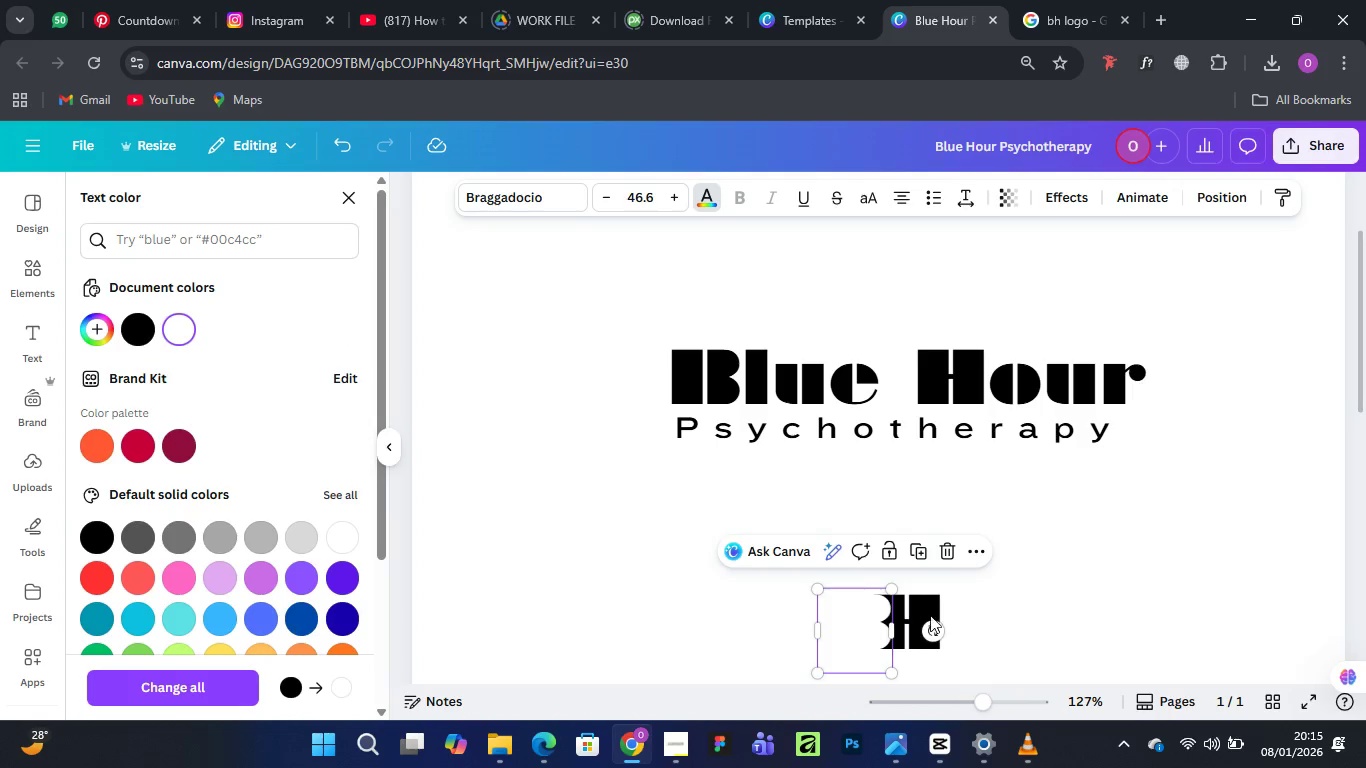 
left_click([1124, 531])
 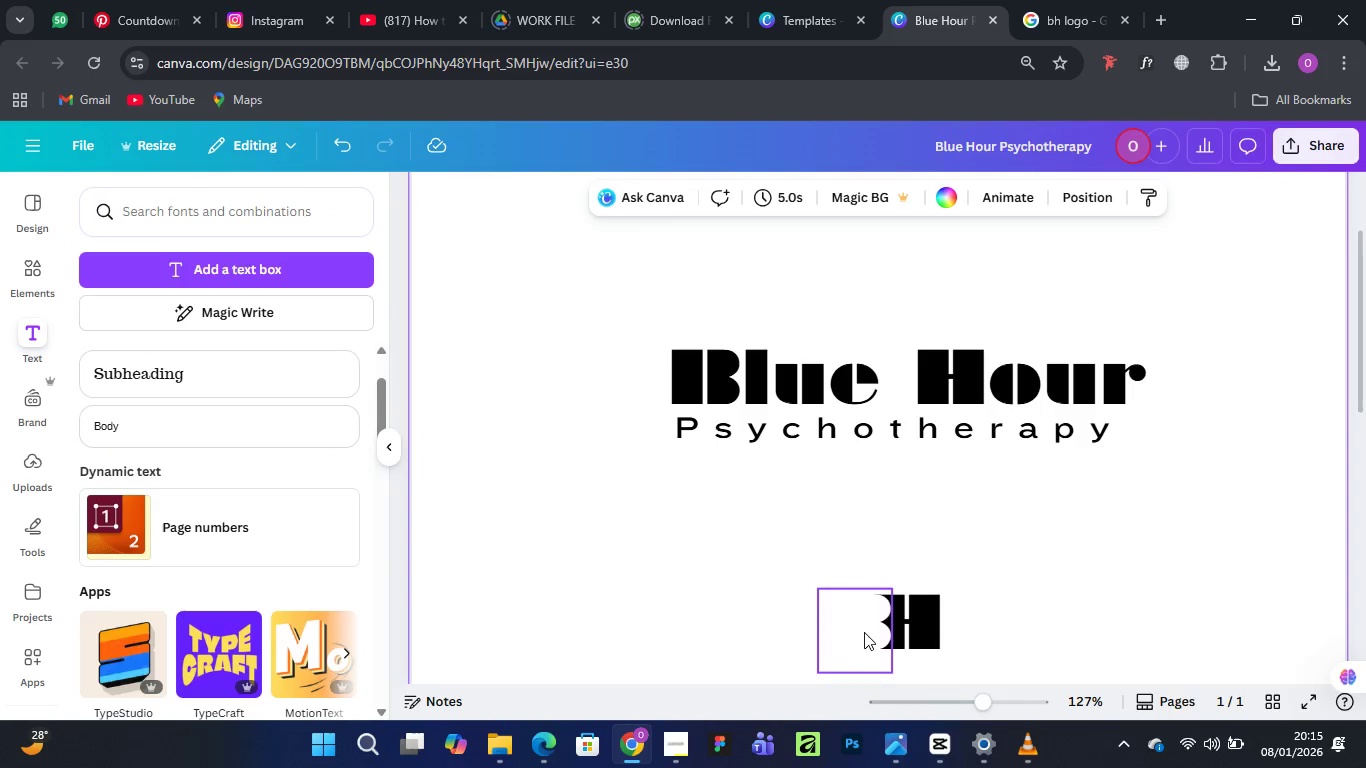 
left_click_drag(start_coordinate=[871, 631], to_coordinate=[877, 631])
 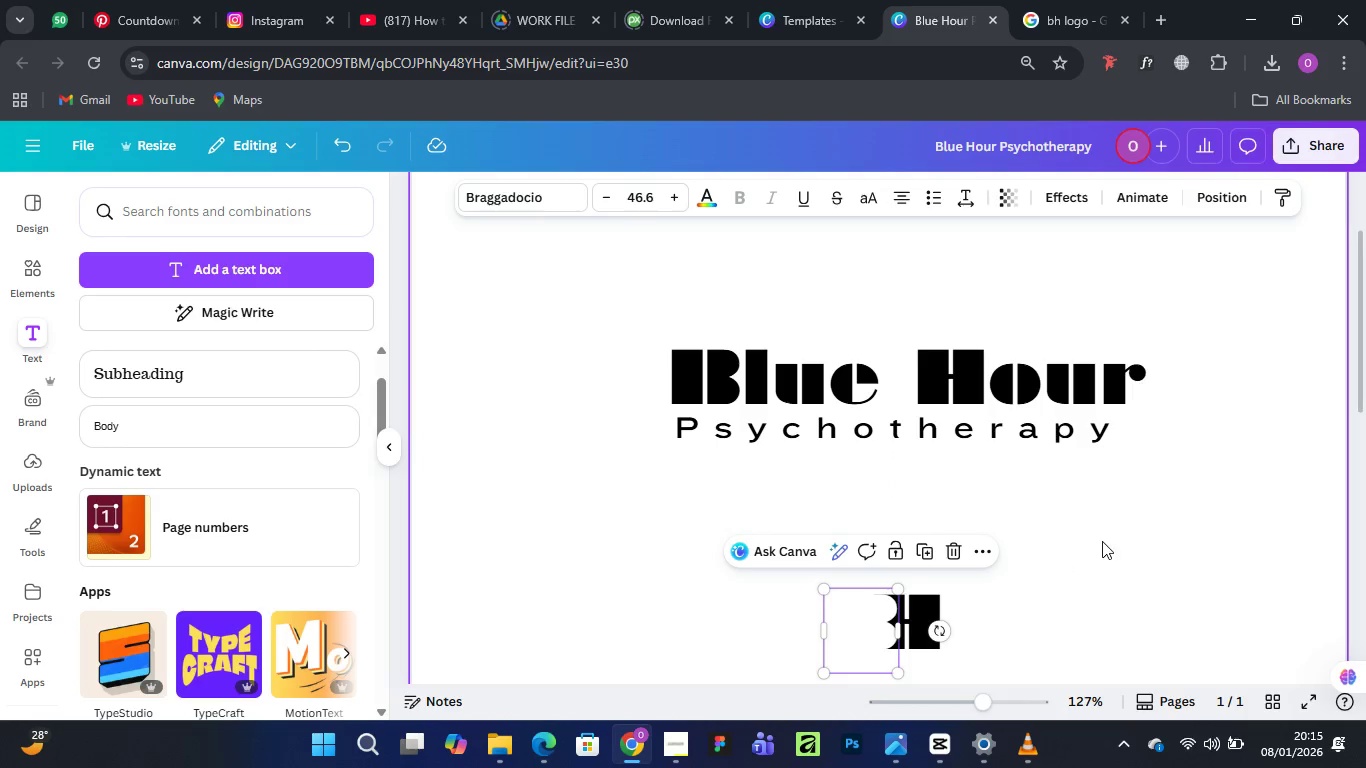 
left_click([1102, 541])
 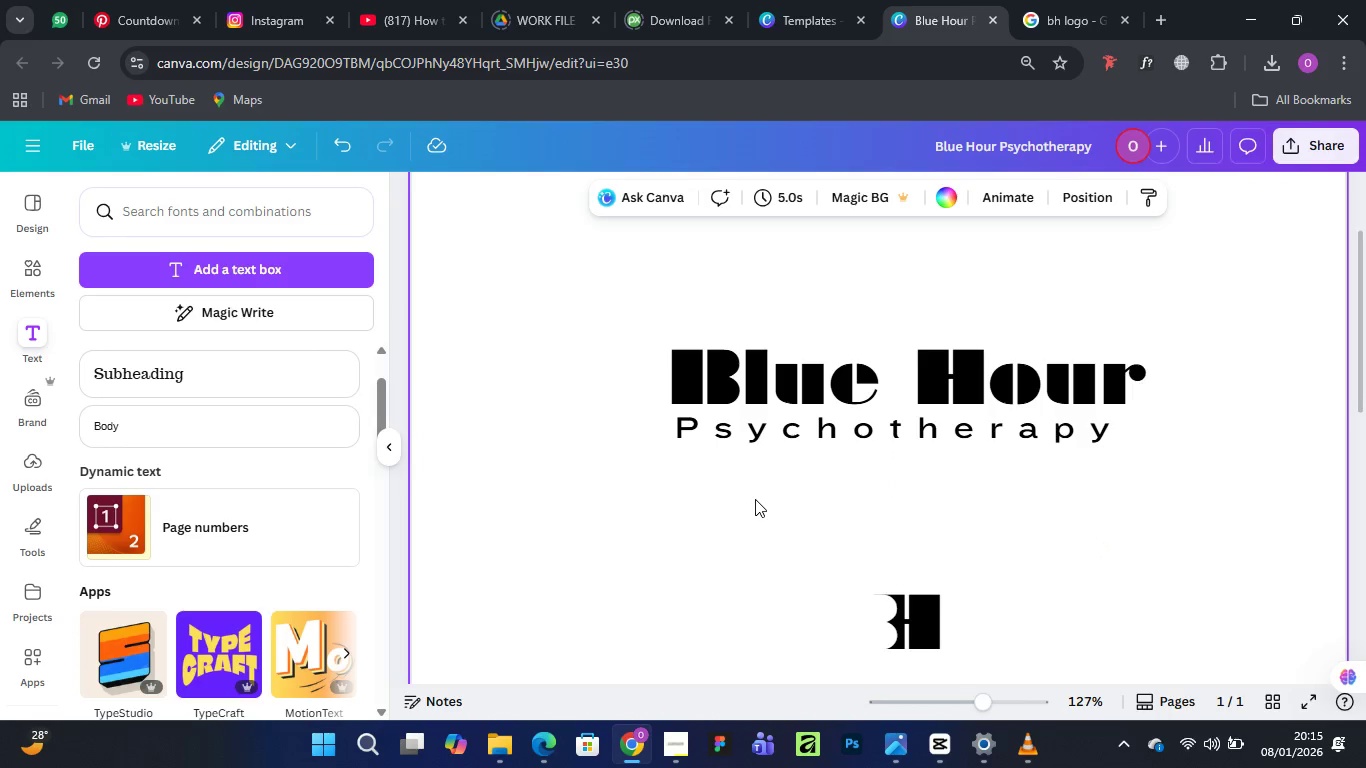 
wait(5.33)
 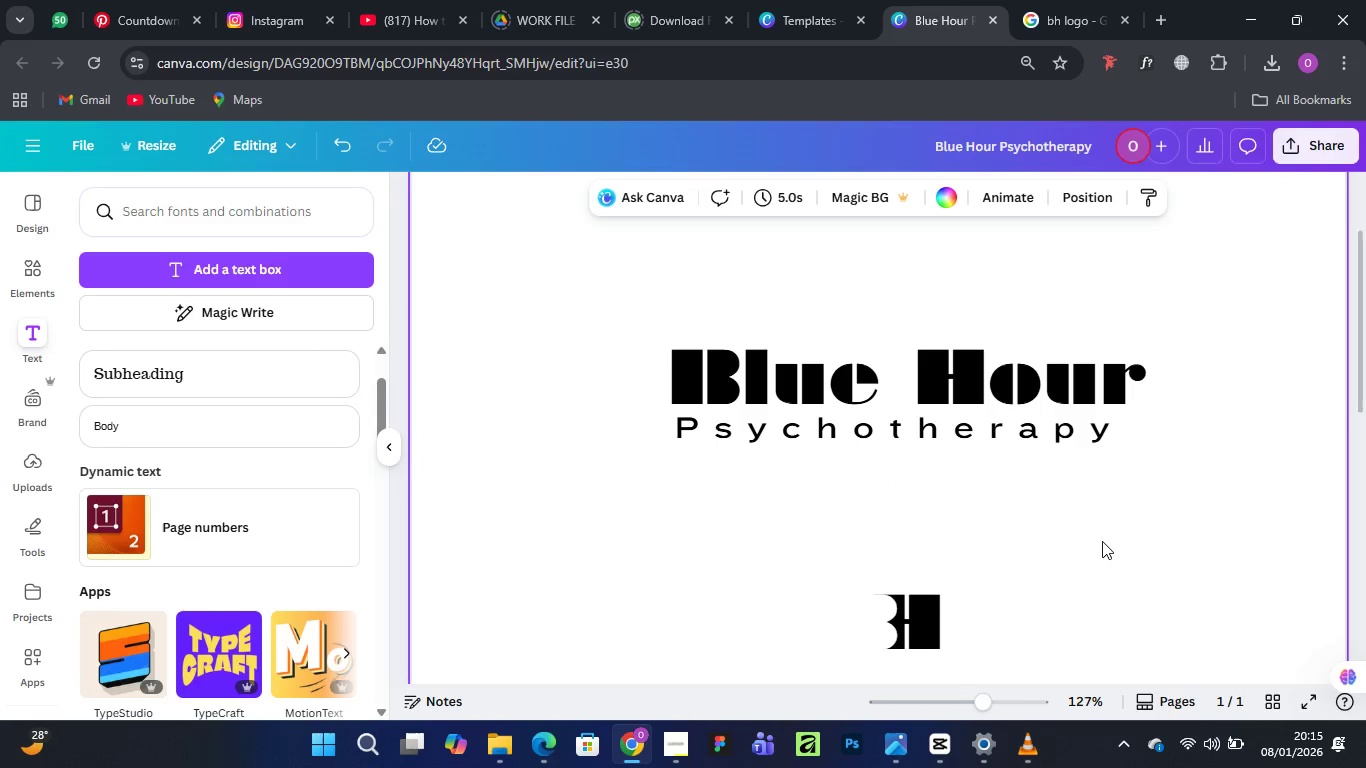 
left_click([875, 611])
 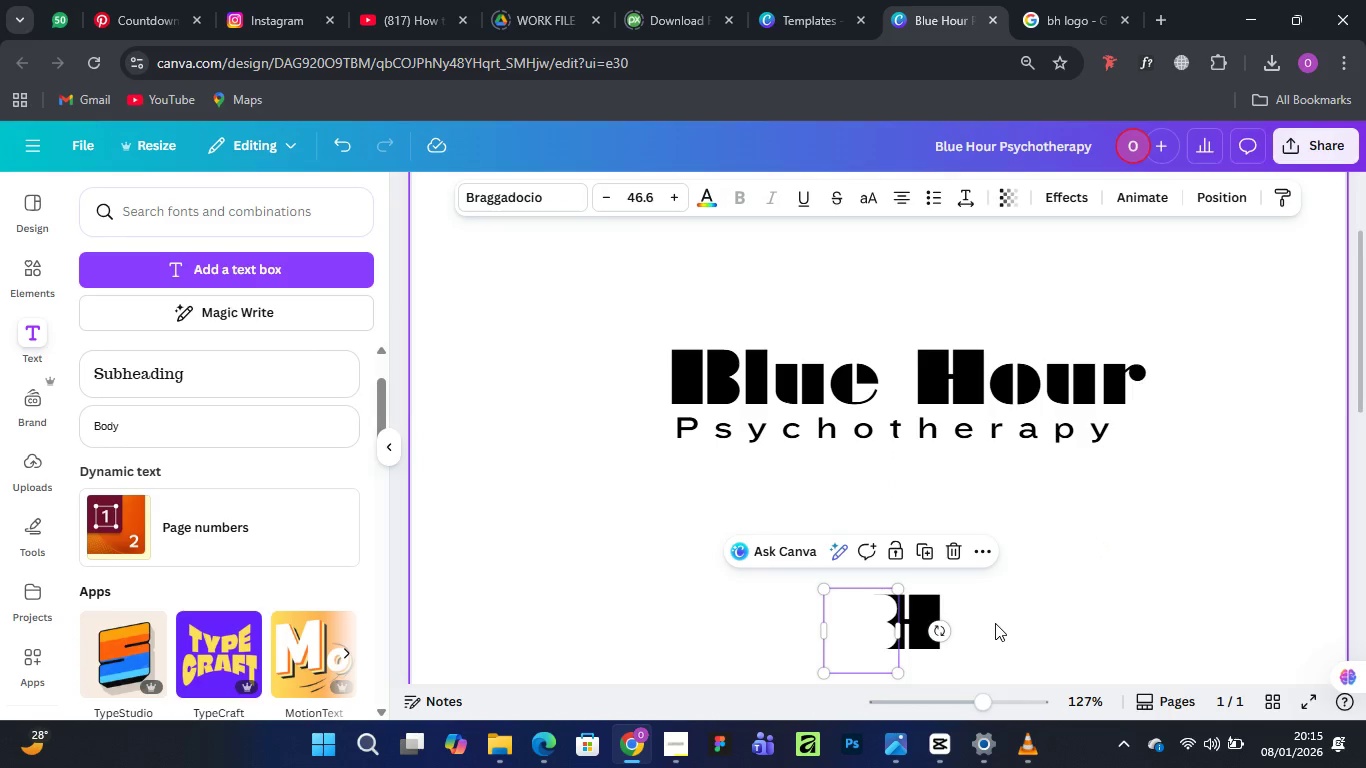 
key(ArrowDown)
 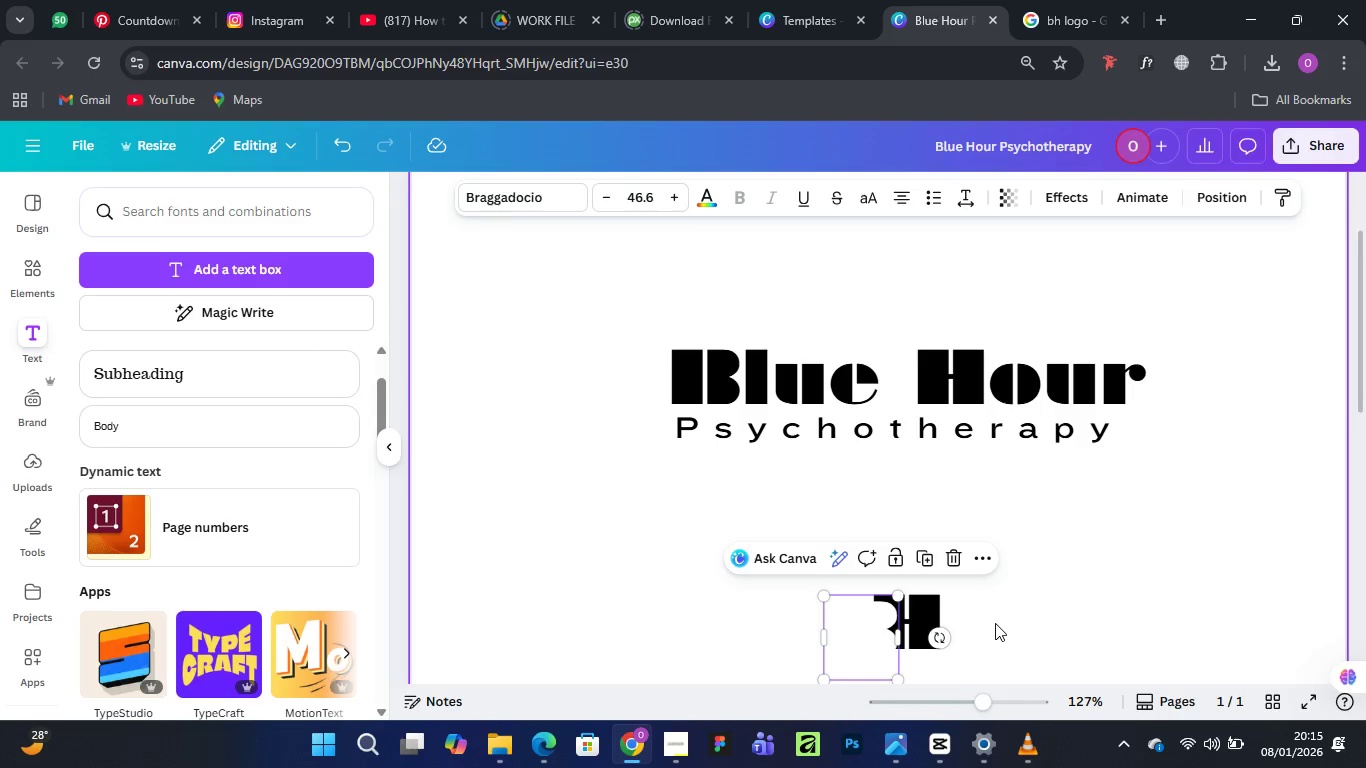 
key(Control+Equal)
 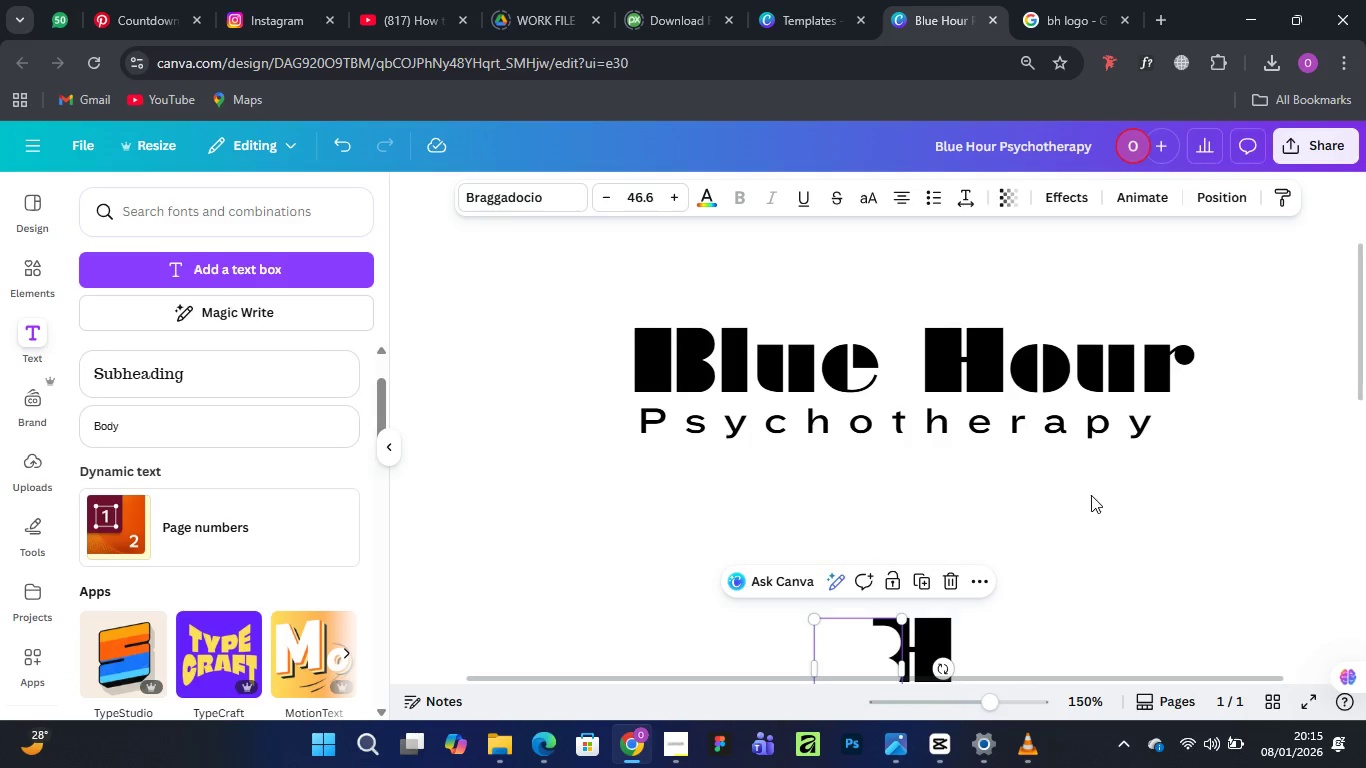 
scroll: coordinate [1117, 529], scroll_direction: down, amount: 4.0
 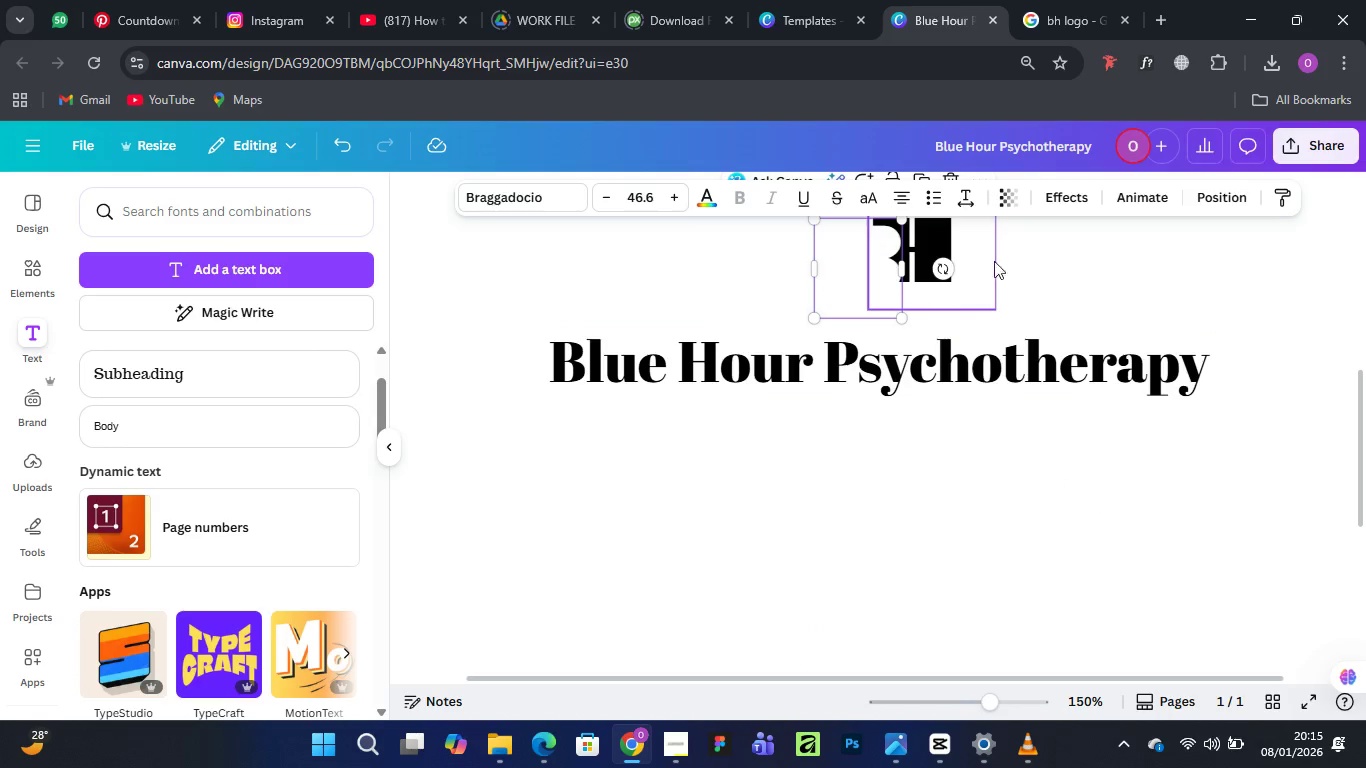 
scroll: coordinate [1071, 286], scroll_direction: up, amount: 1.0
 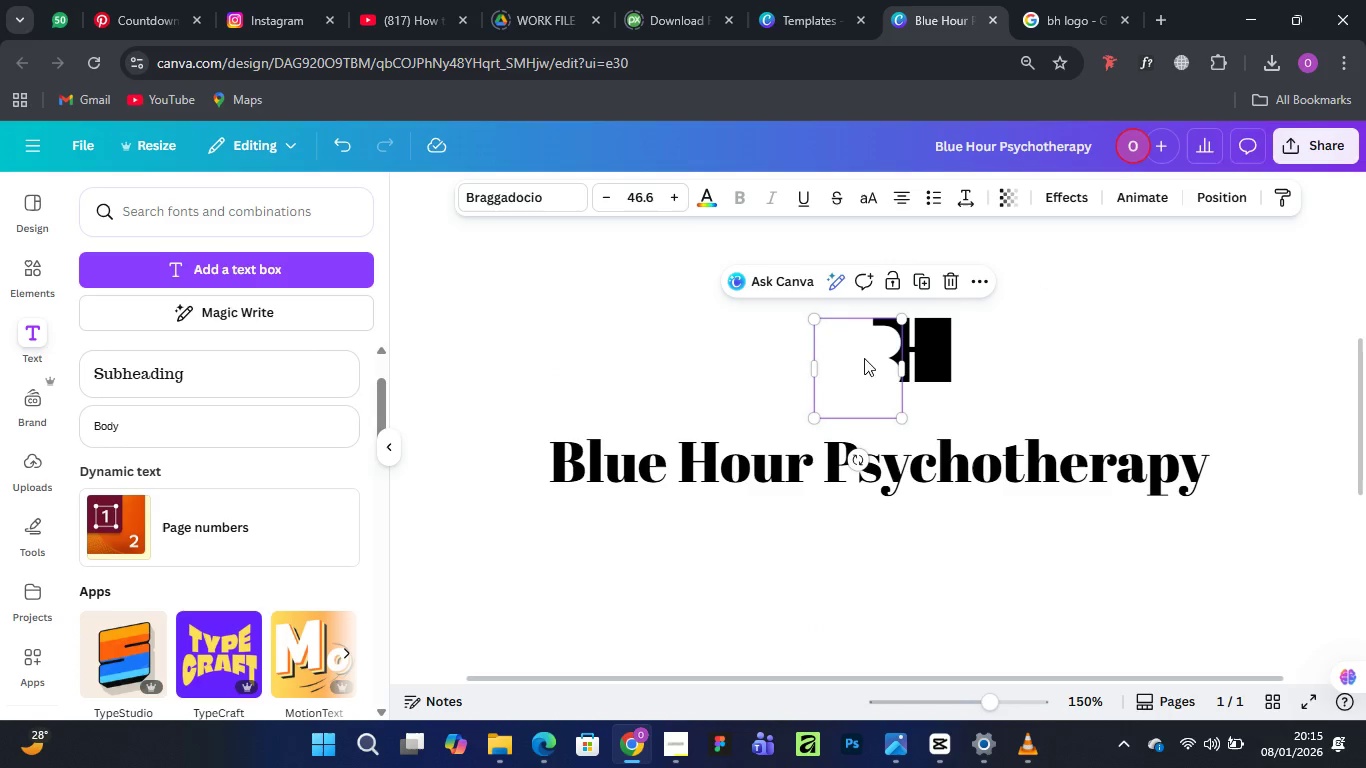 
left_click_drag(start_coordinate=[867, 359], to_coordinate=[867, 350])
 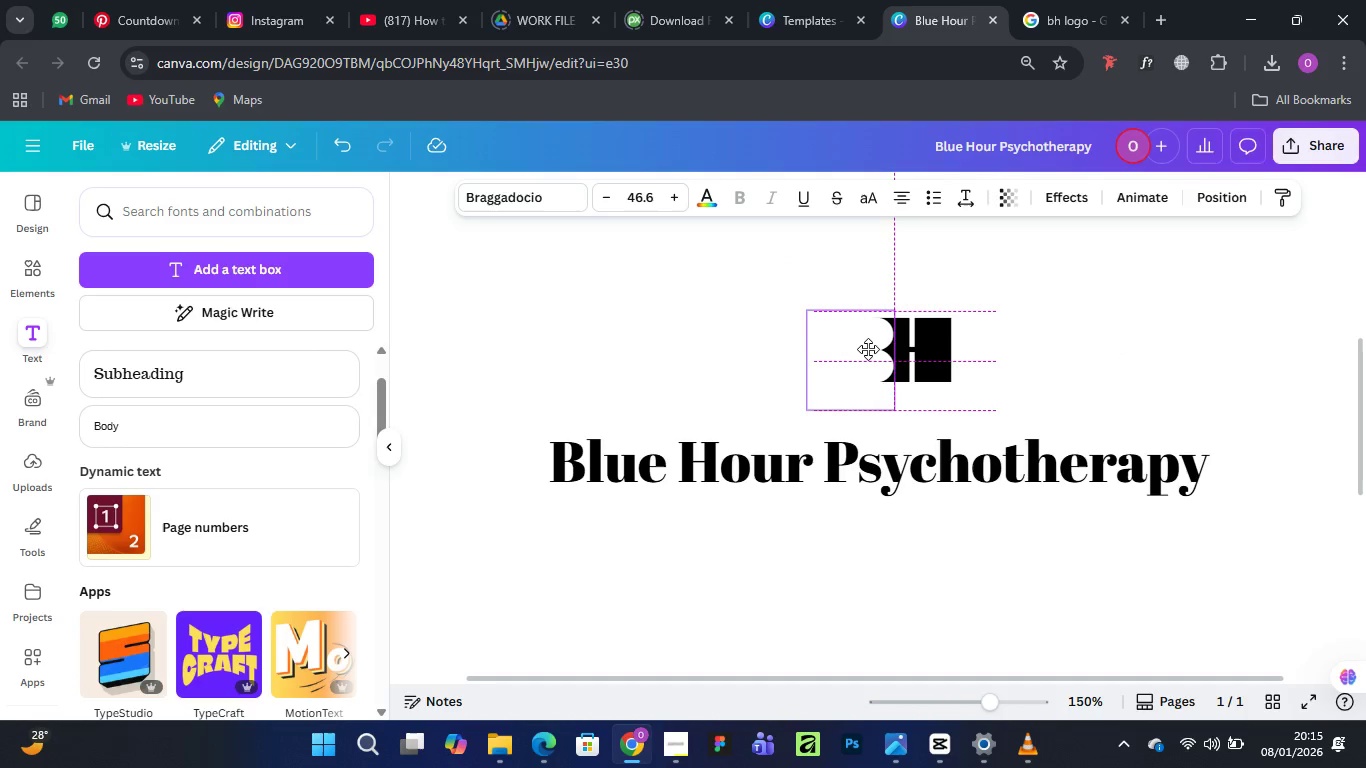 
left_click([1154, 343])
 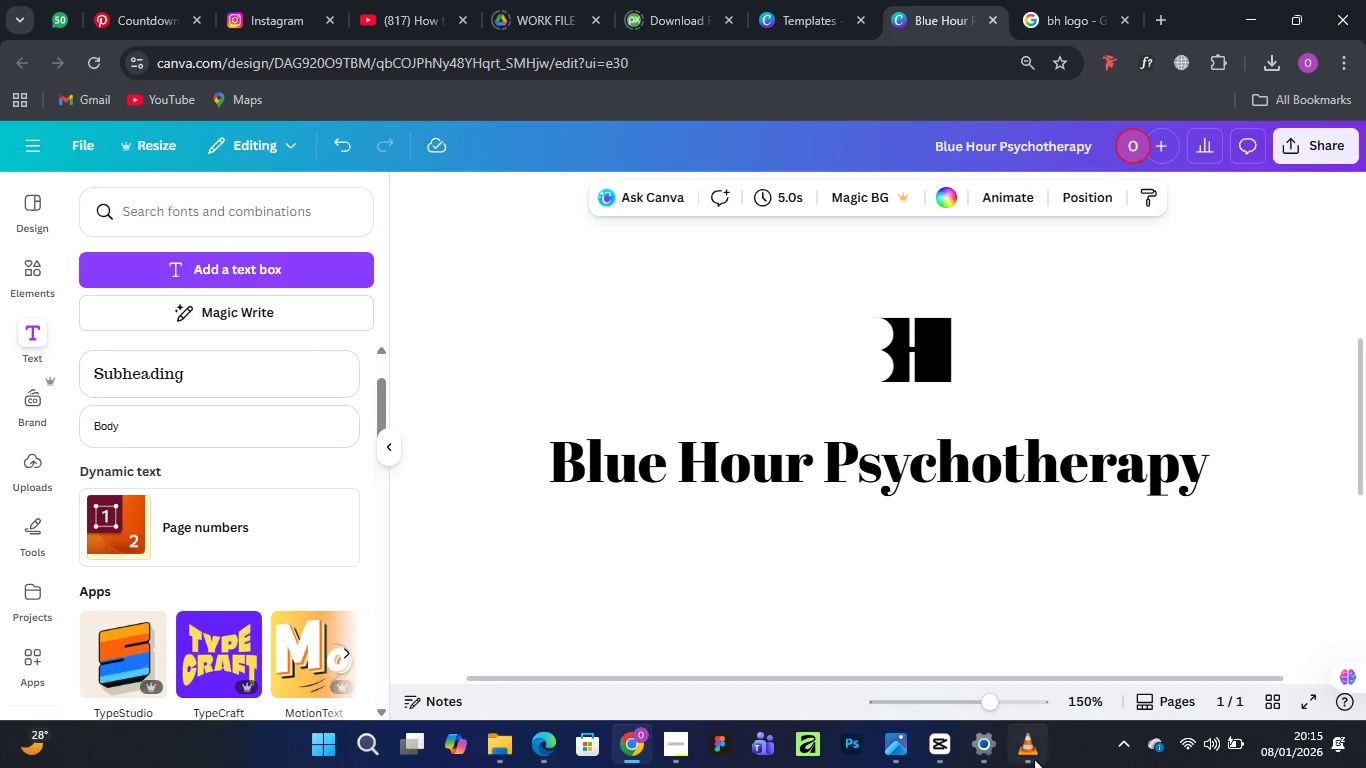 
wait(5.76)
 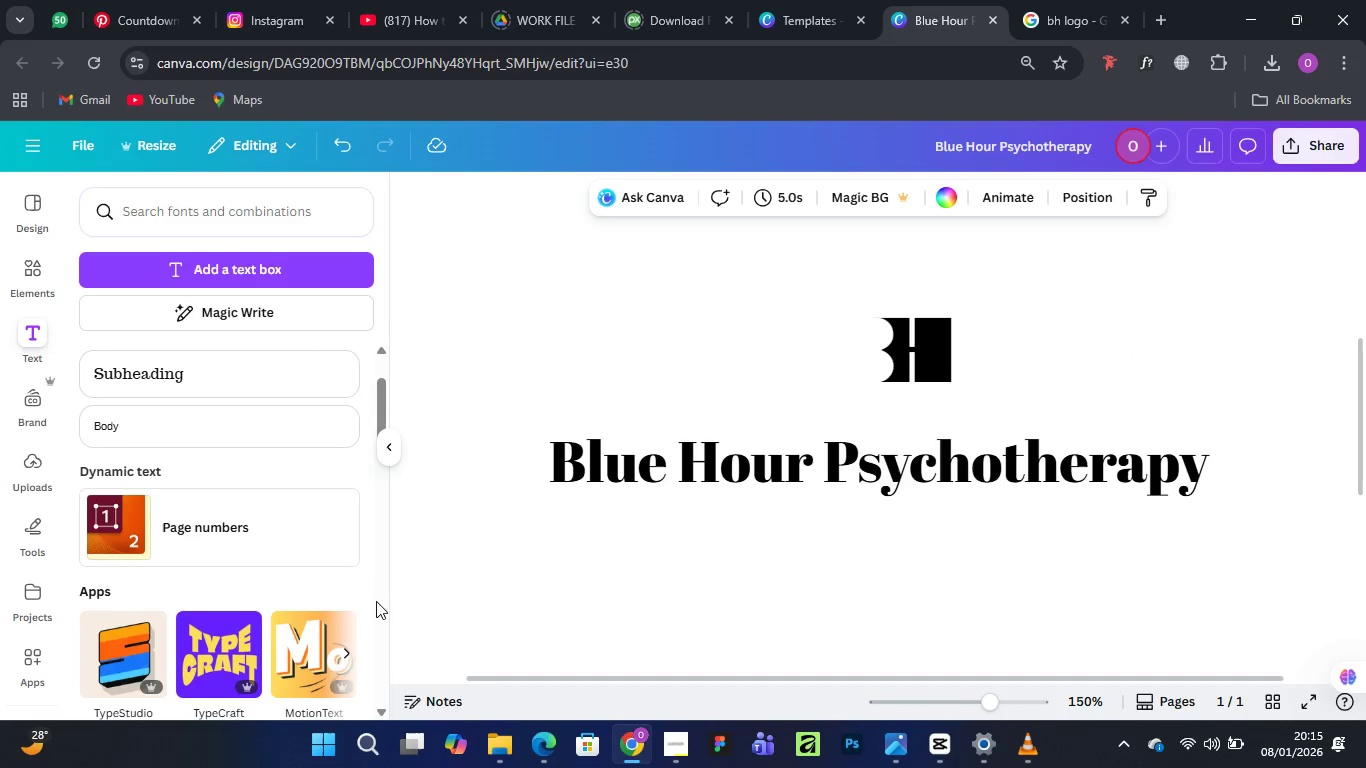 
mouse_move([897, 367])
 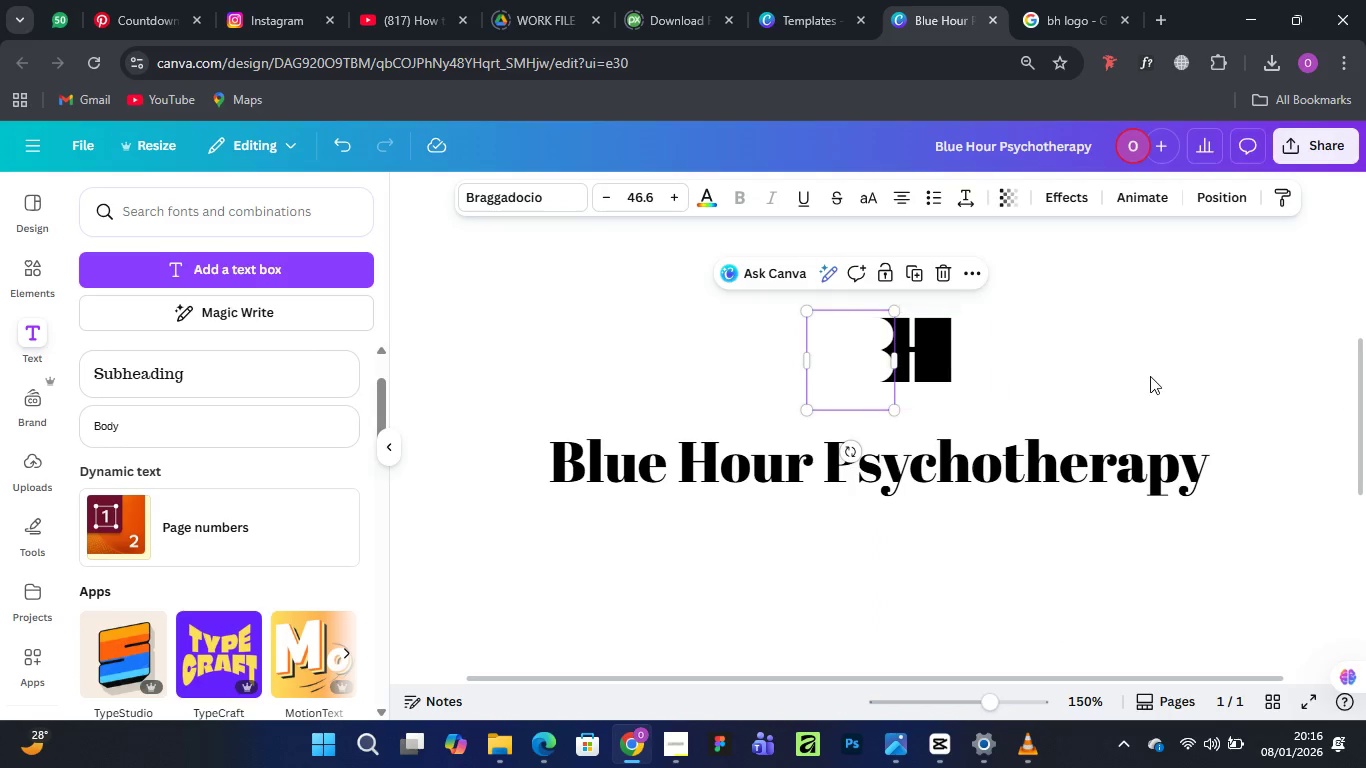 
left_click([1150, 376])
 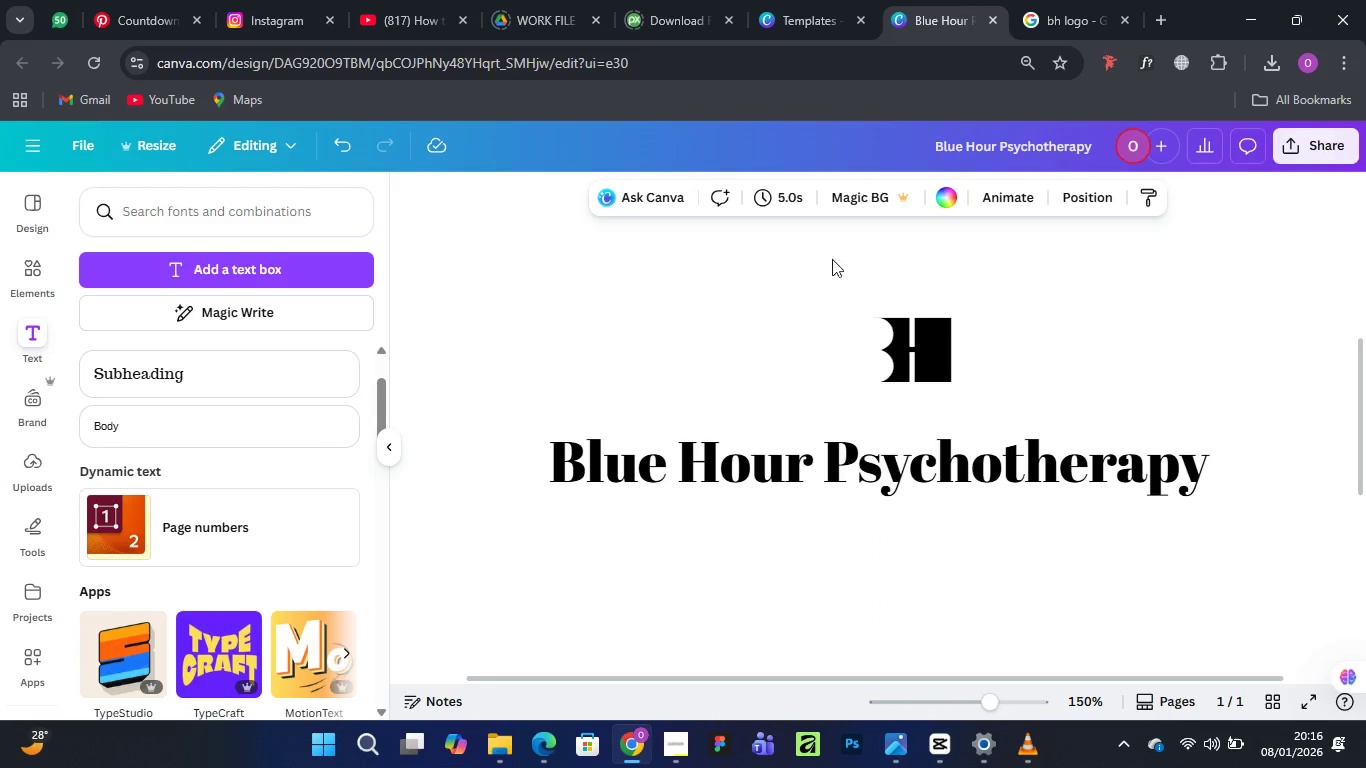 
wait(6.8)
 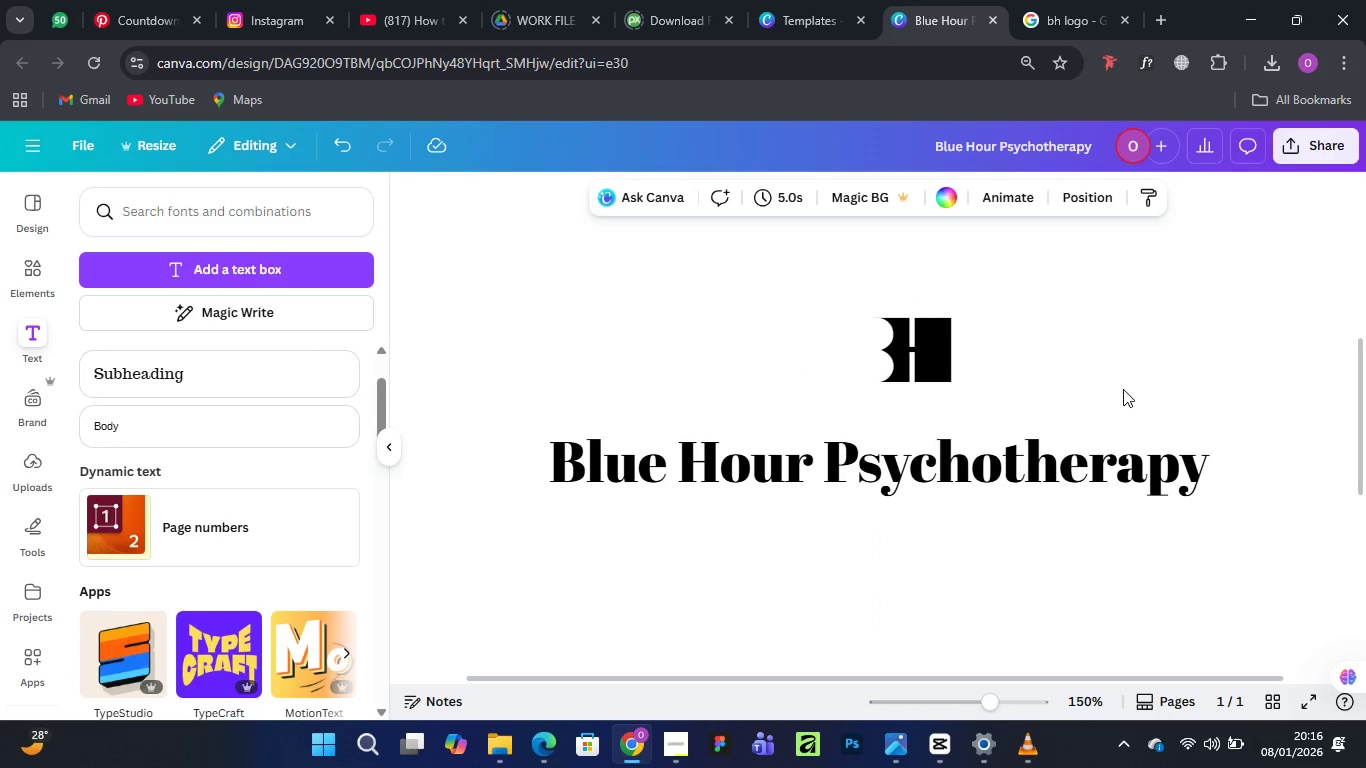 
left_click([23, 270])
 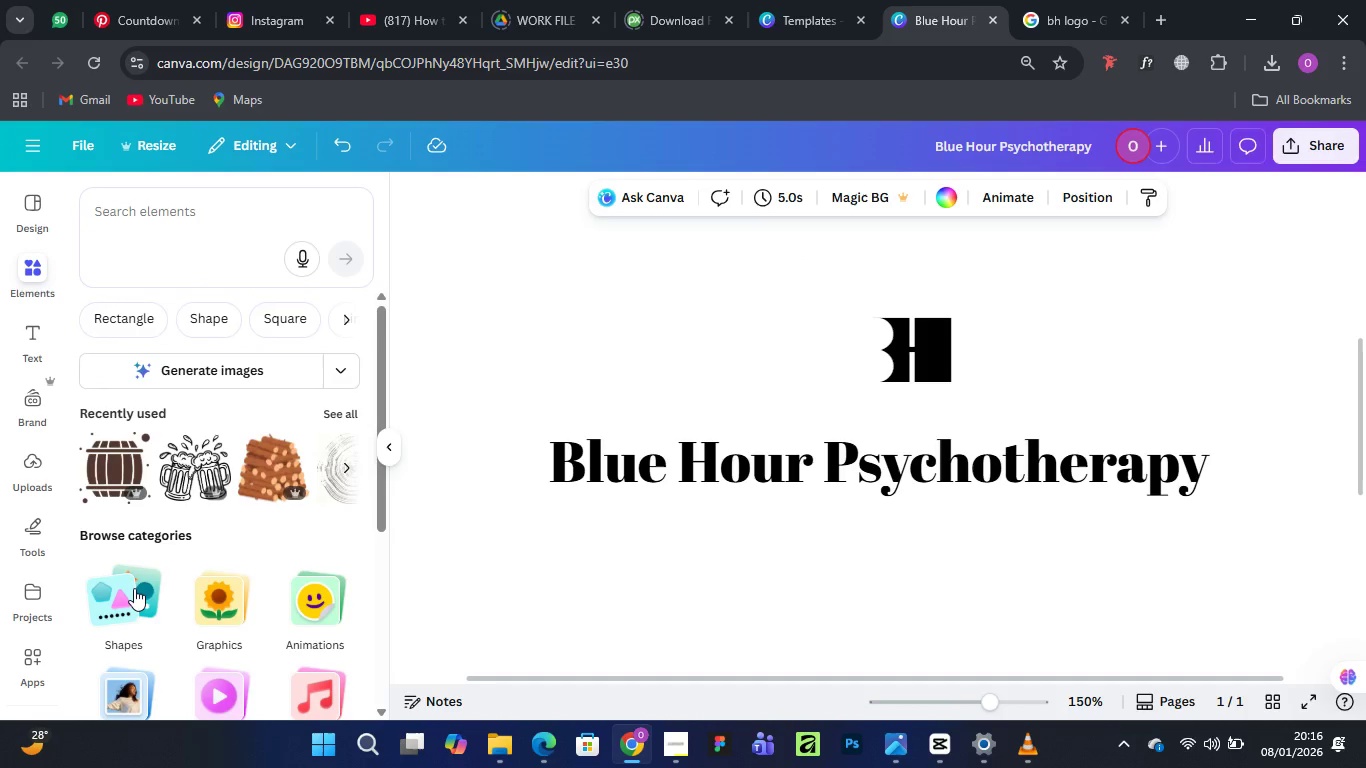 
left_click([123, 597])
 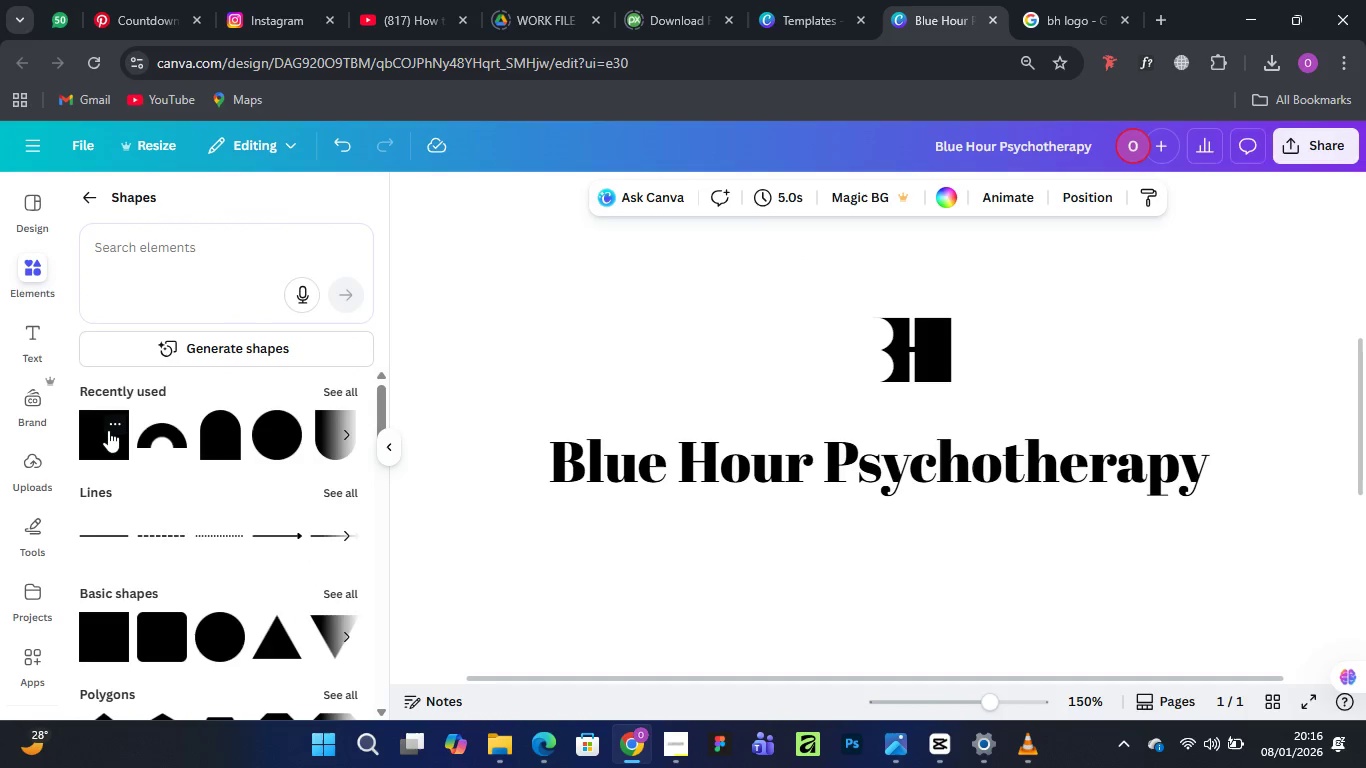 
wait(5.28)
 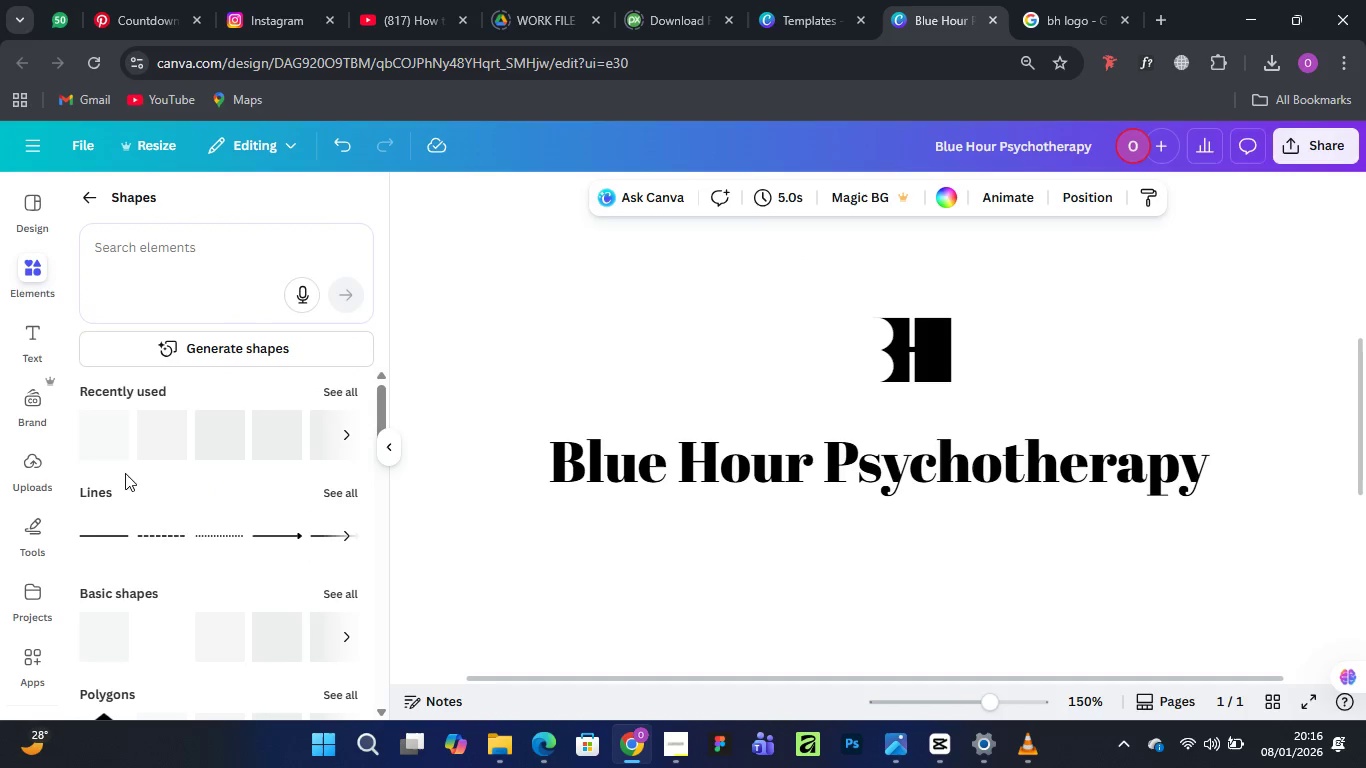 
left_click([108, 430])
 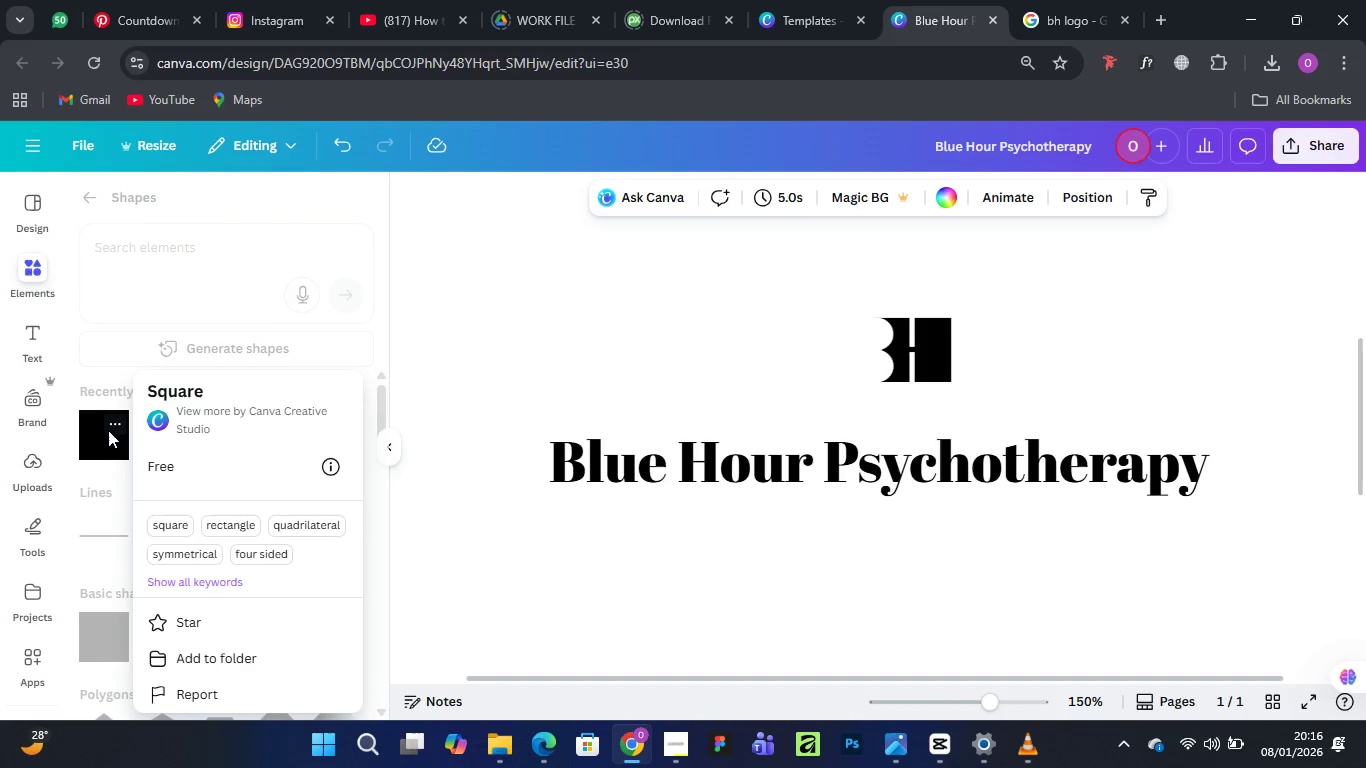 
double_click([103, 432])
 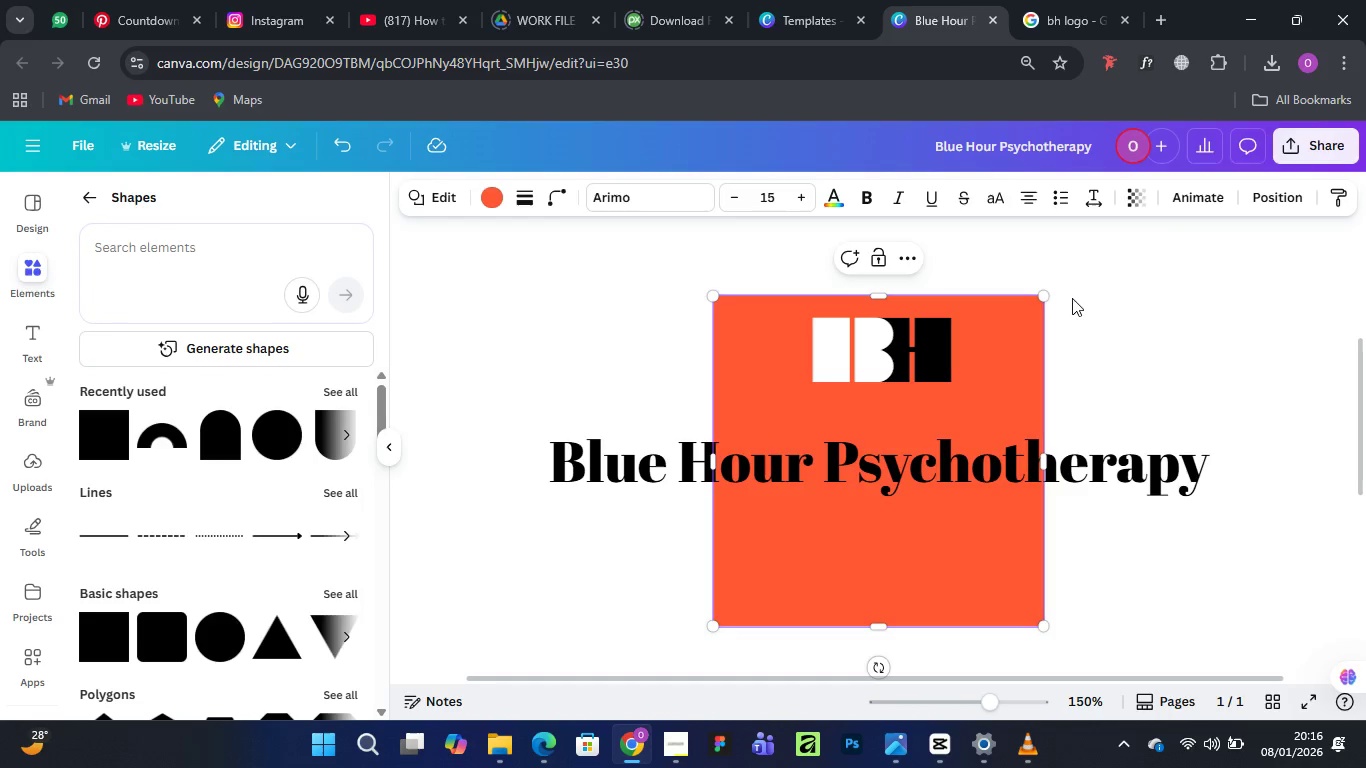 
left_click_drag(start_coordinate=[1044, 296], to_coordinate=[759, 543])
 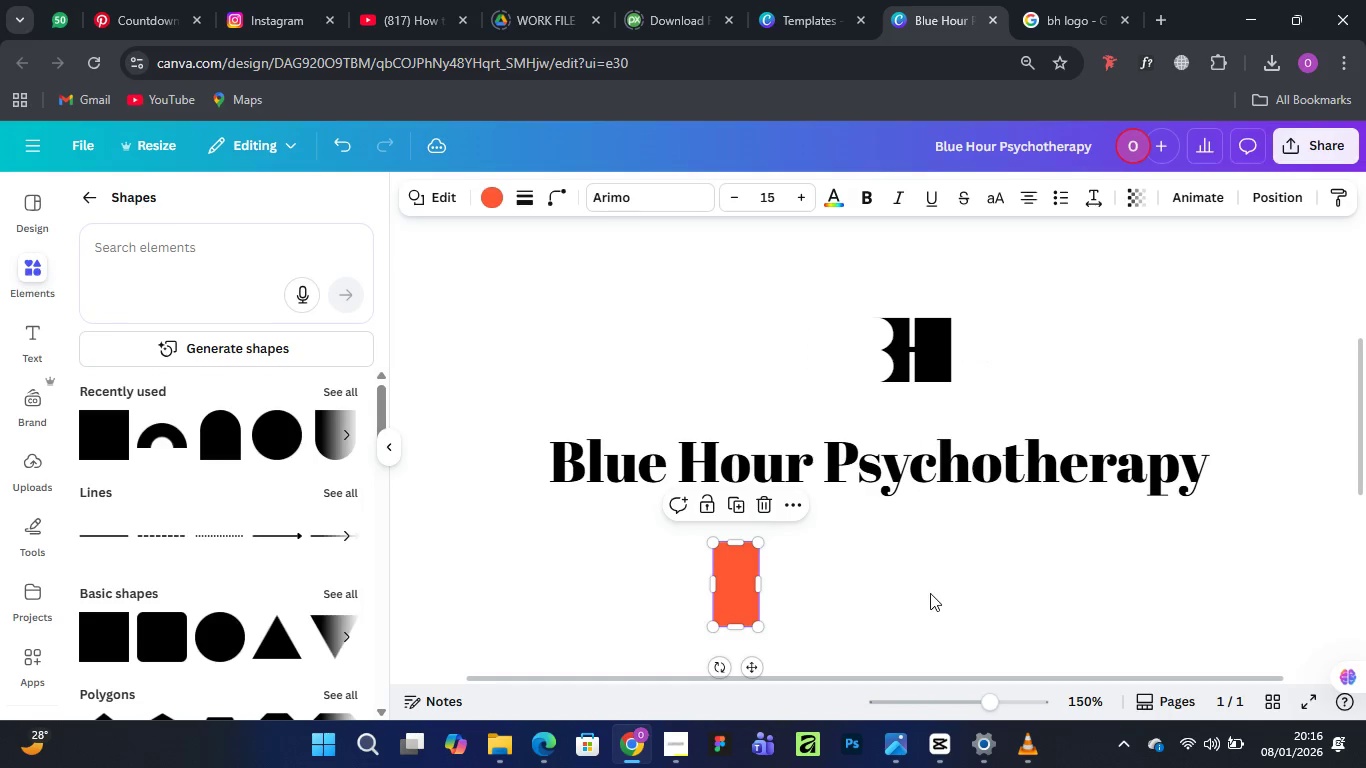 
left_click([930, 593])
 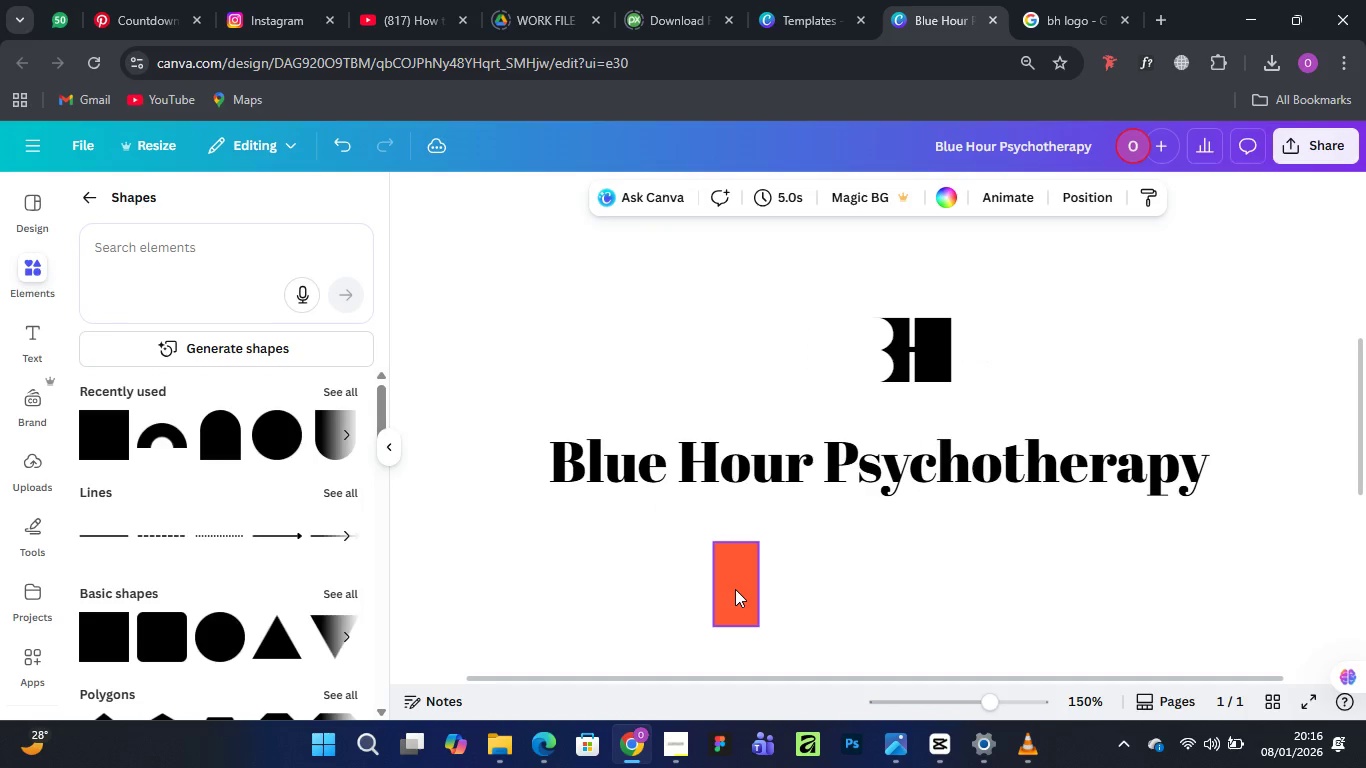 
left_click_drag(start_coordinate=[735, 589], to_coordinate=[961, 354])
 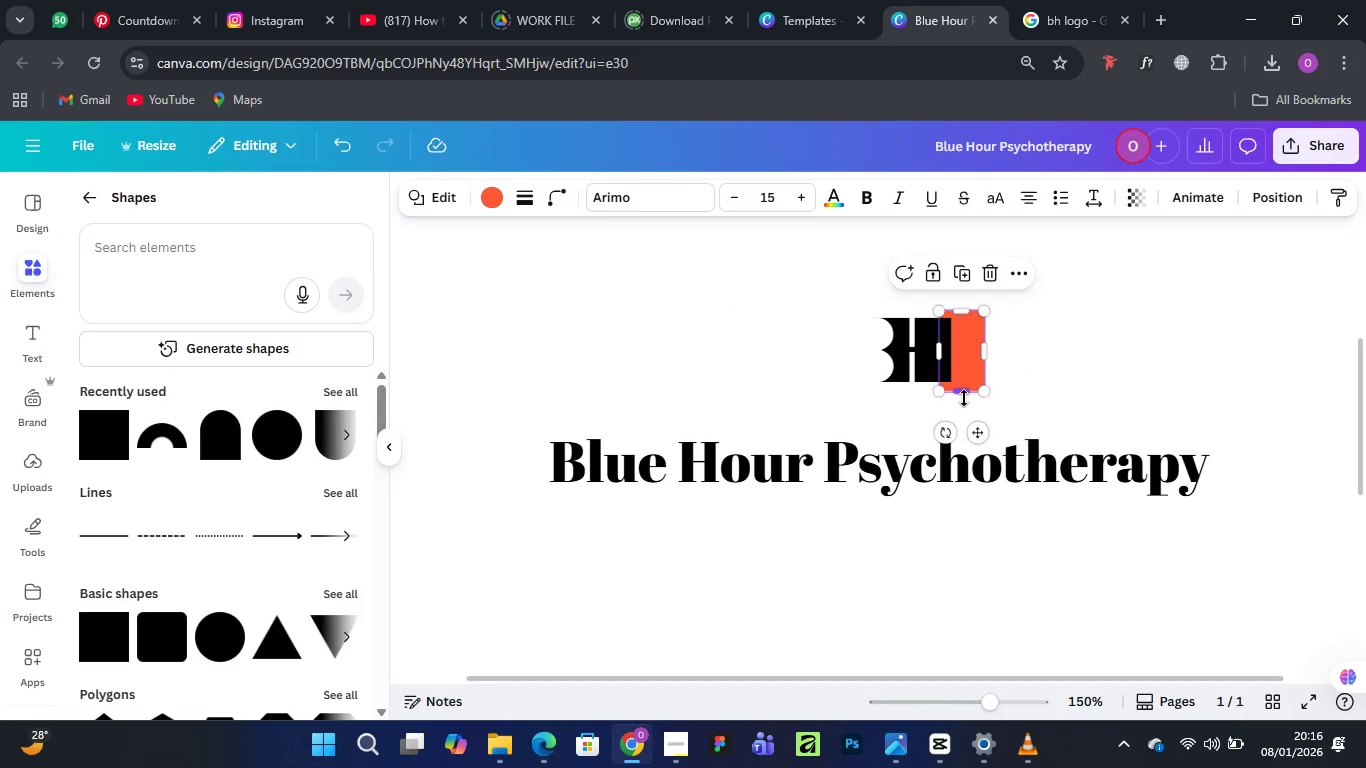 
left_click([1281, 192])
 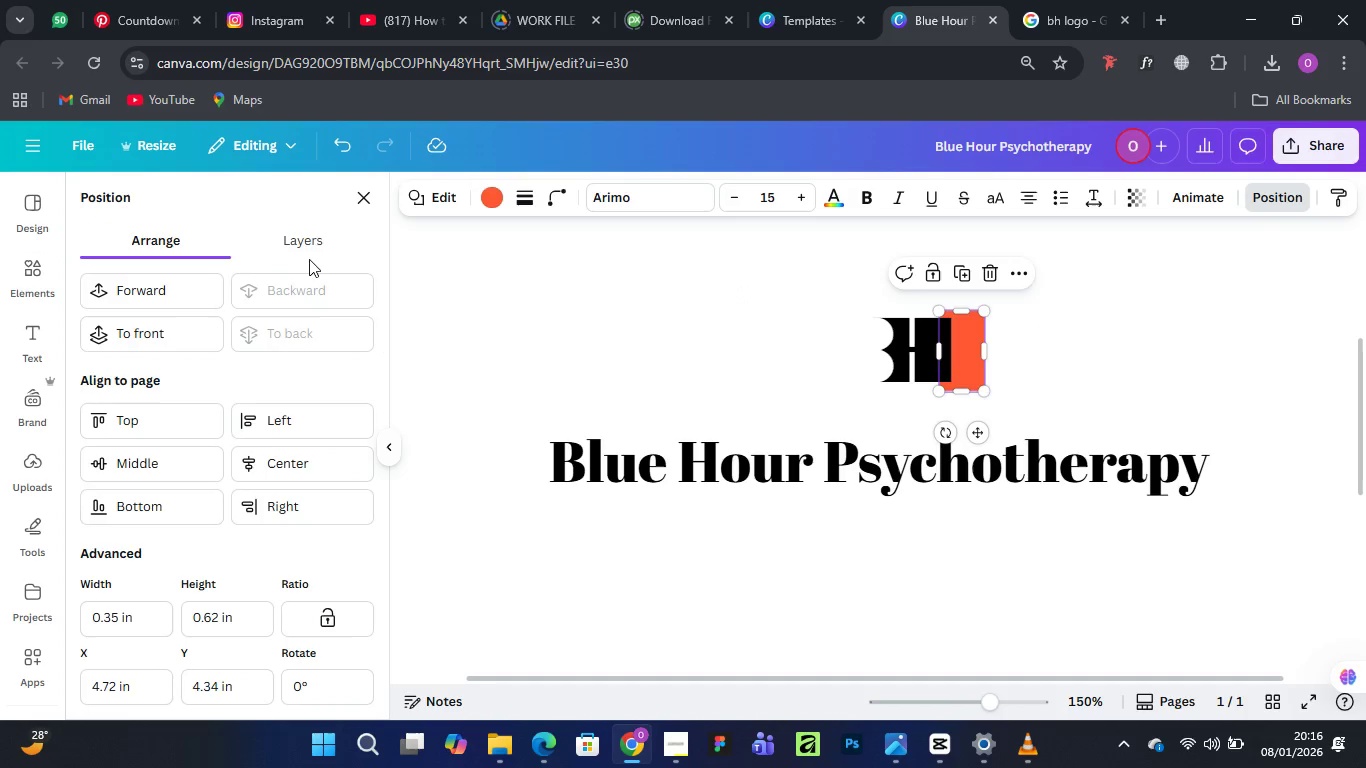 
left_click([306, 239])
 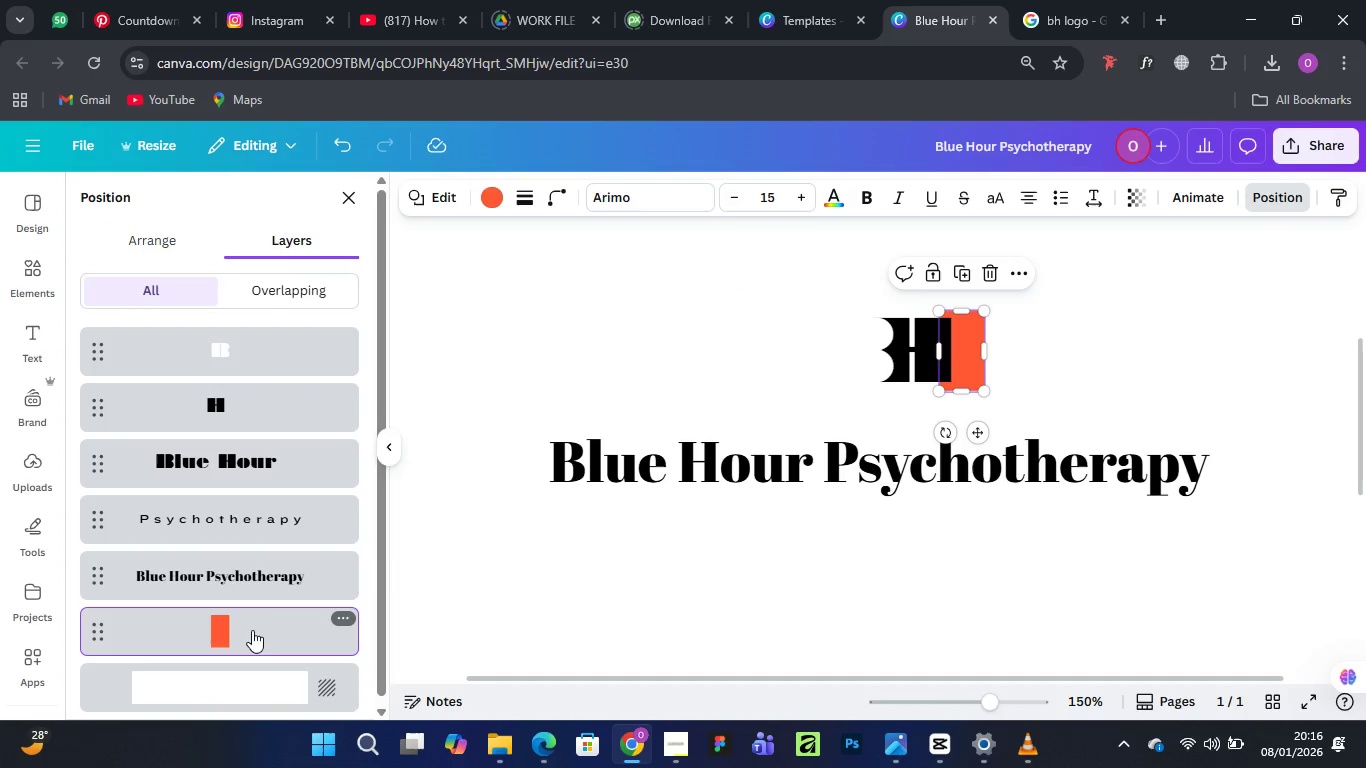 
left_click_drag(start_coordinate=[248, 630], to_coordinate=[251, 319])
 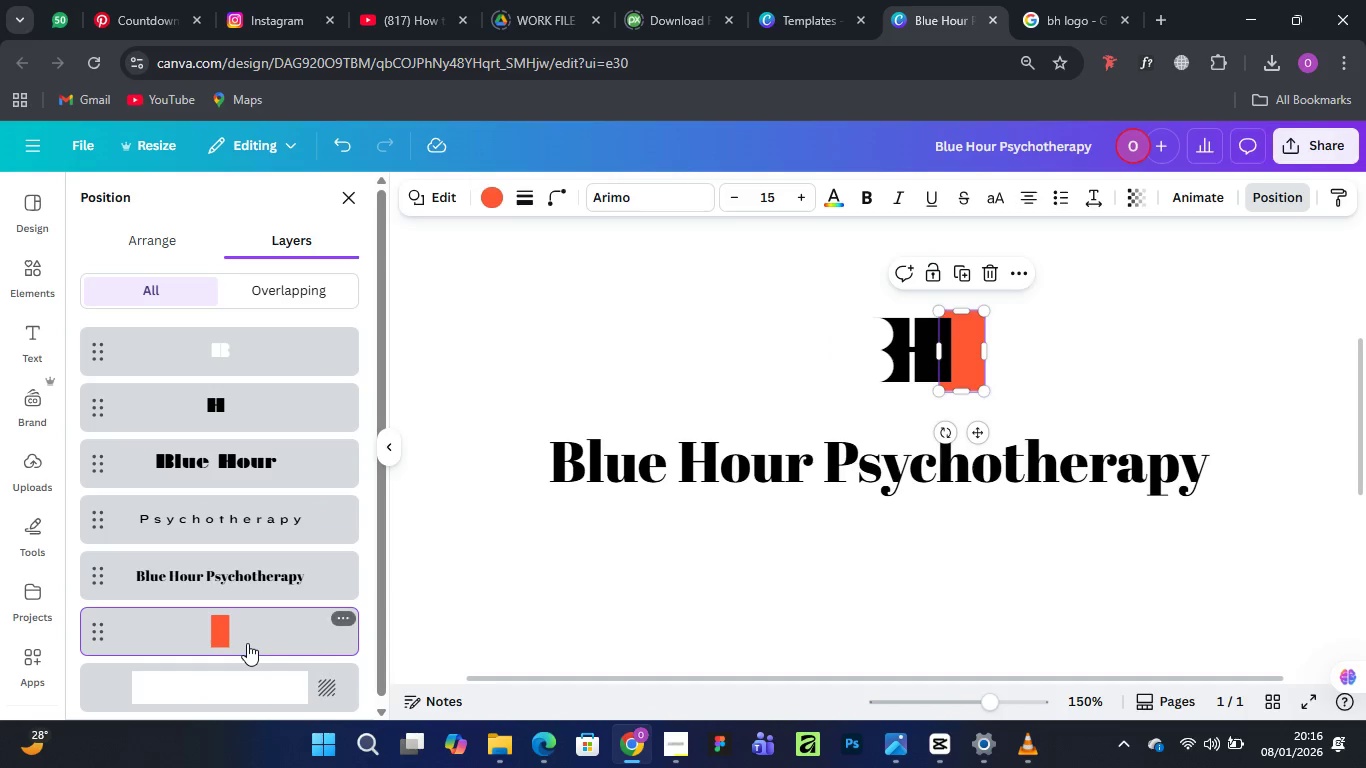 
left_click_drag(start_coordinate=[247, 627], to_coordinate=[250, 371])
 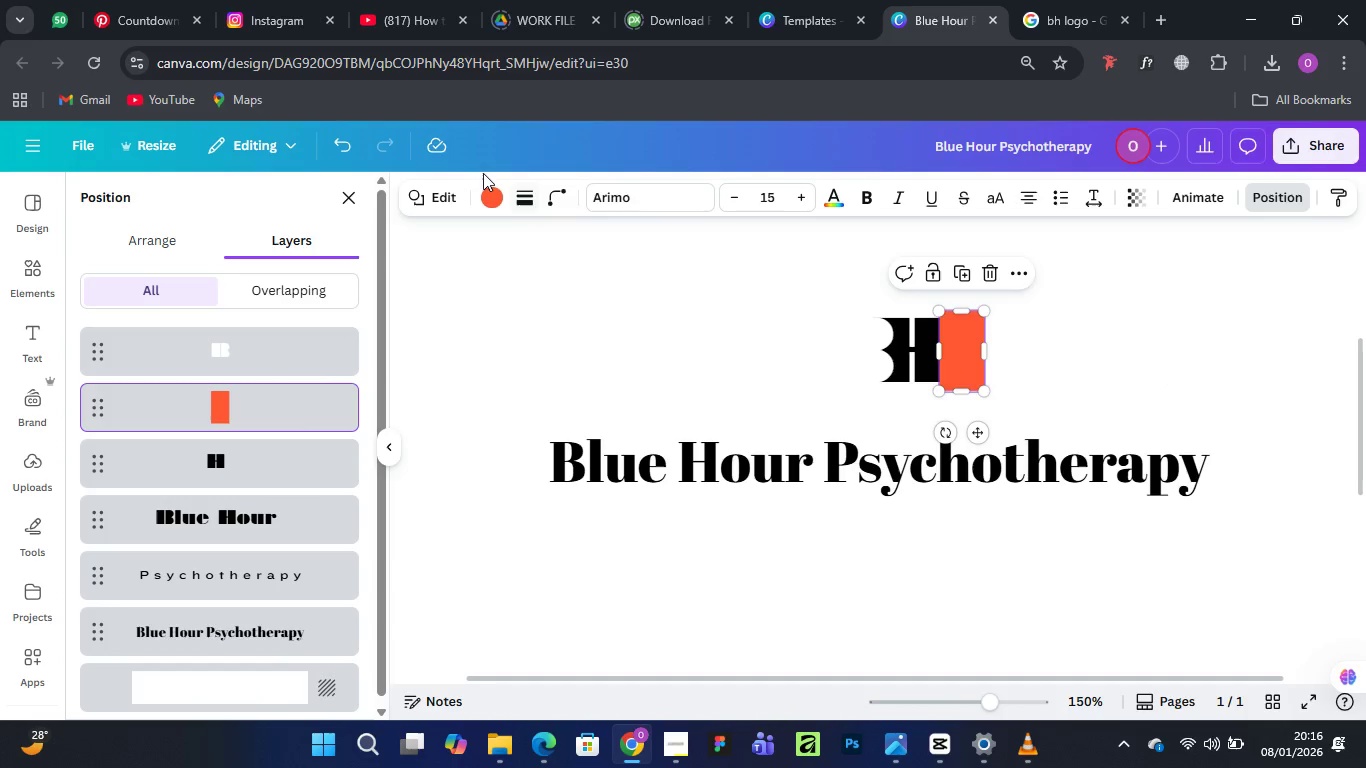 
left_click([483, 198])
 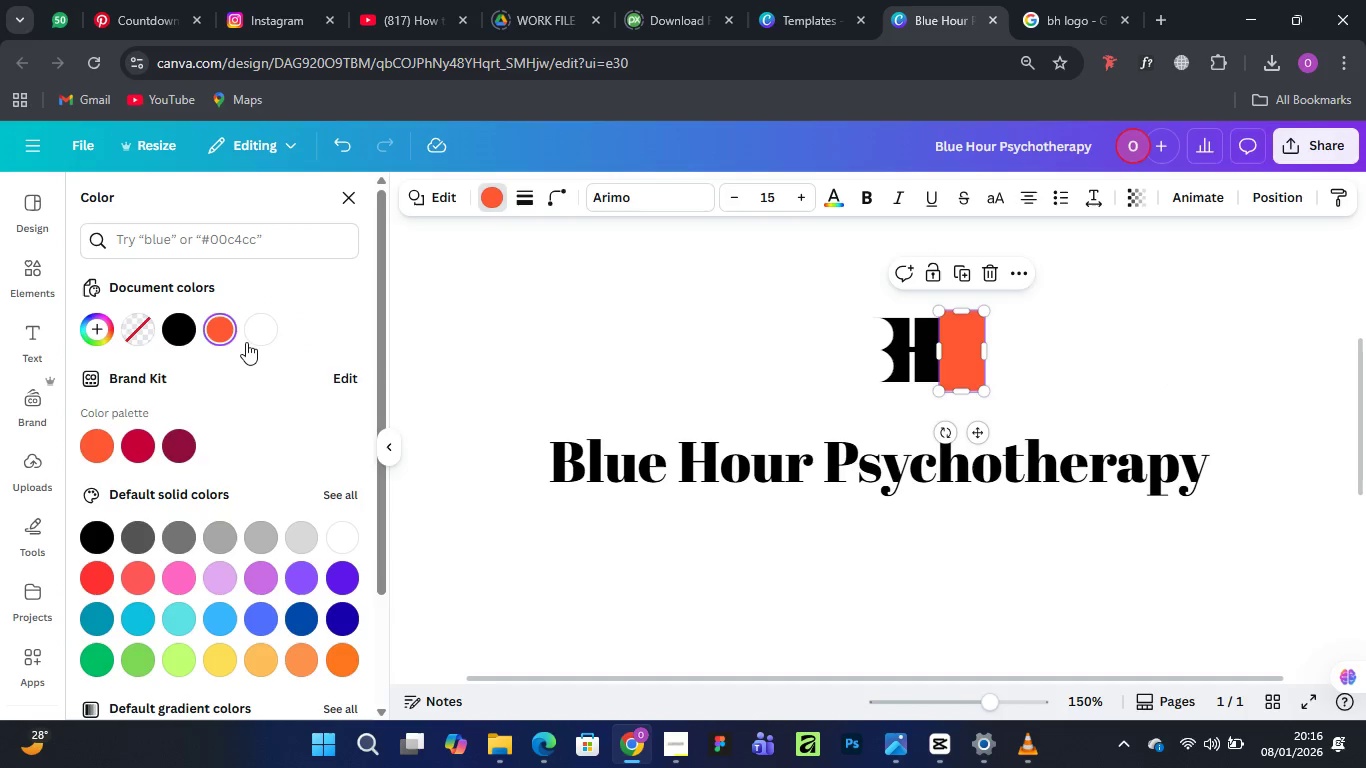 
left_click([263, 329])
 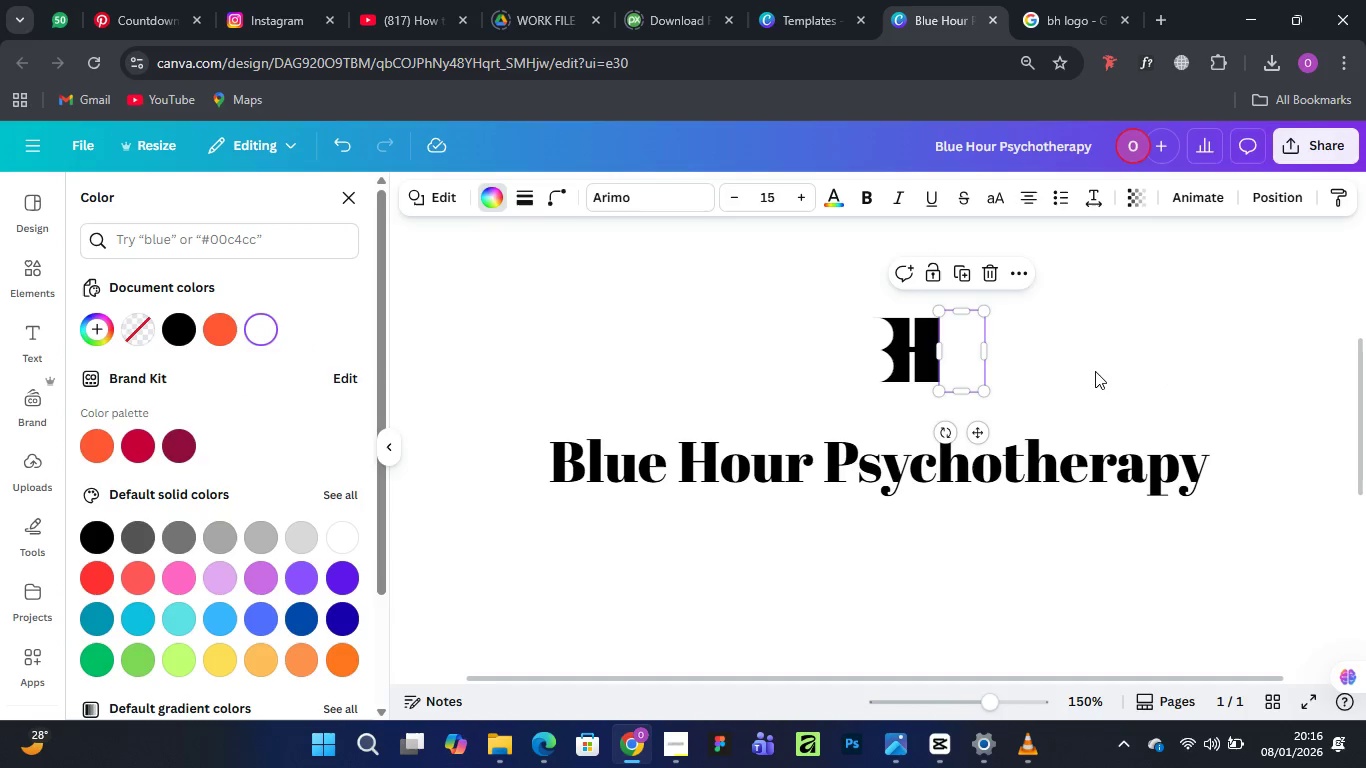 
left_click([1118, 353])
 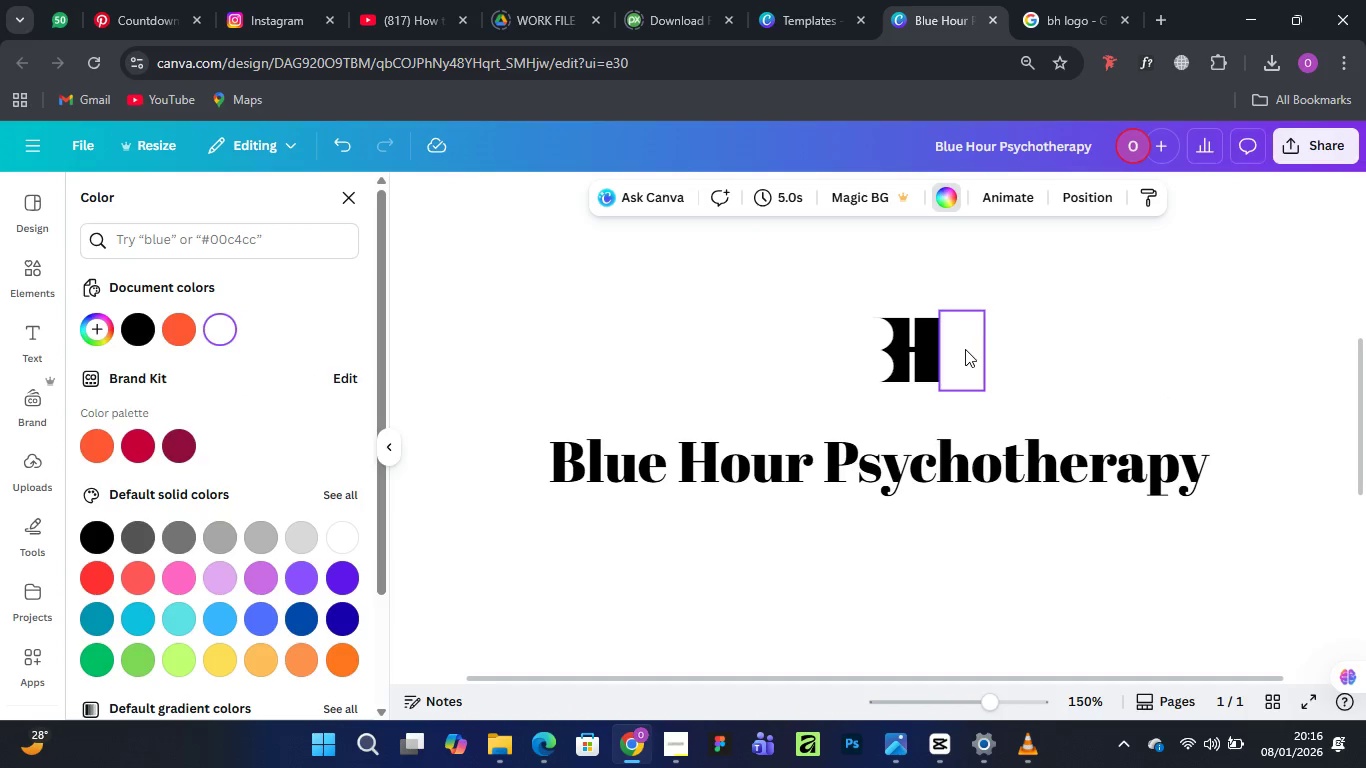 
left_click_drag(start_coordinate=[962, 349], to_coordinate=[956, 349])
 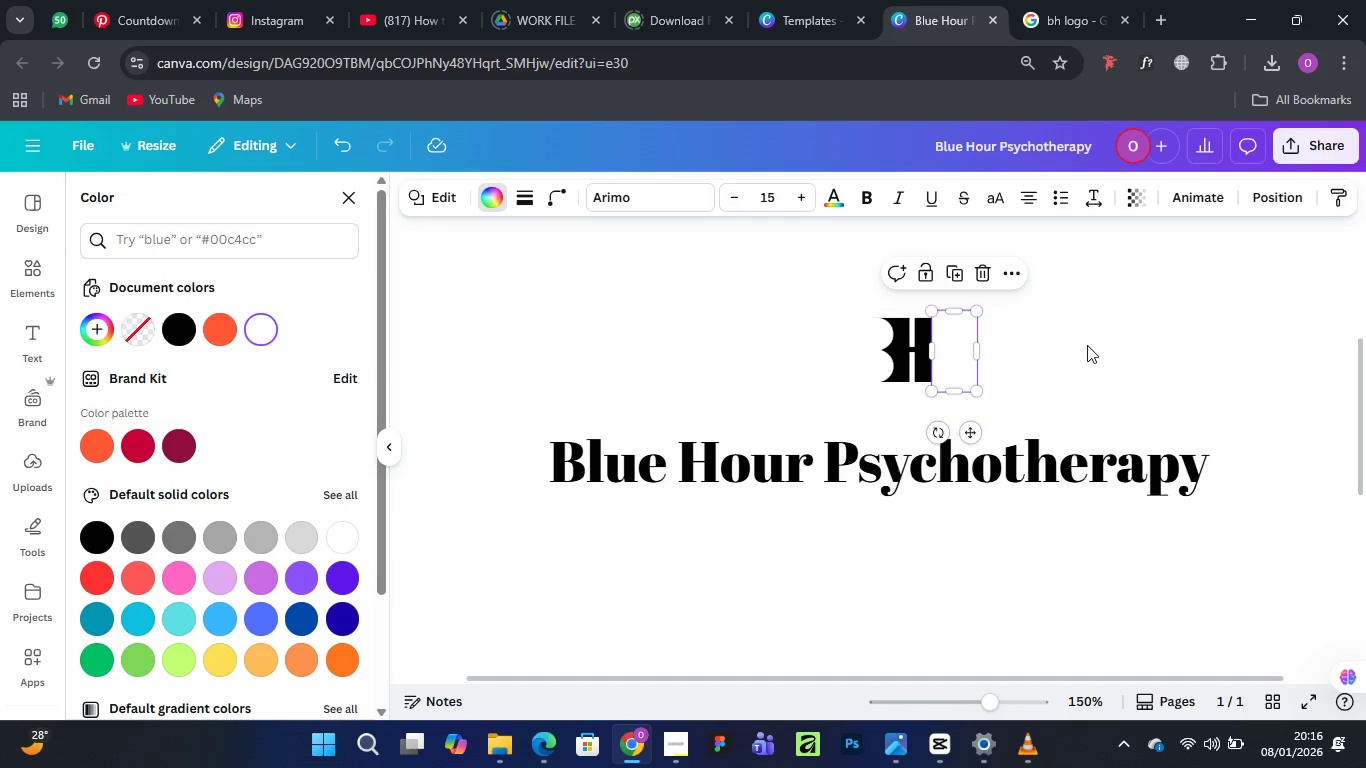 
left_click([1087, 345])
 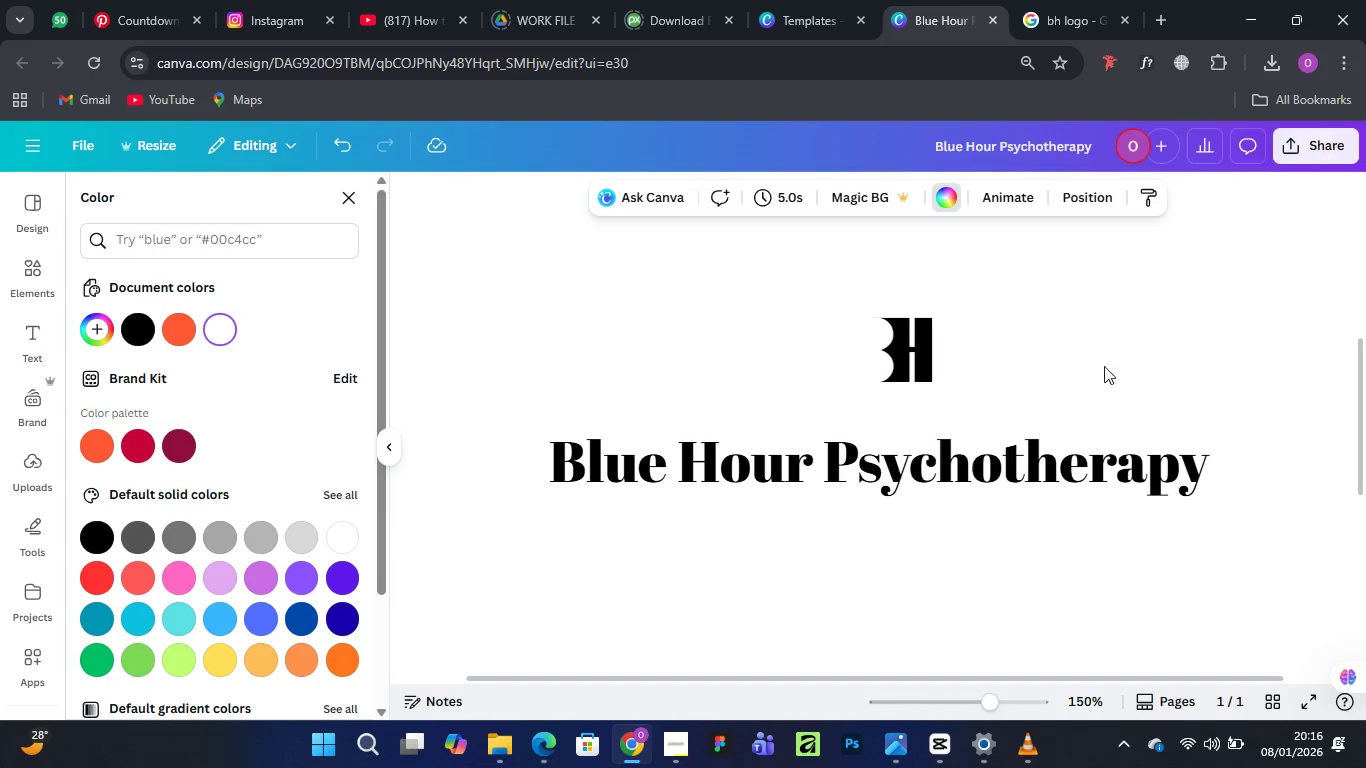 
left_click([939, 330])
 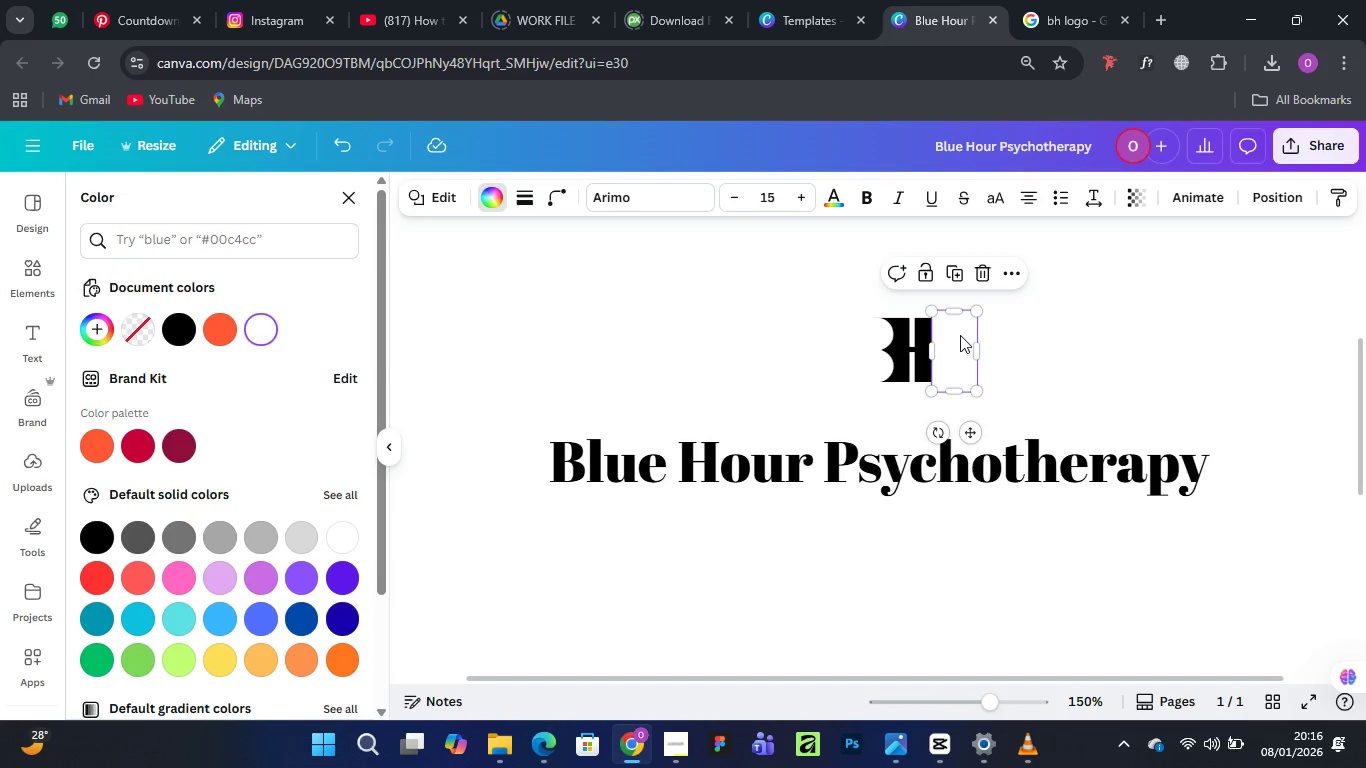 
key(ArrowRight)
 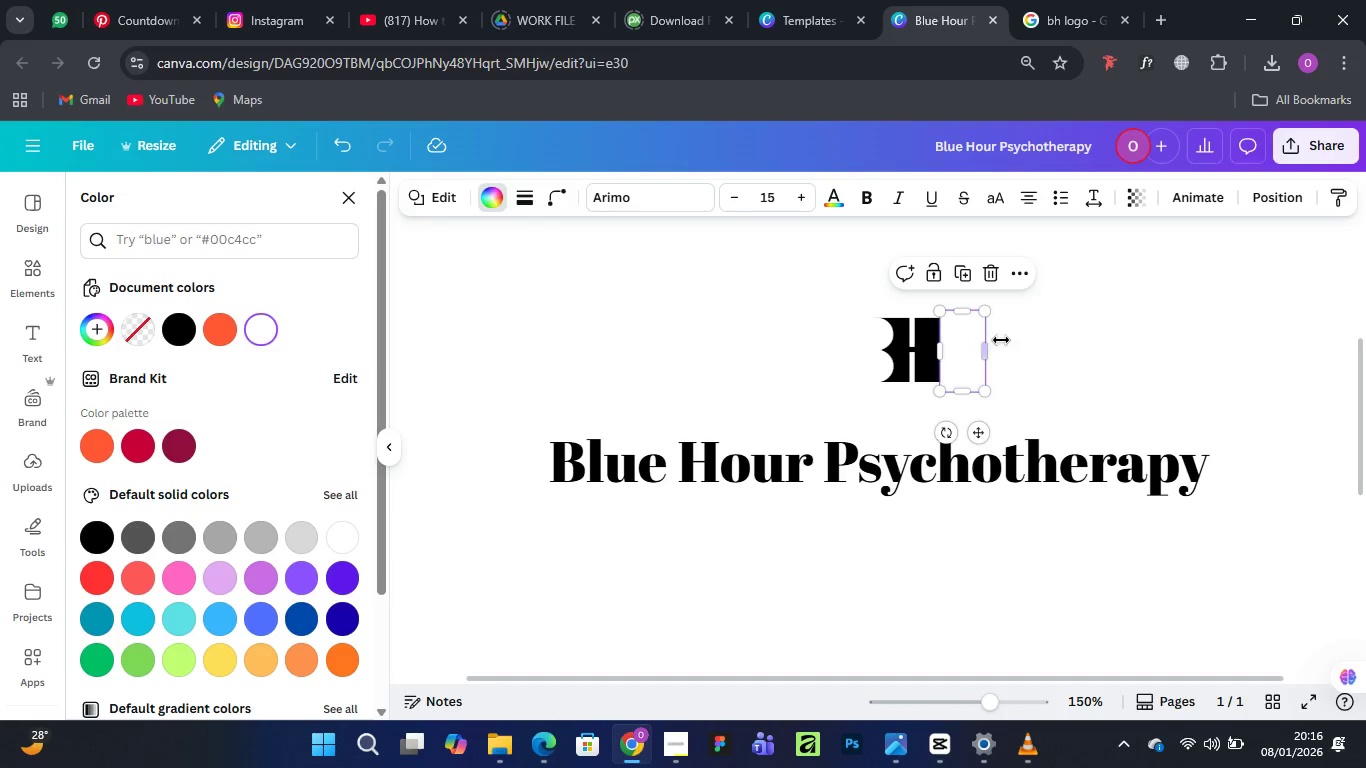 
left_click([1110, 316])
 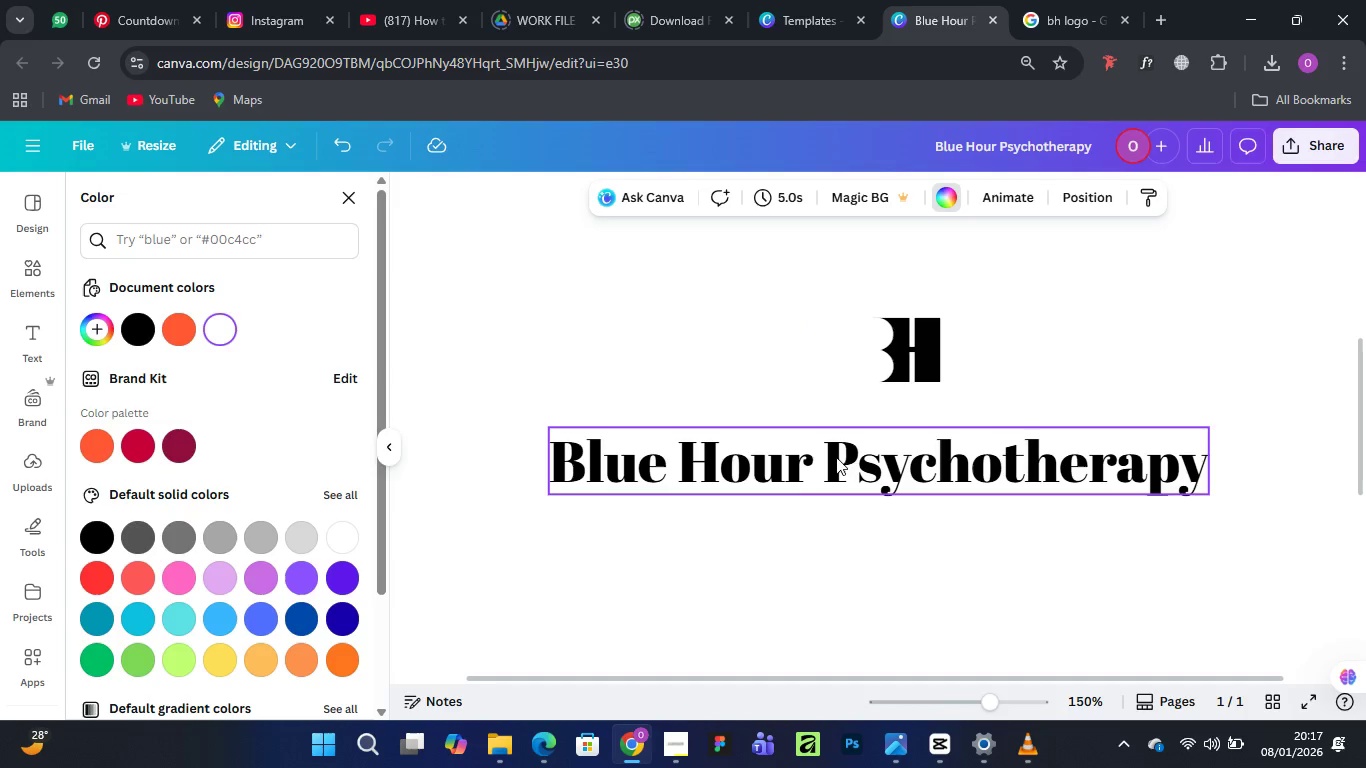 
wait(10.28)
 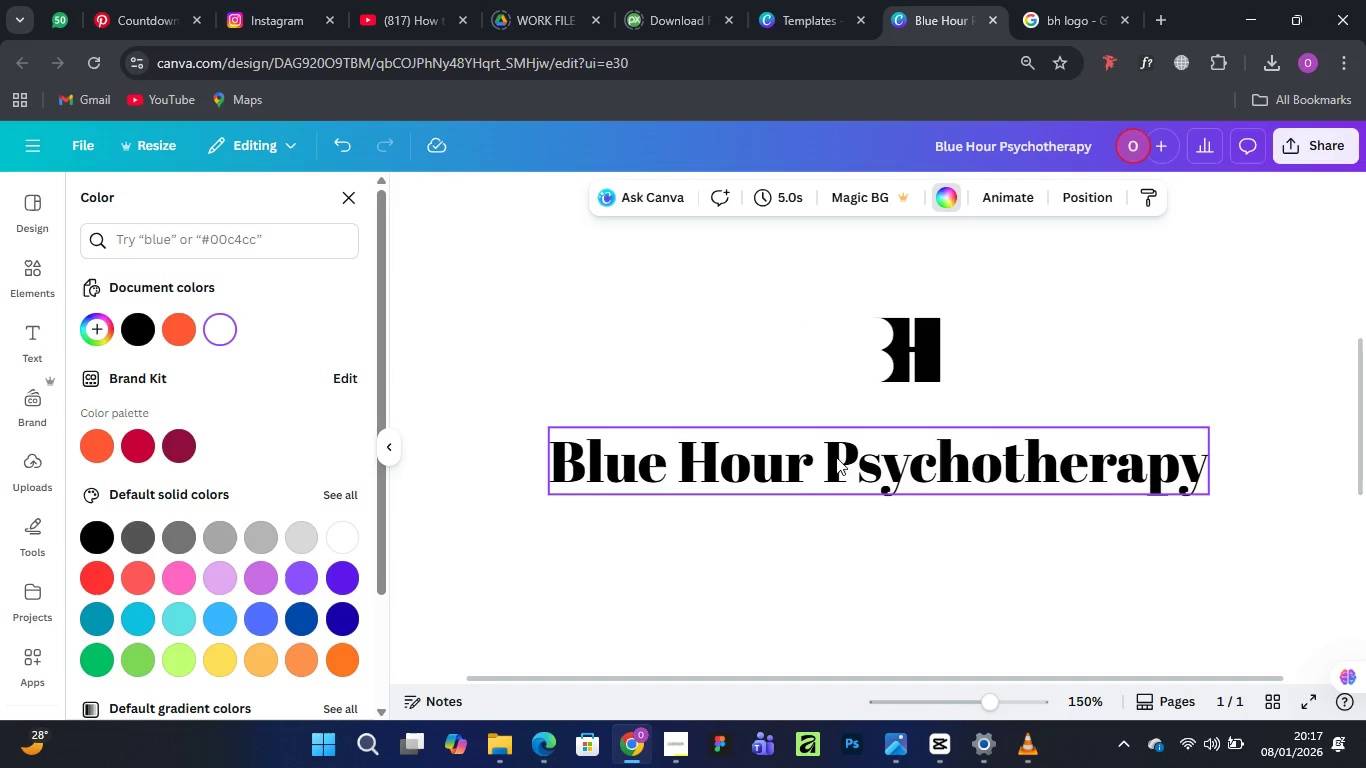 
left_click([882, 350])
 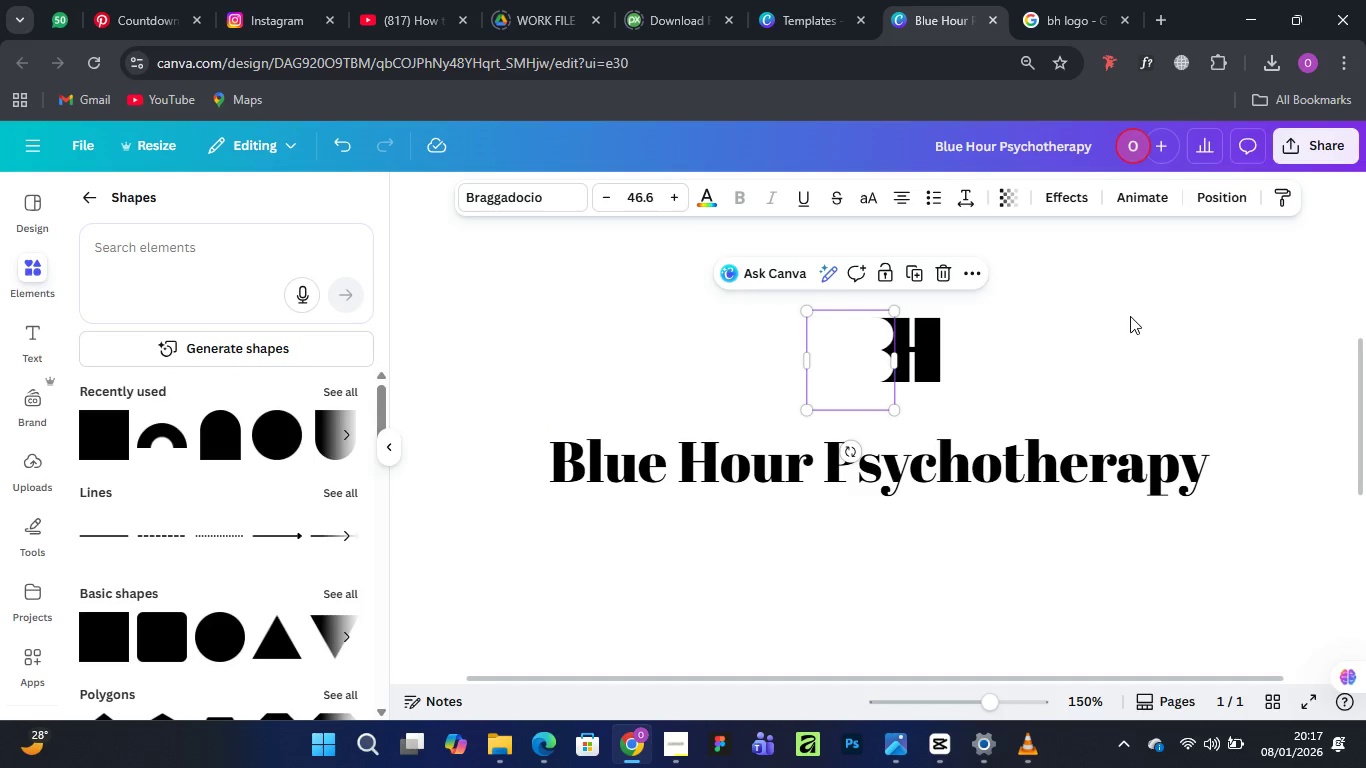 
wait(6.48)
 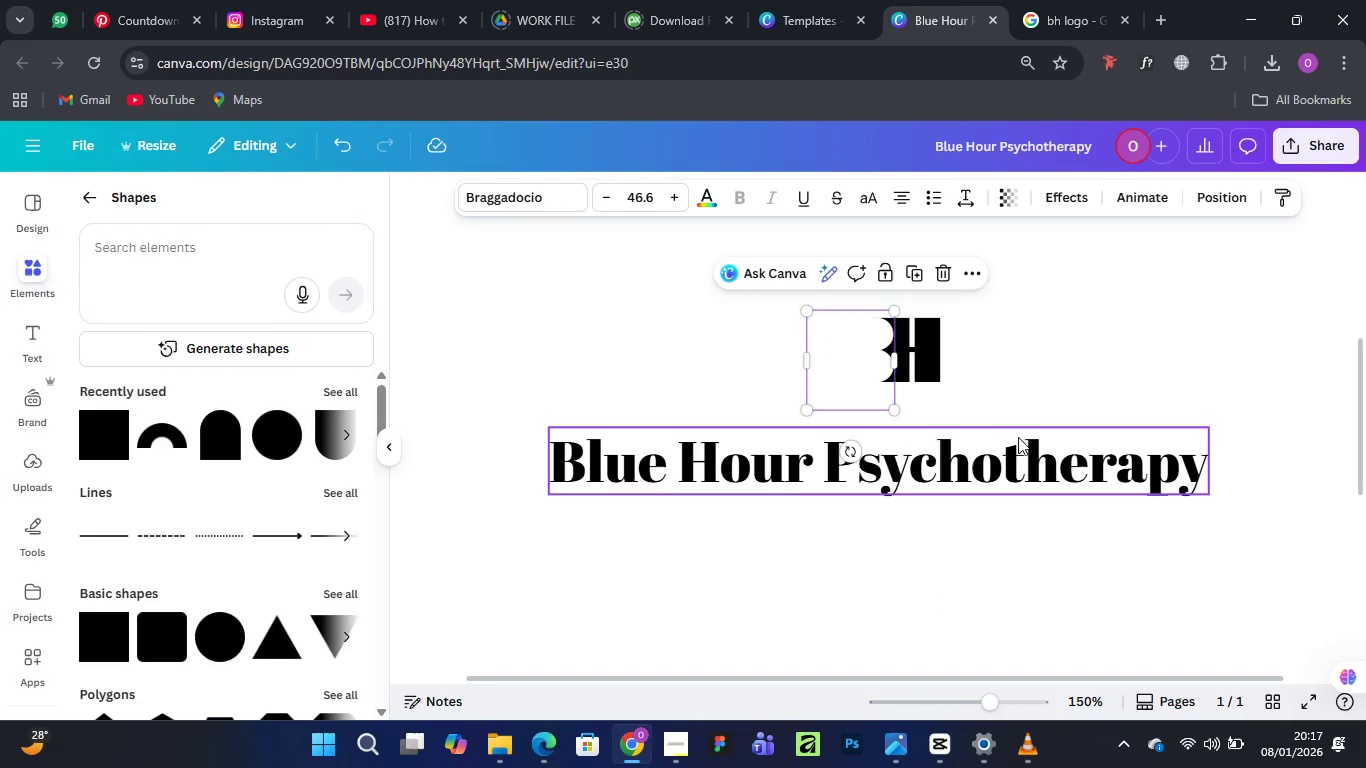 
left_click([700, 319])
 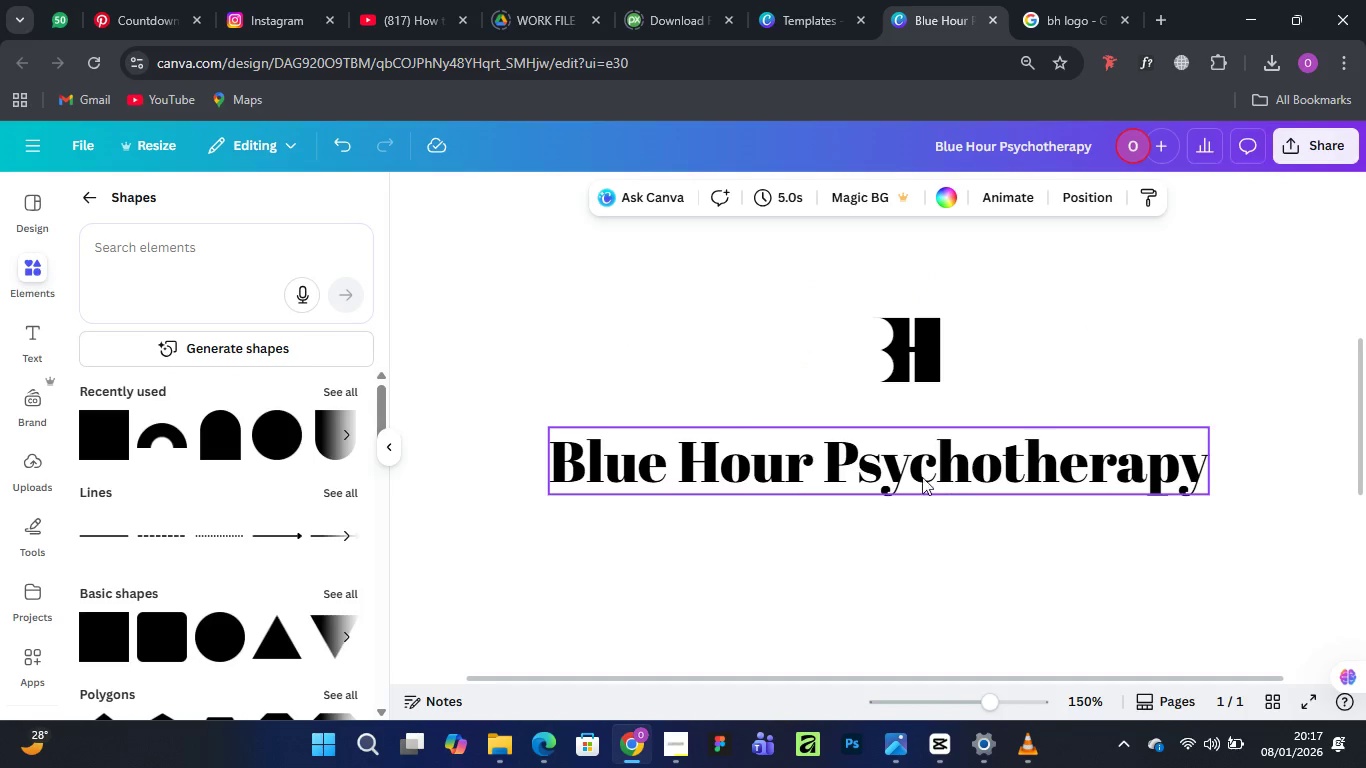 
left_click_drag(start_coordinate=[907, 473], to_coordinate=[888, 605])
 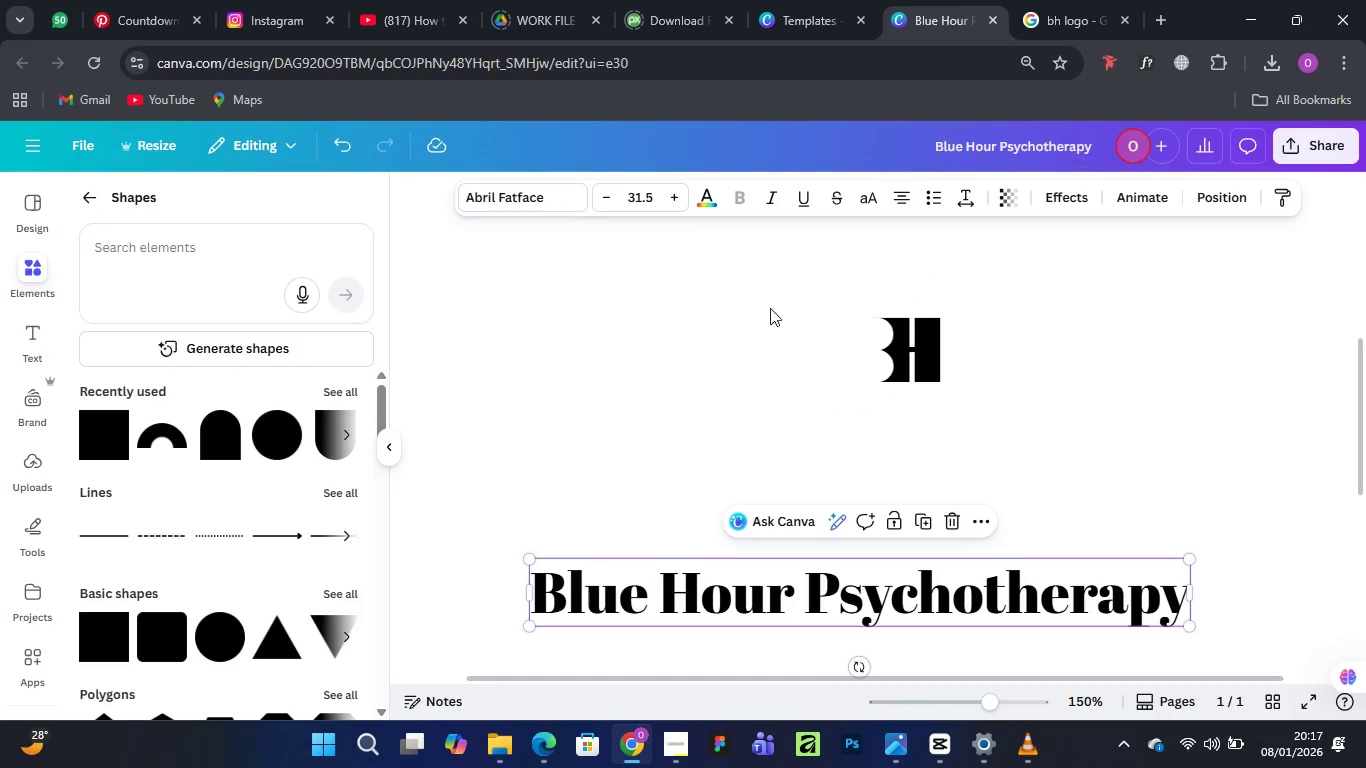 
left_click_drag(start_coordinate=[764, 302], to_coordinate=[1034, 426])
 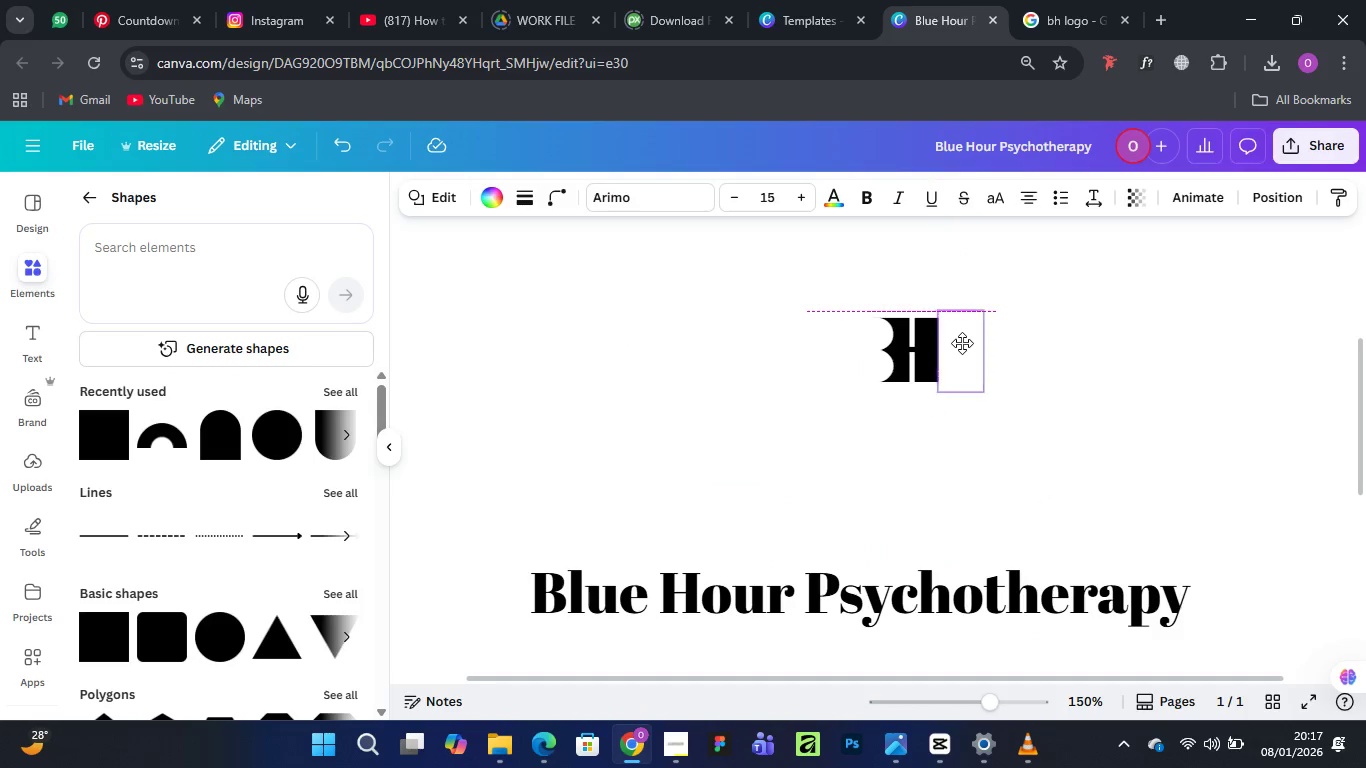 
left_click([1113, 346])
 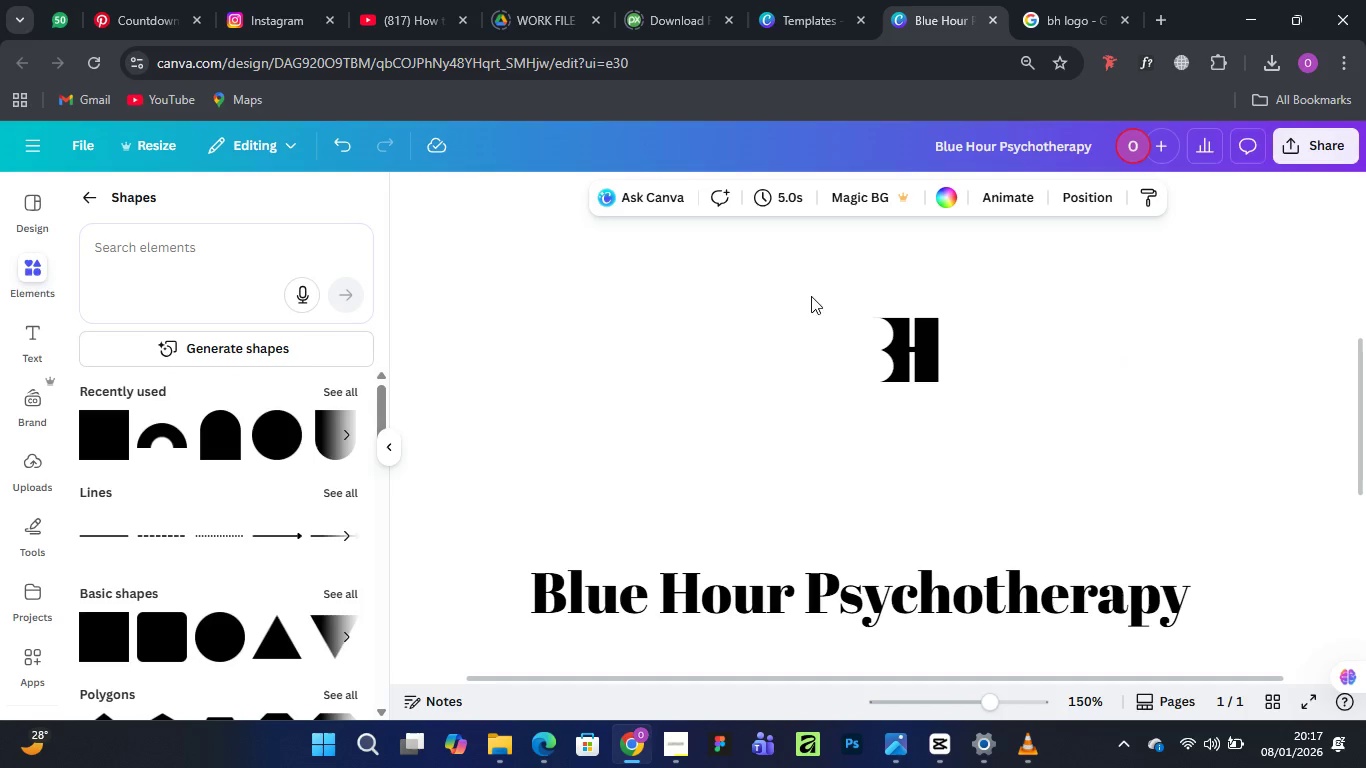 
left_click_drag(start_coordinate=[796, 279], to_coordinate=[1053, 436])
 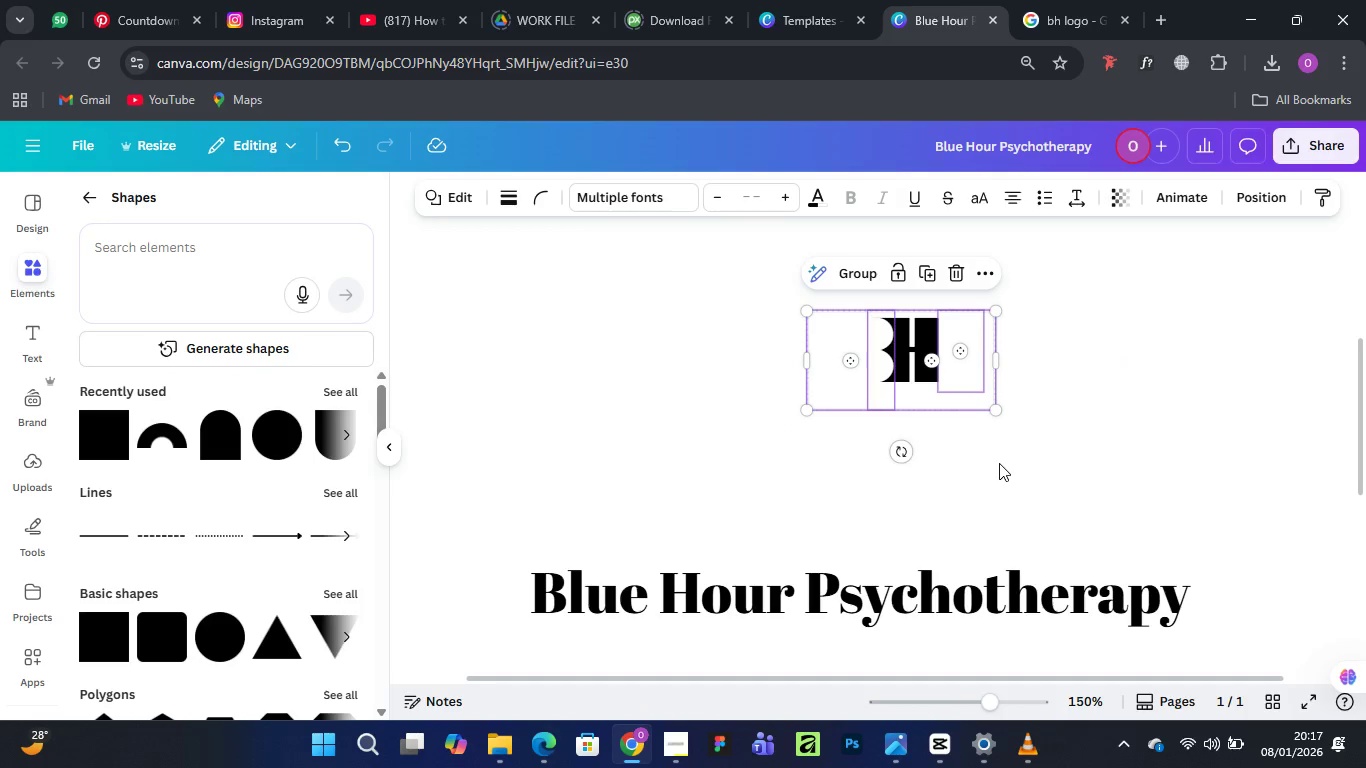 
key(Control+G)
 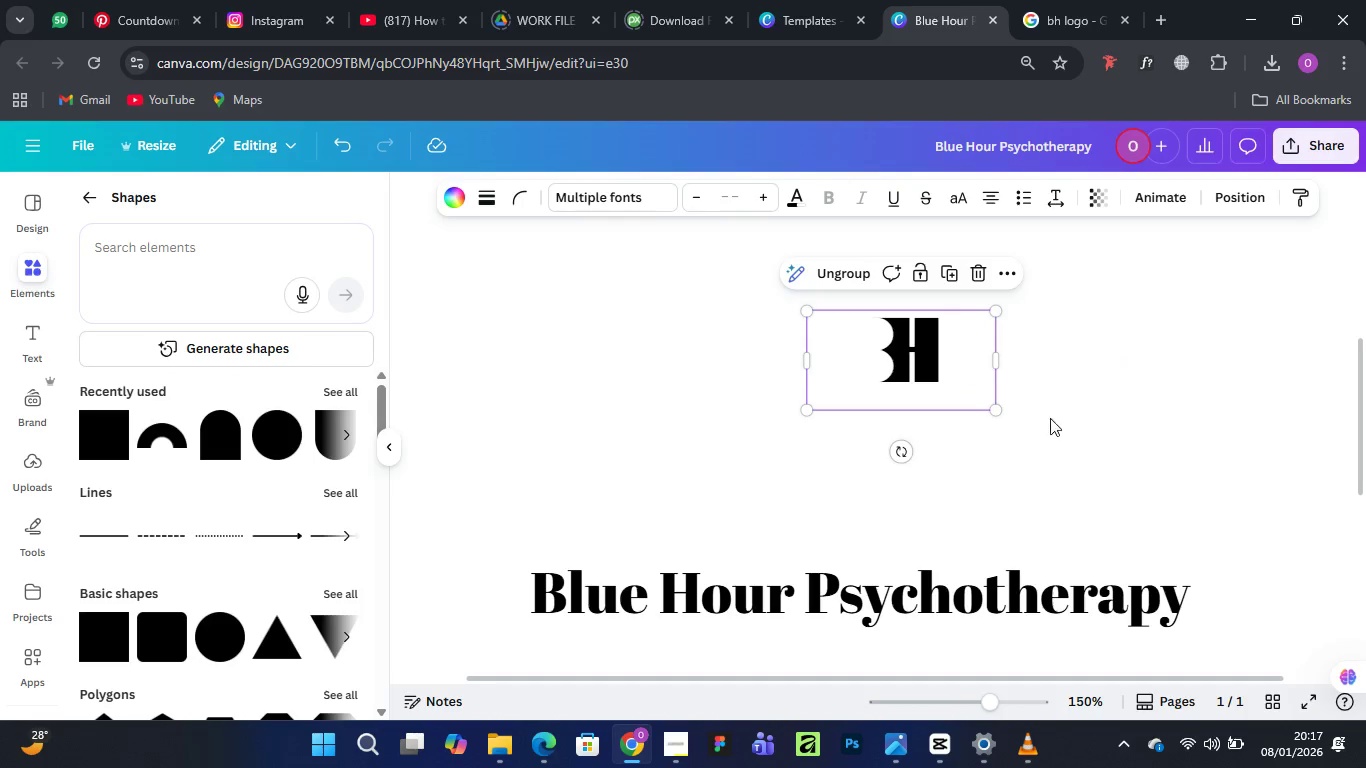 
left_click([1097, 415])
 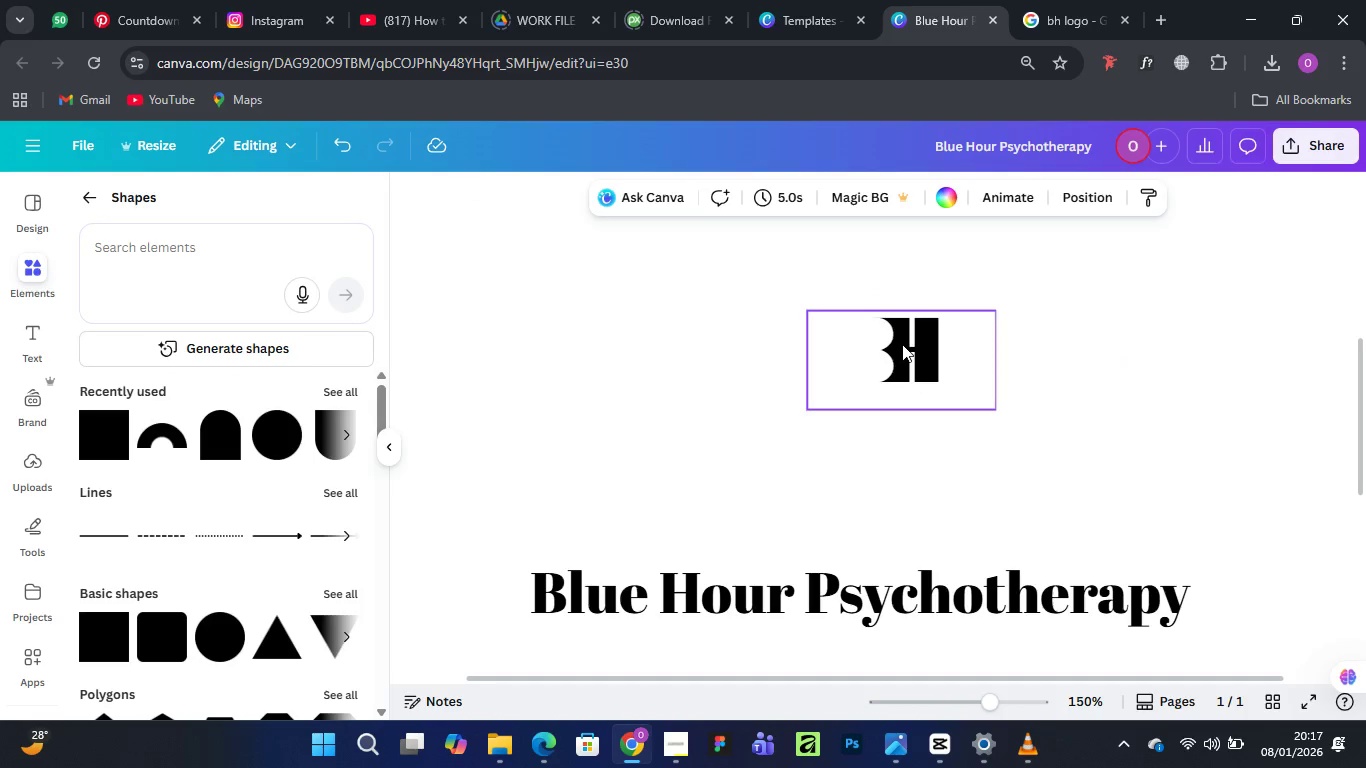 
left_click_drag(start_coordinate=[902, 344], to_coordinate=[877, 339])
 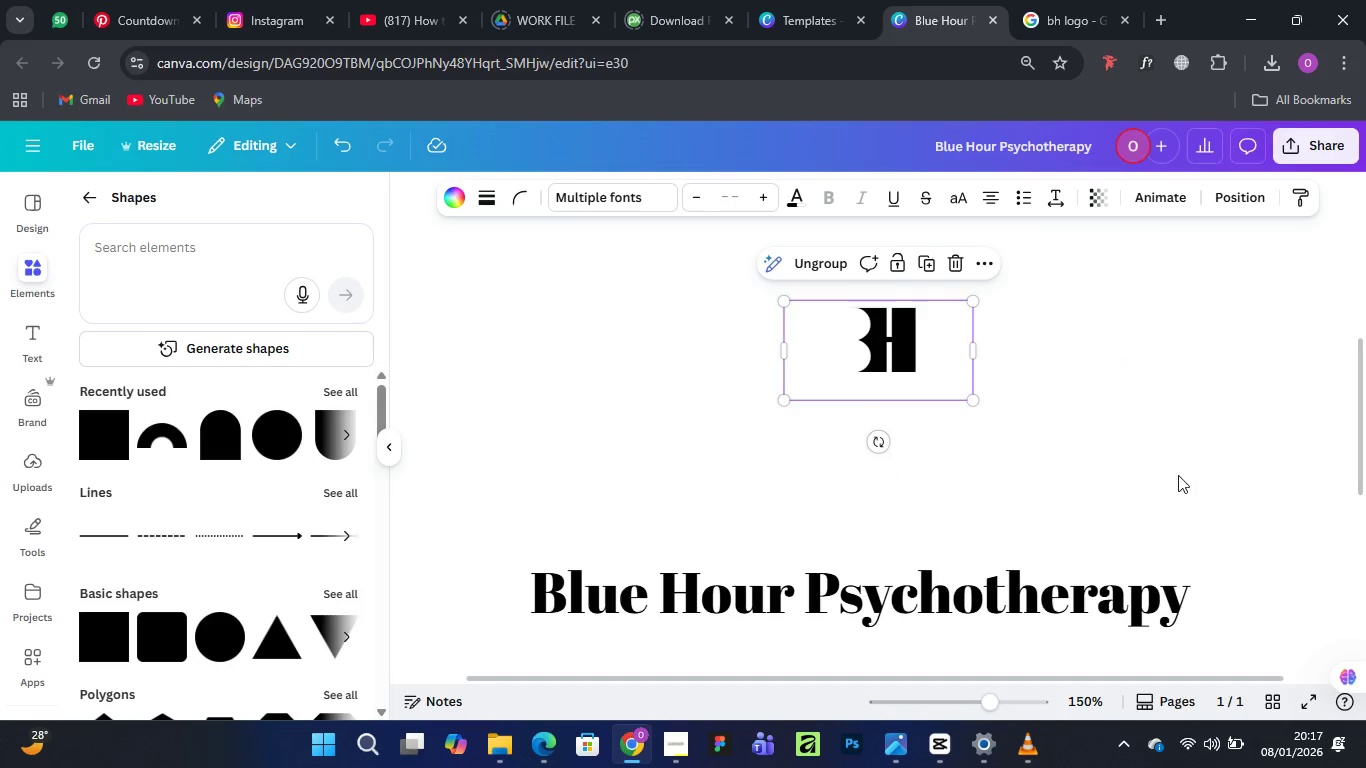 
left_click([1166, 467])
 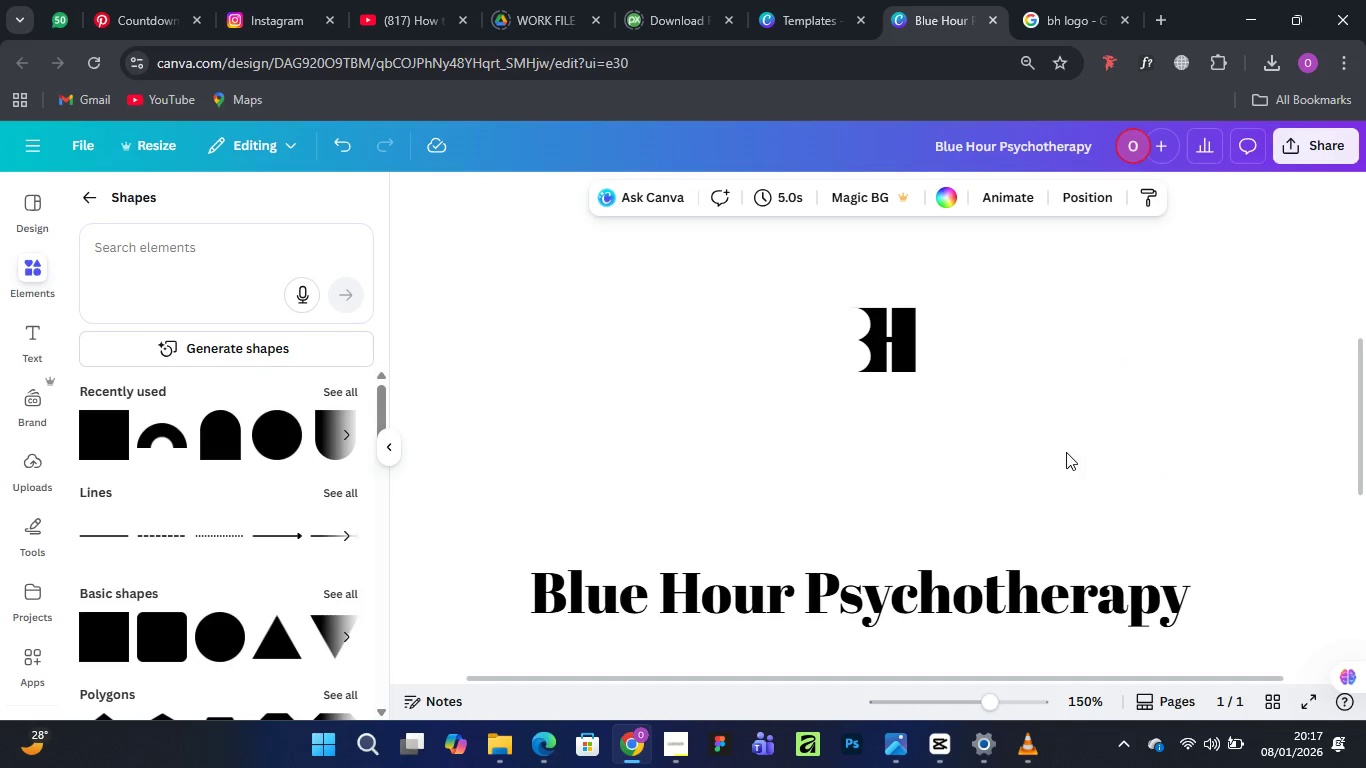 
scroll: coordinate [1067, 451], scroll_direction: up, amount: 3.0
 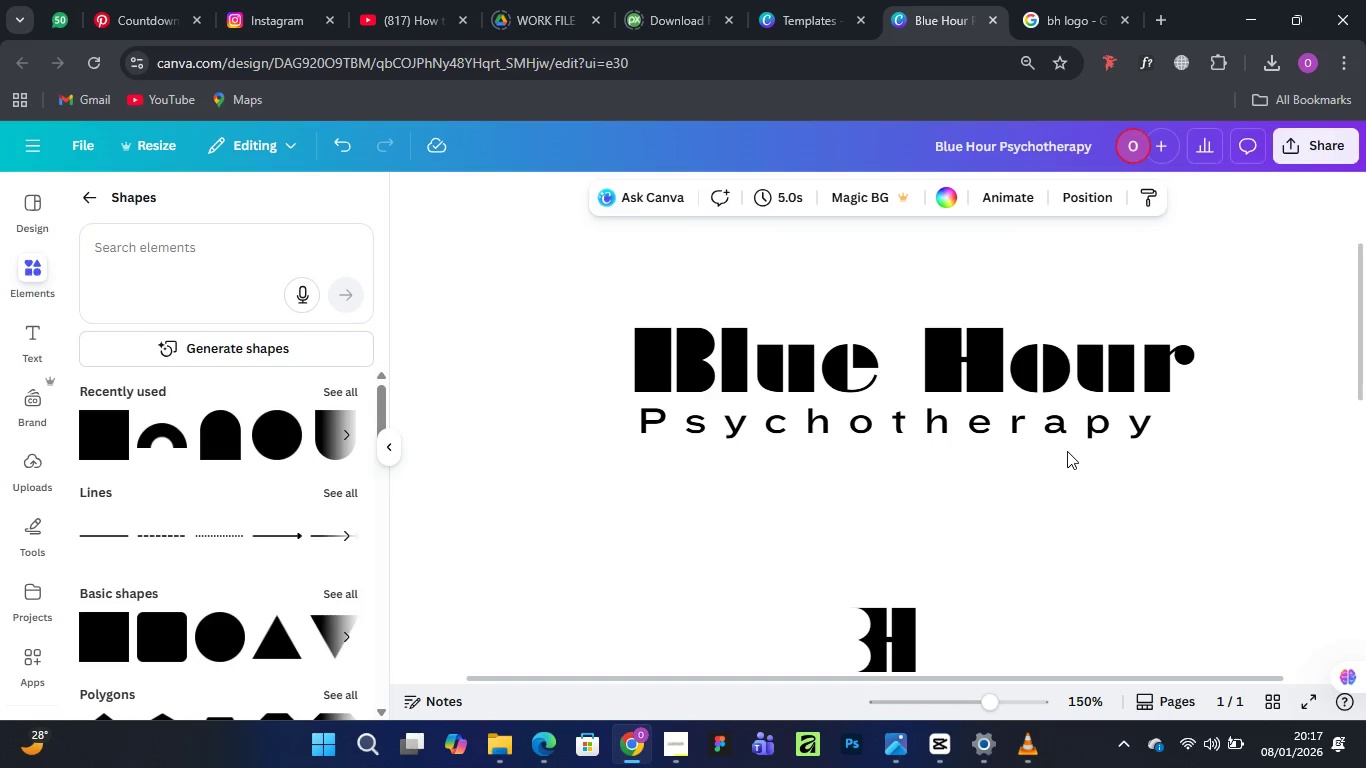 
scroll: coordinate [1067, 451], scroll_direction: down, amount: 1.0
 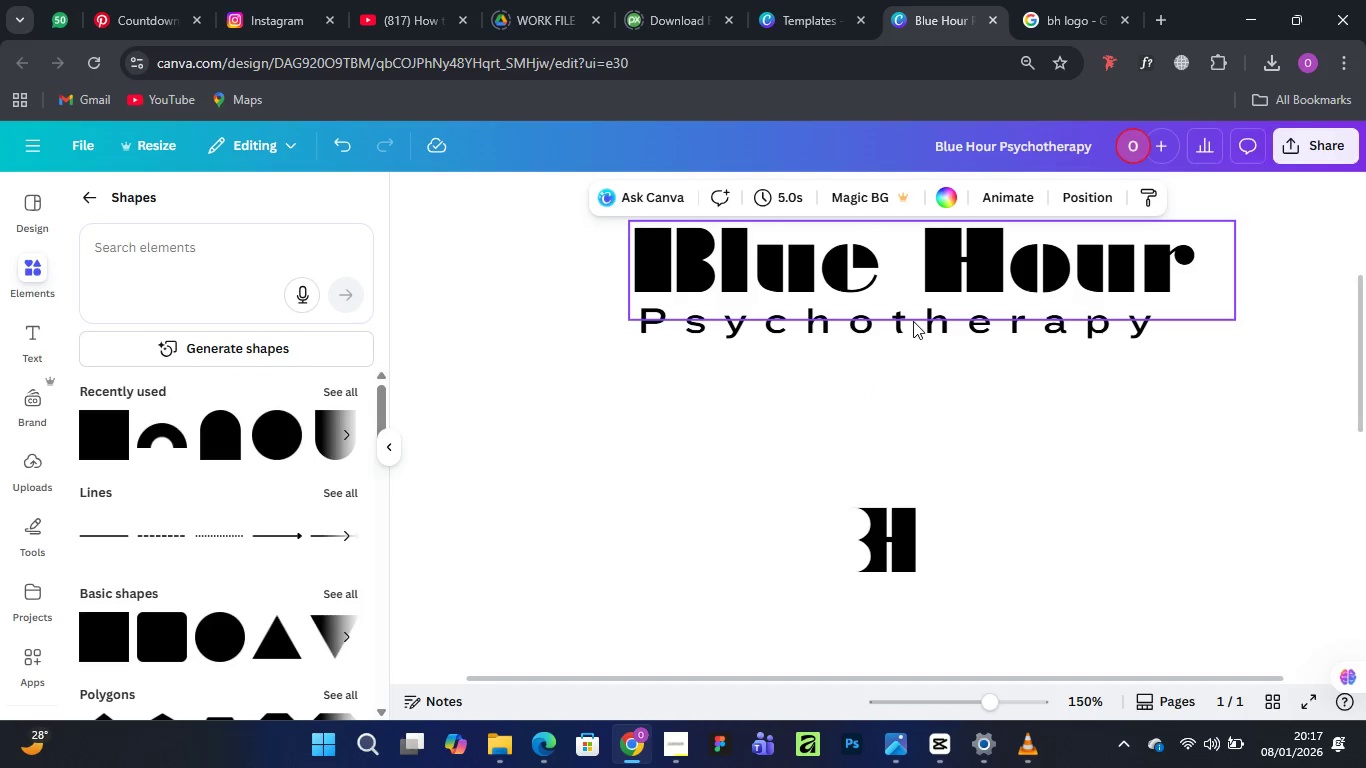 
left_click([912, 329])
 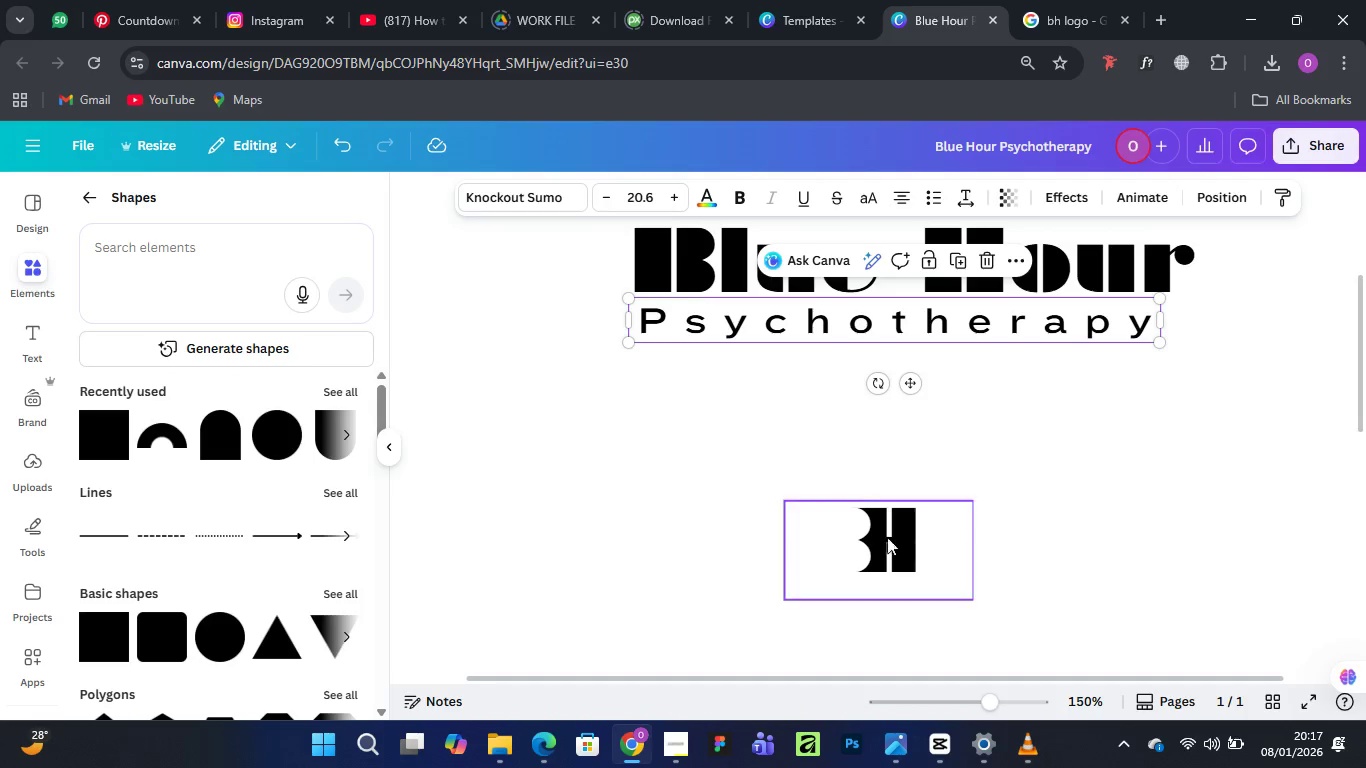 
left_click([885, 546])
 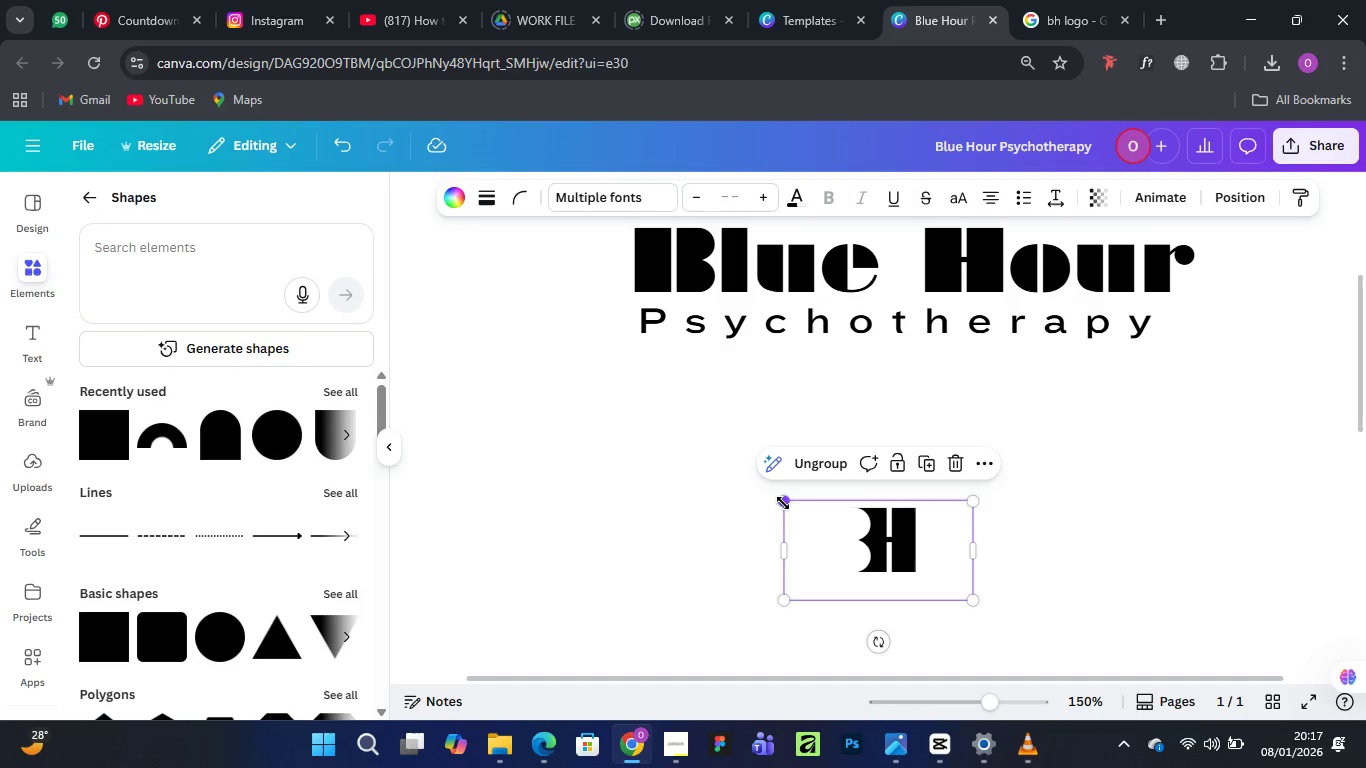 
left_click_drag(start_coordinate=[783, 503], to_coordinate=[744, 474])
 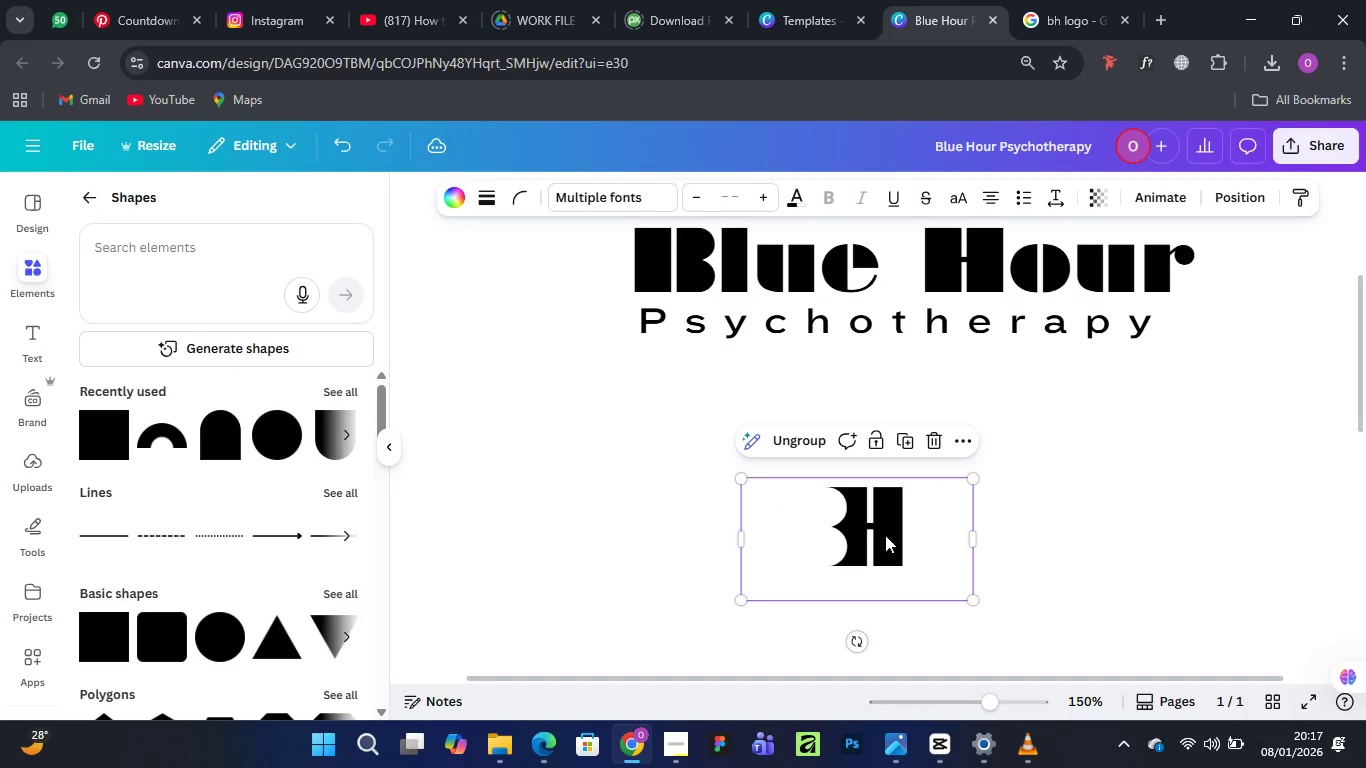 
left_click_drag(start_coordinate=[885, 535], to_coordinate=[920, 552])
 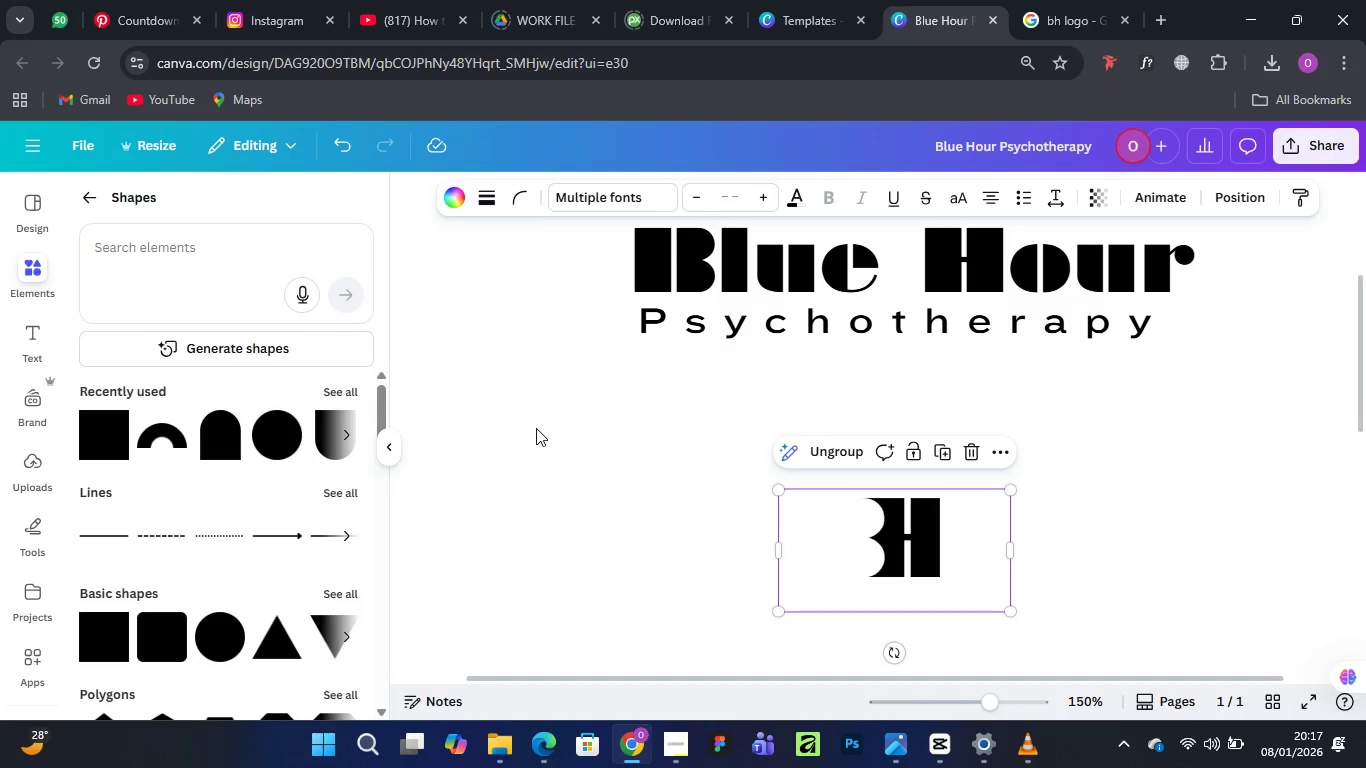 
scroll: coordinate [536, 428], scroll_direction: down, amount: 1.0
 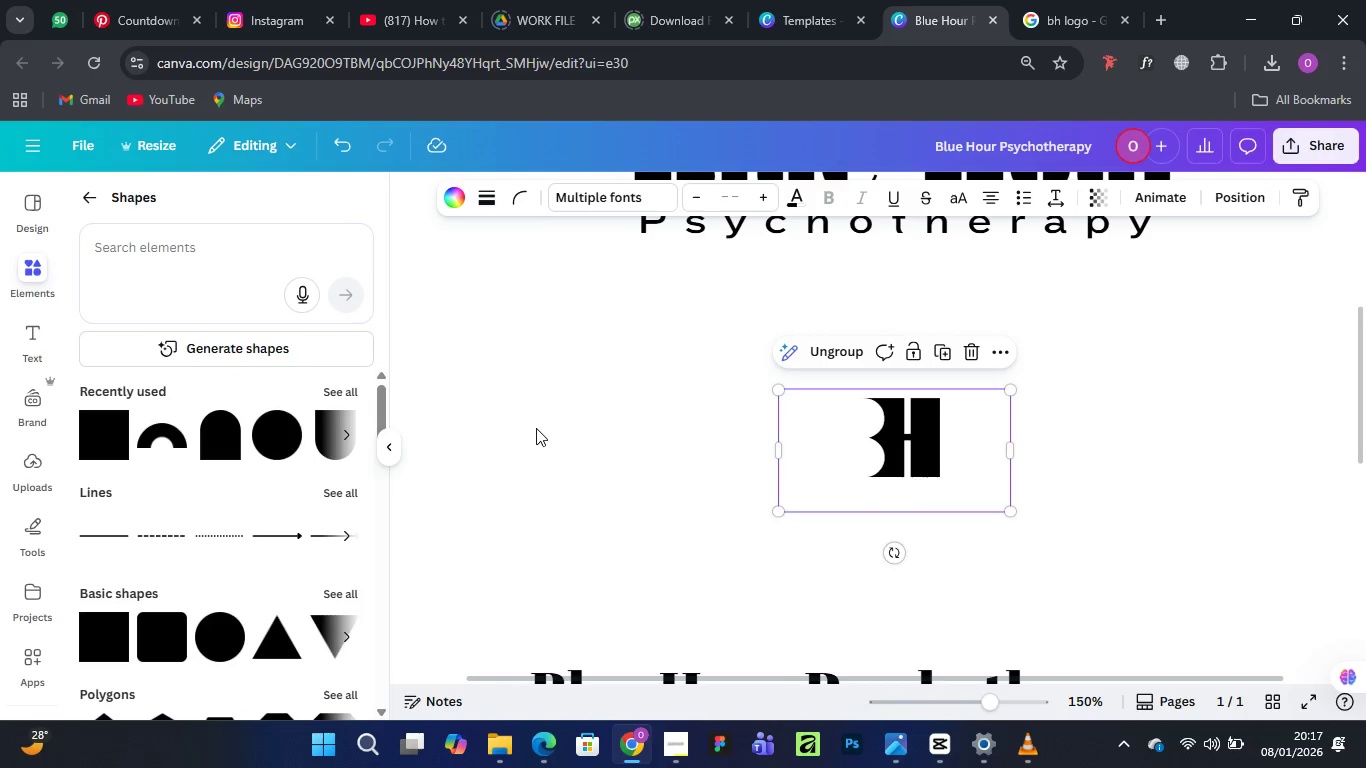 
scroll: coordinate [536, 428], scroll_direction: up, amount: 1.0
 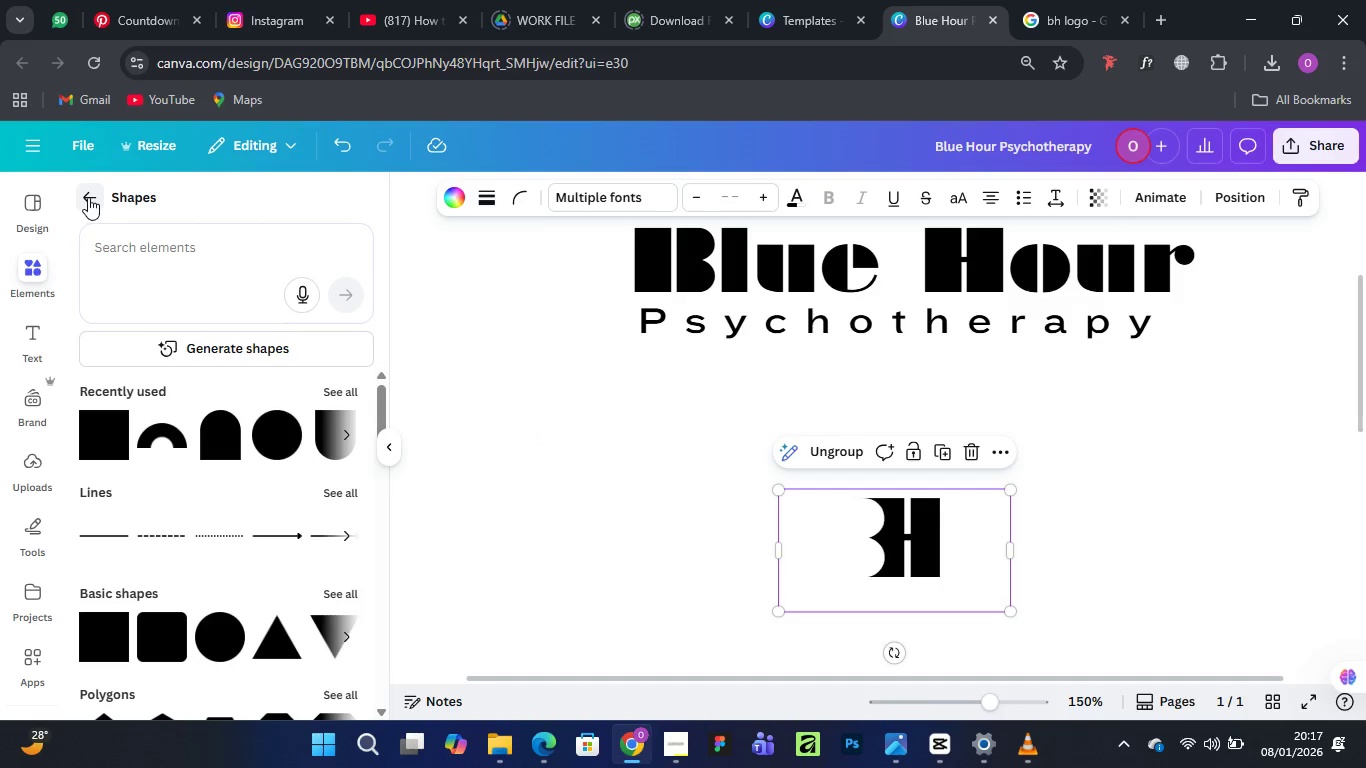 
left_click([88, 197])
 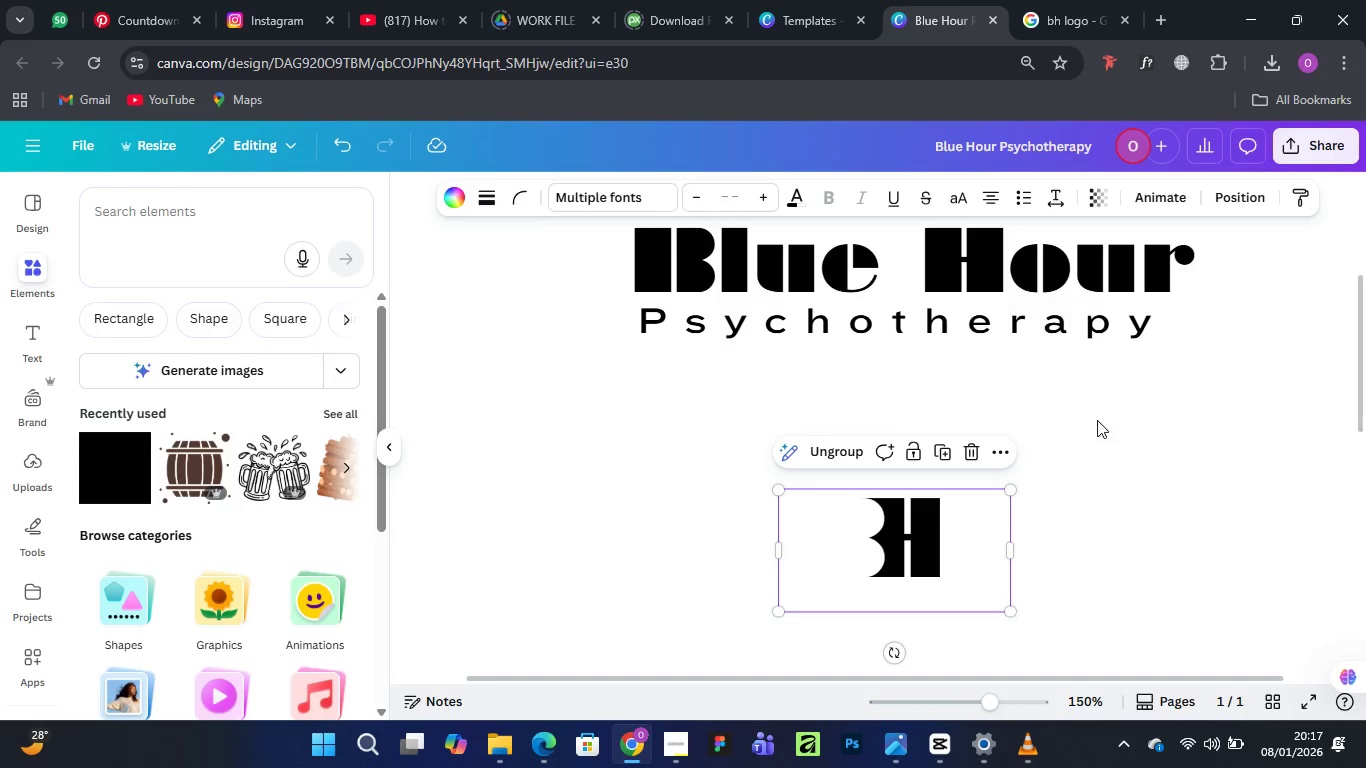 
key(Control+Minus)
 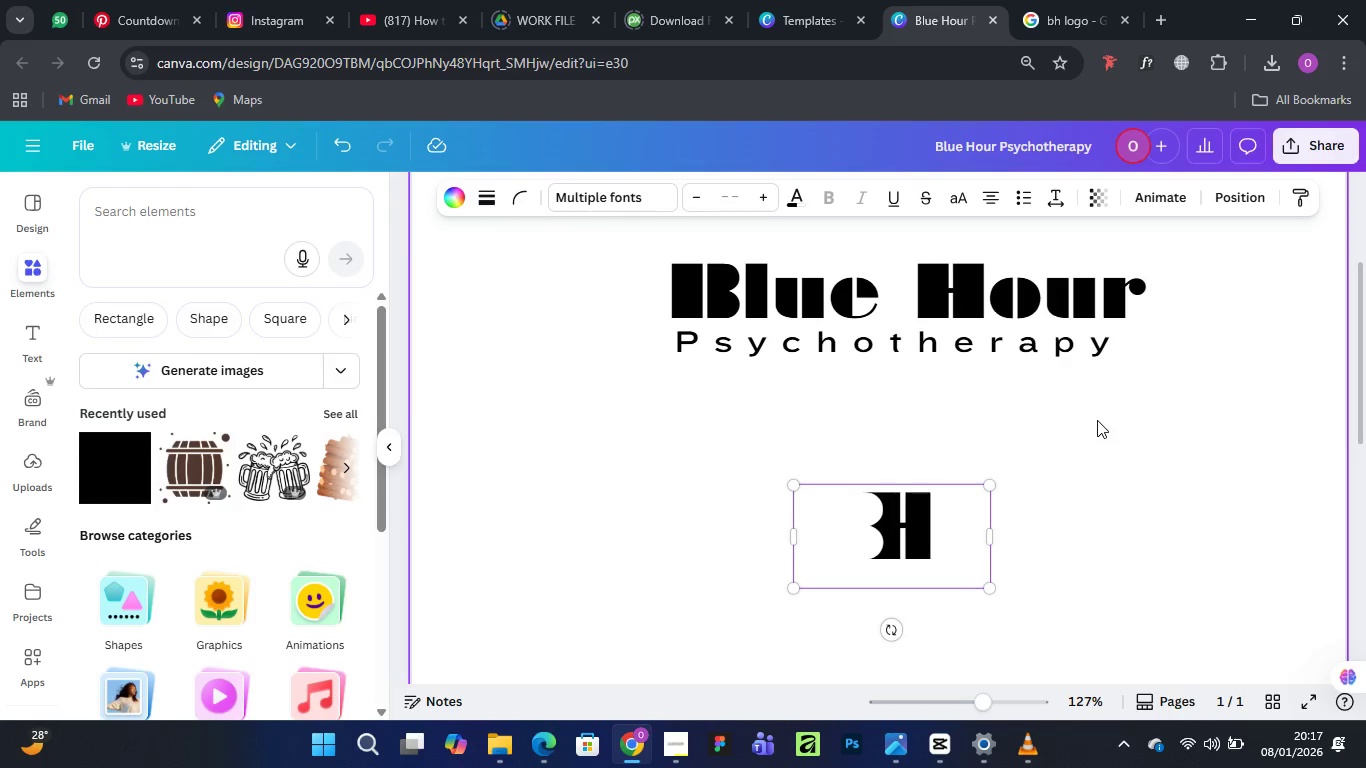 
key(Control+Minus)
 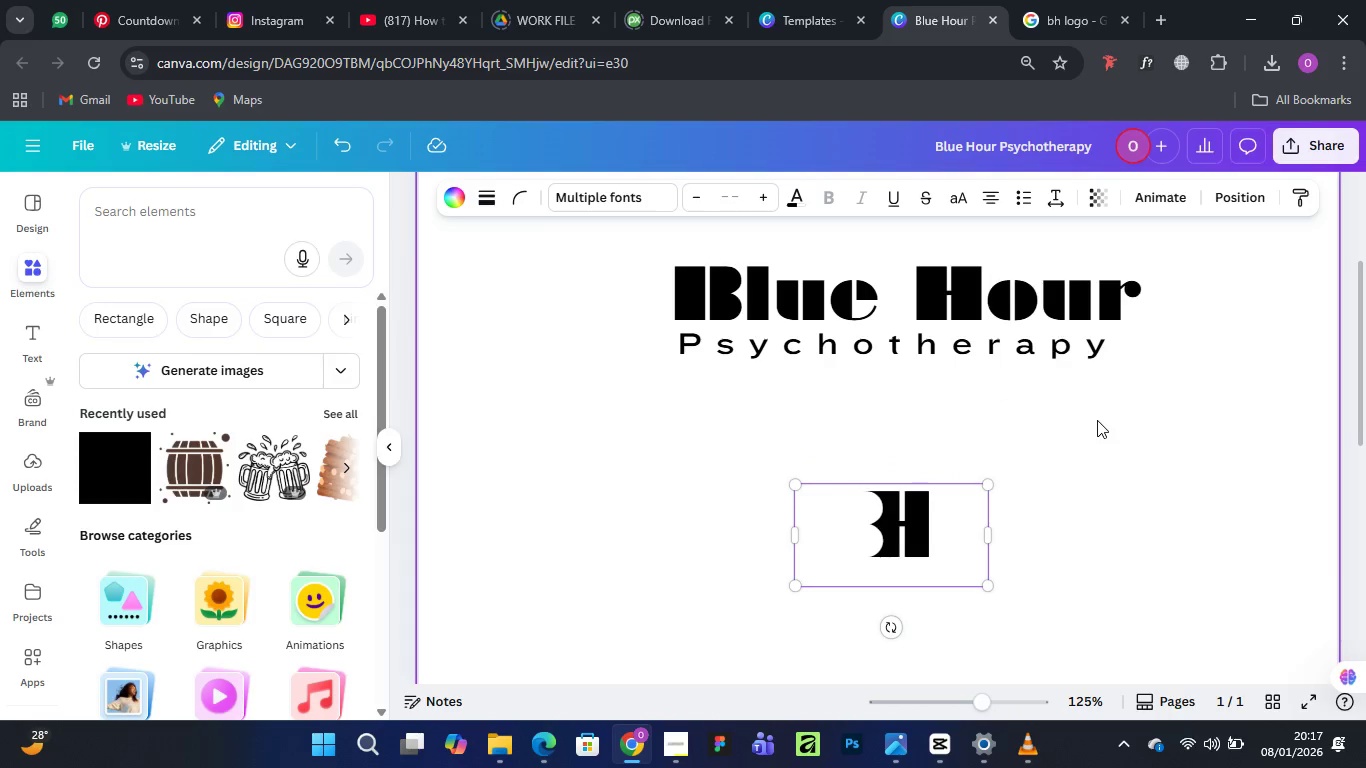 
key(Control+Minus)
 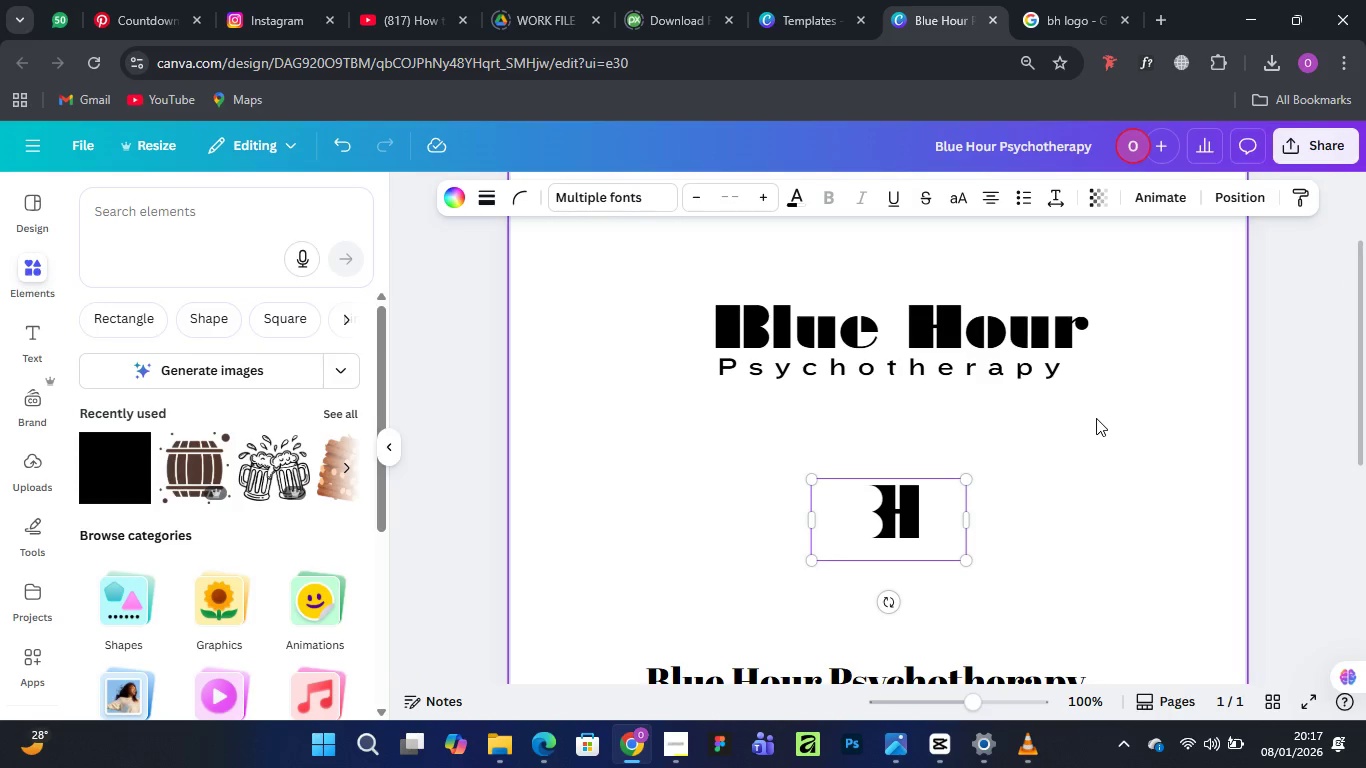 
key(Control+Minus)
 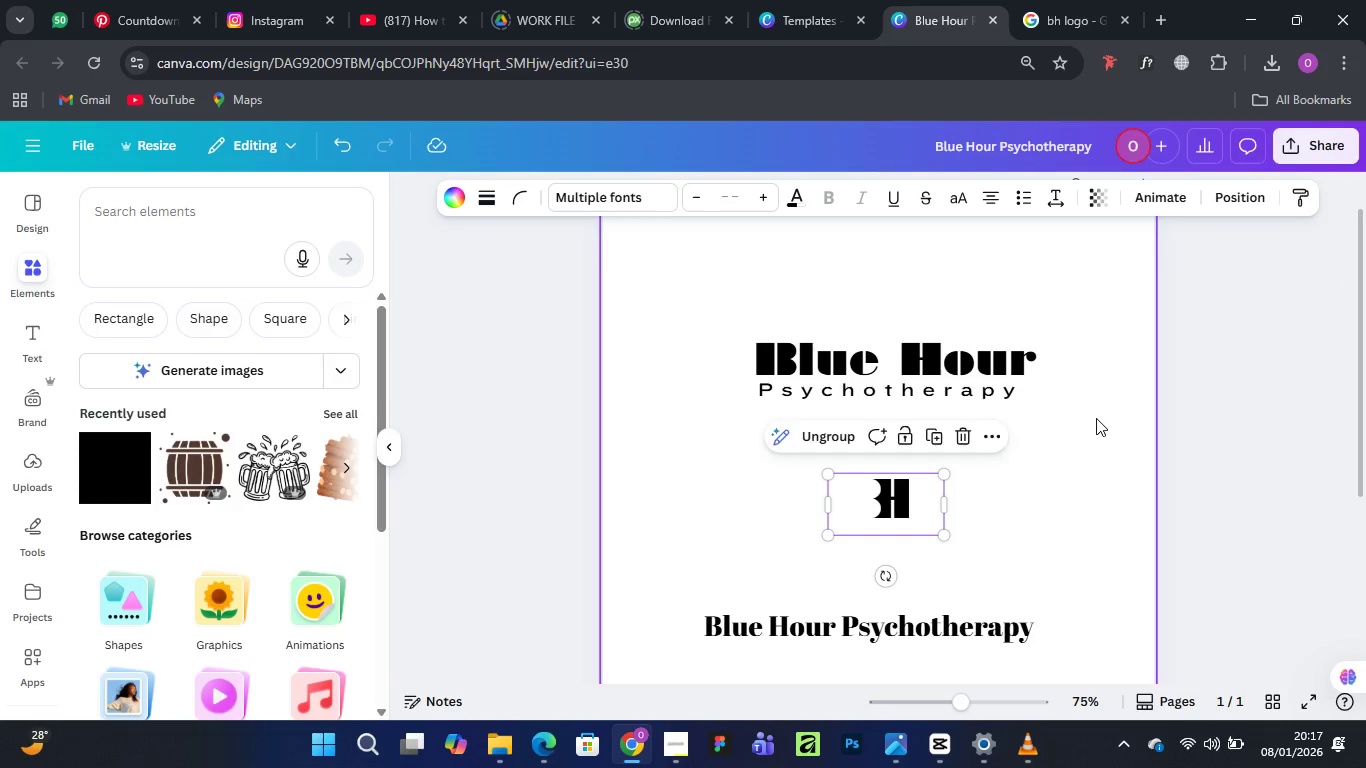 
key(Control+Minus)
 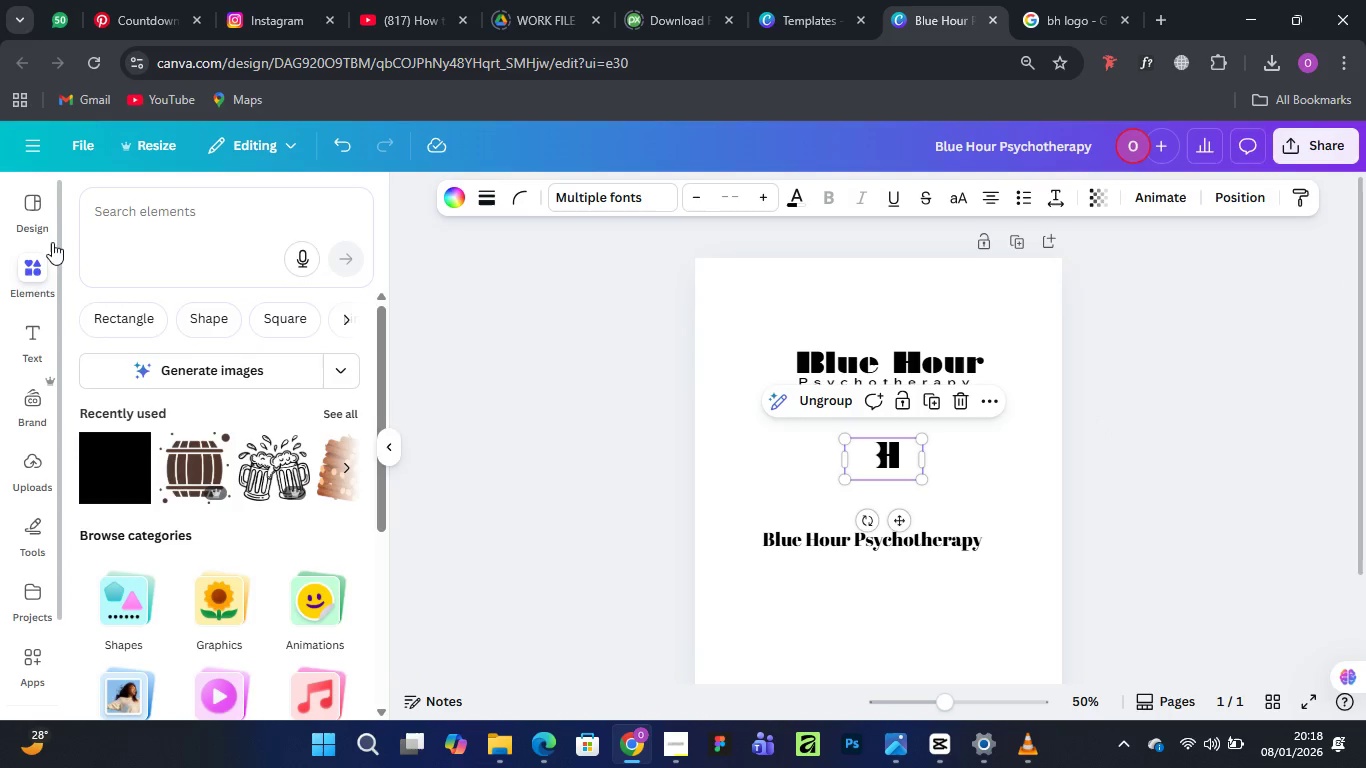 
wait(5.5)
 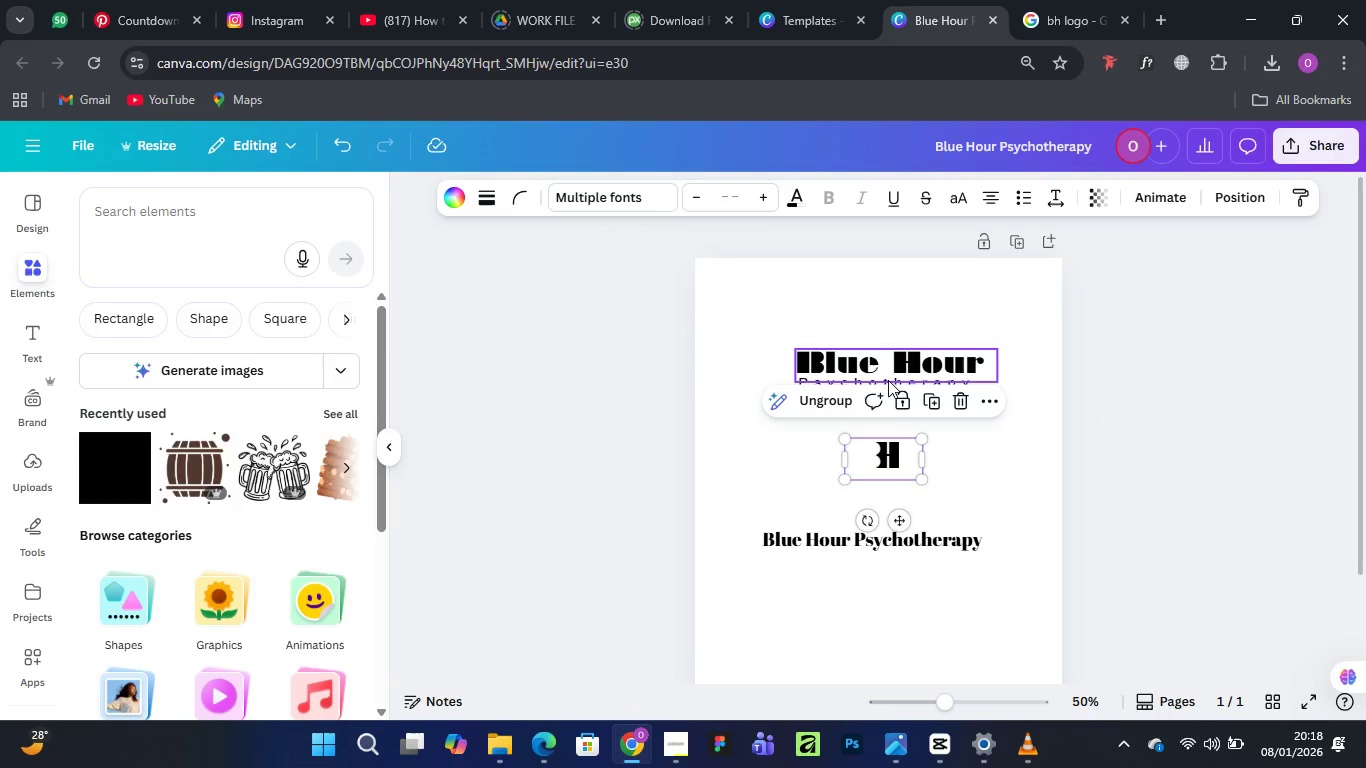 
scroll: coordinate [889, 605], scroll_direction: down, amount: 5.0
 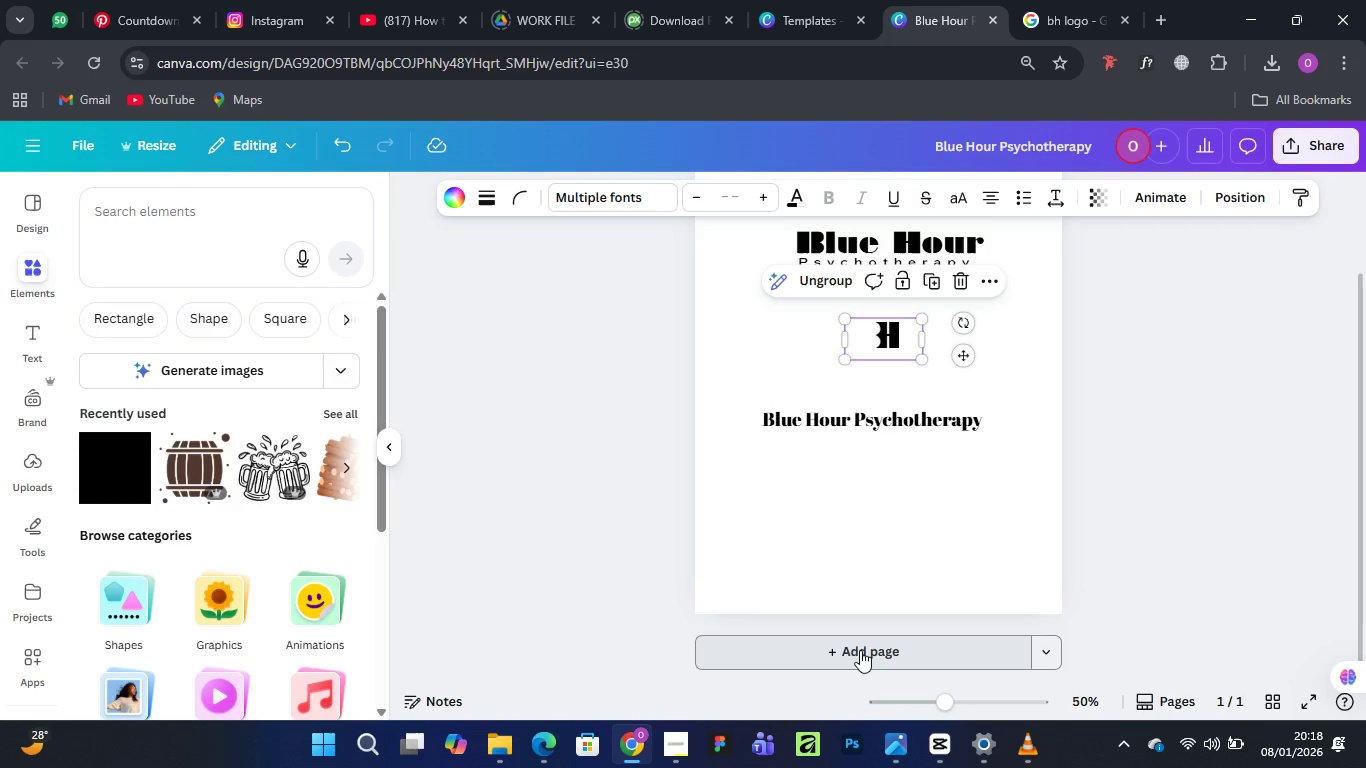 
left_click([860, 650])
 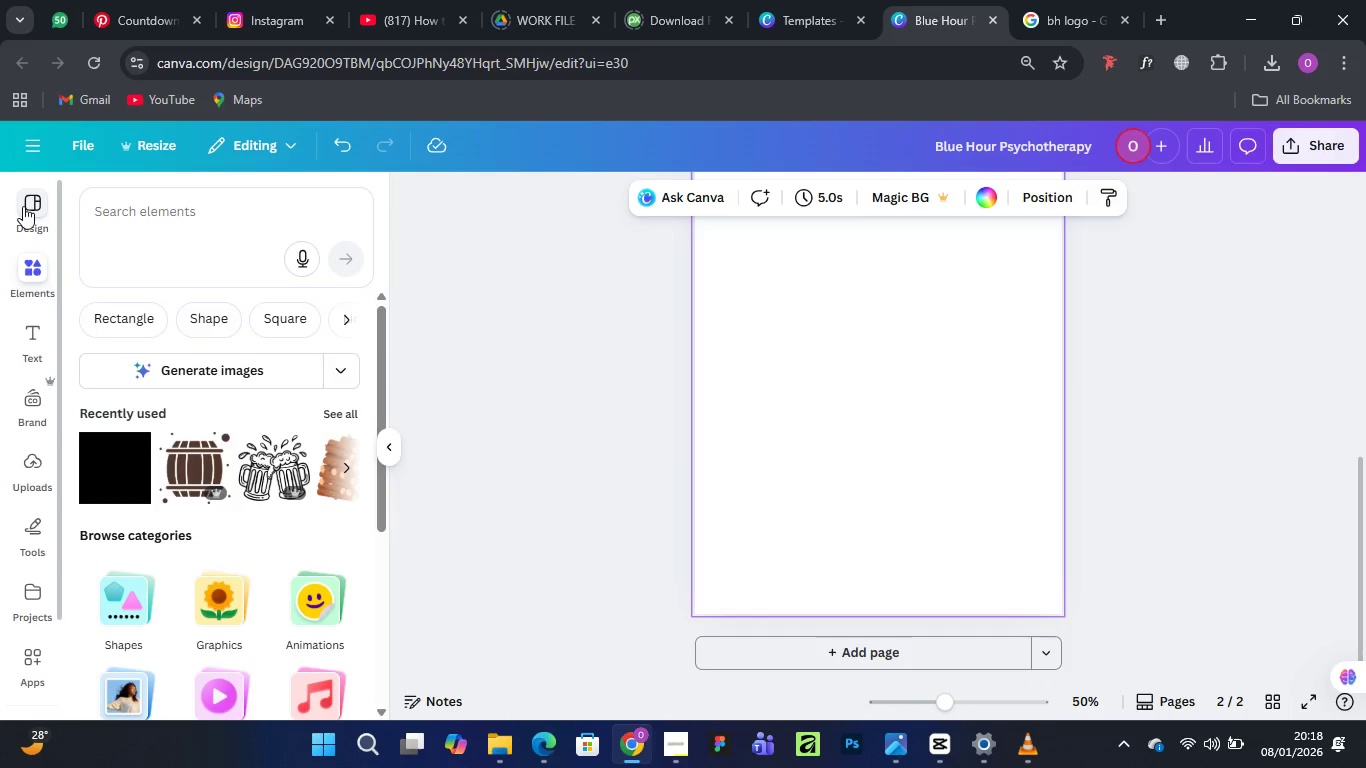 
left_click([23, 206])
 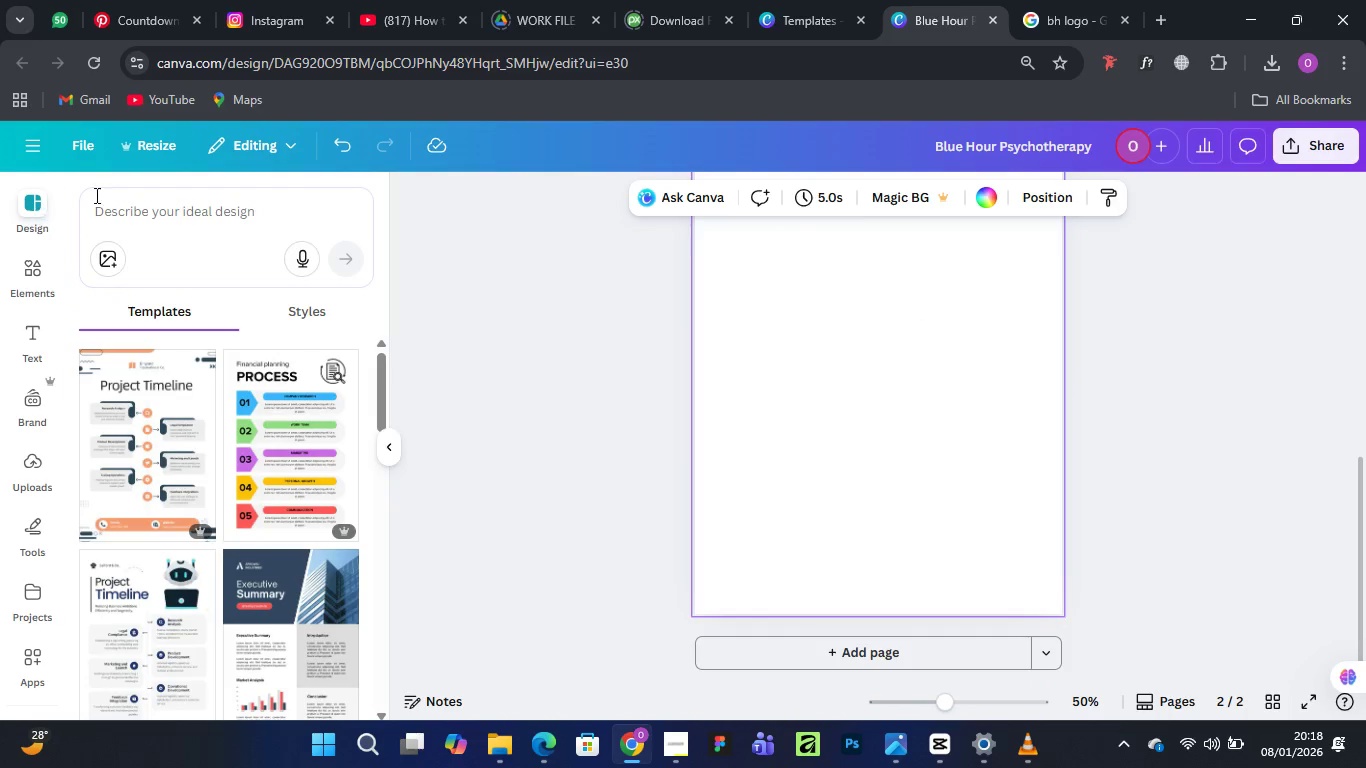 
left_click([158, 216])
 